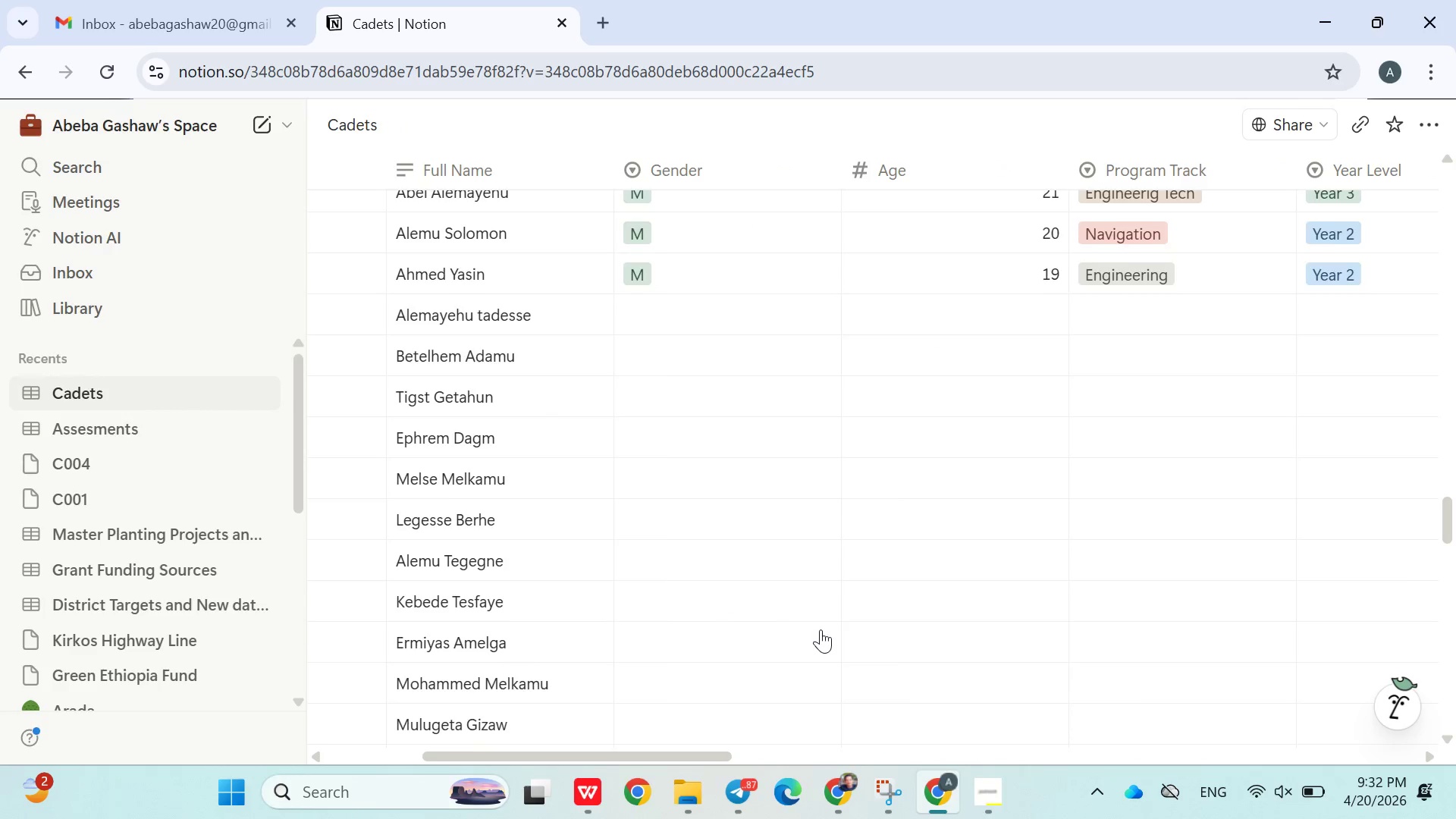 
left_click([557, 427])
 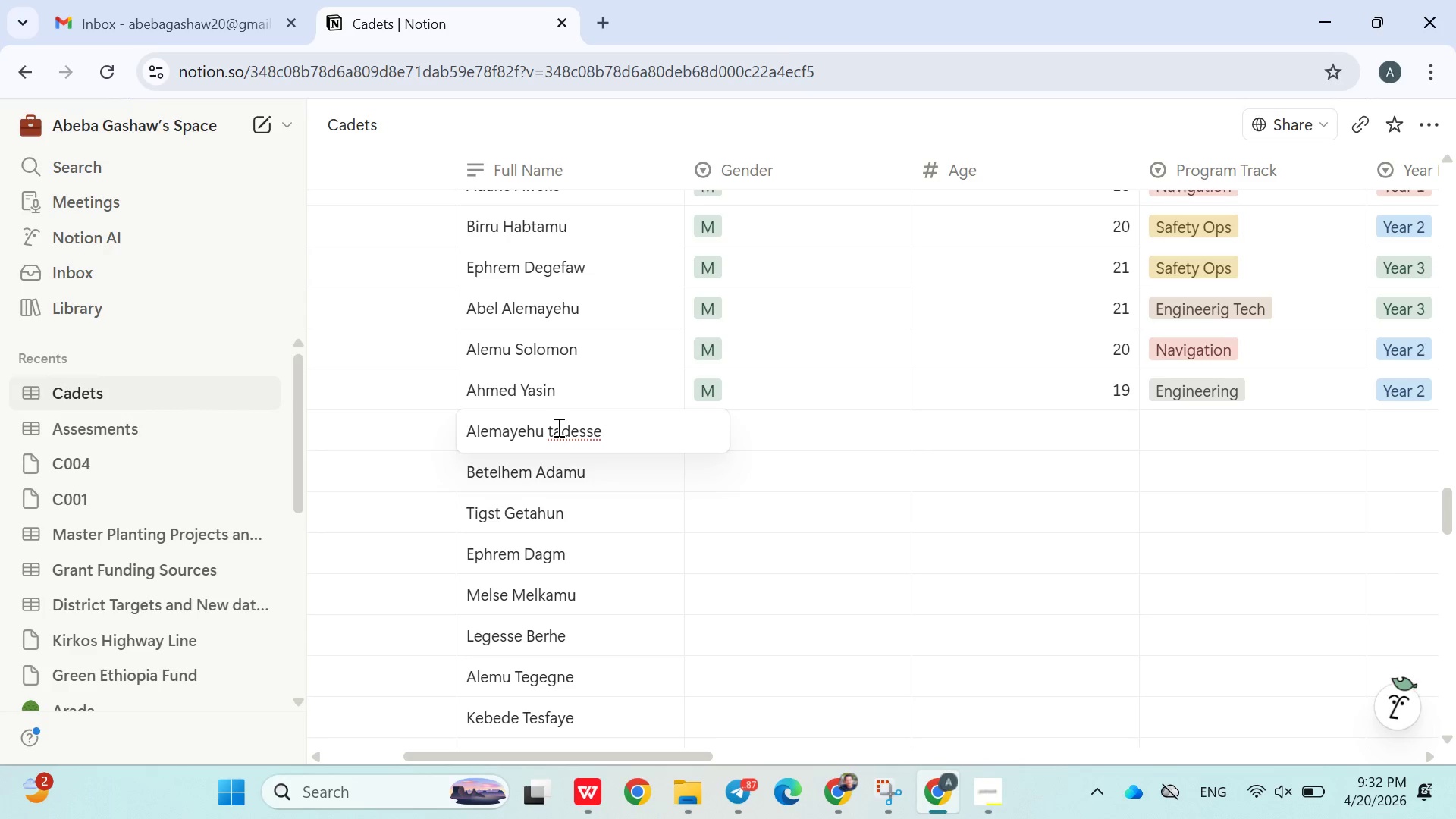 
key(ArrowLeft)
 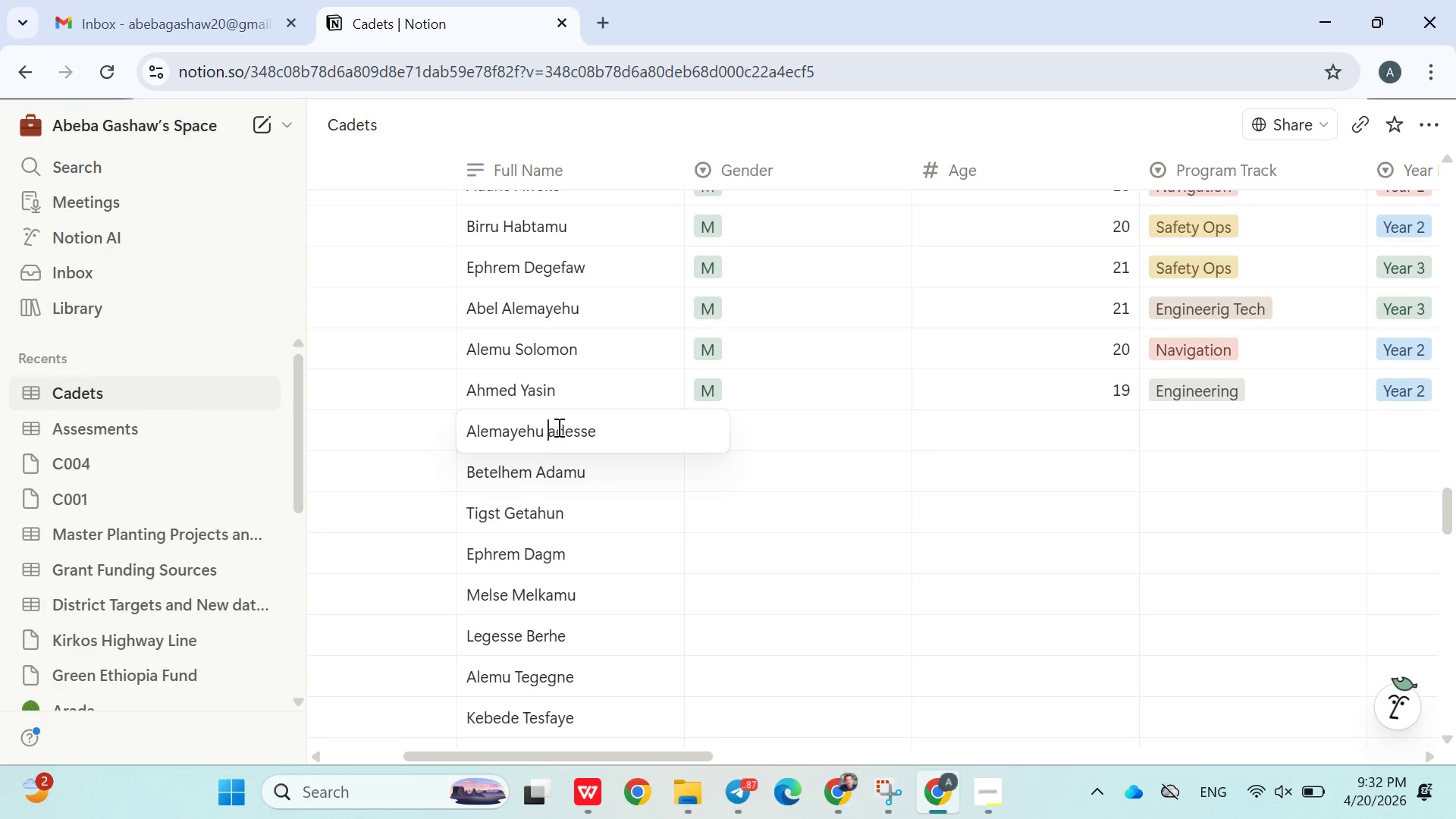 
key(Backspace)
 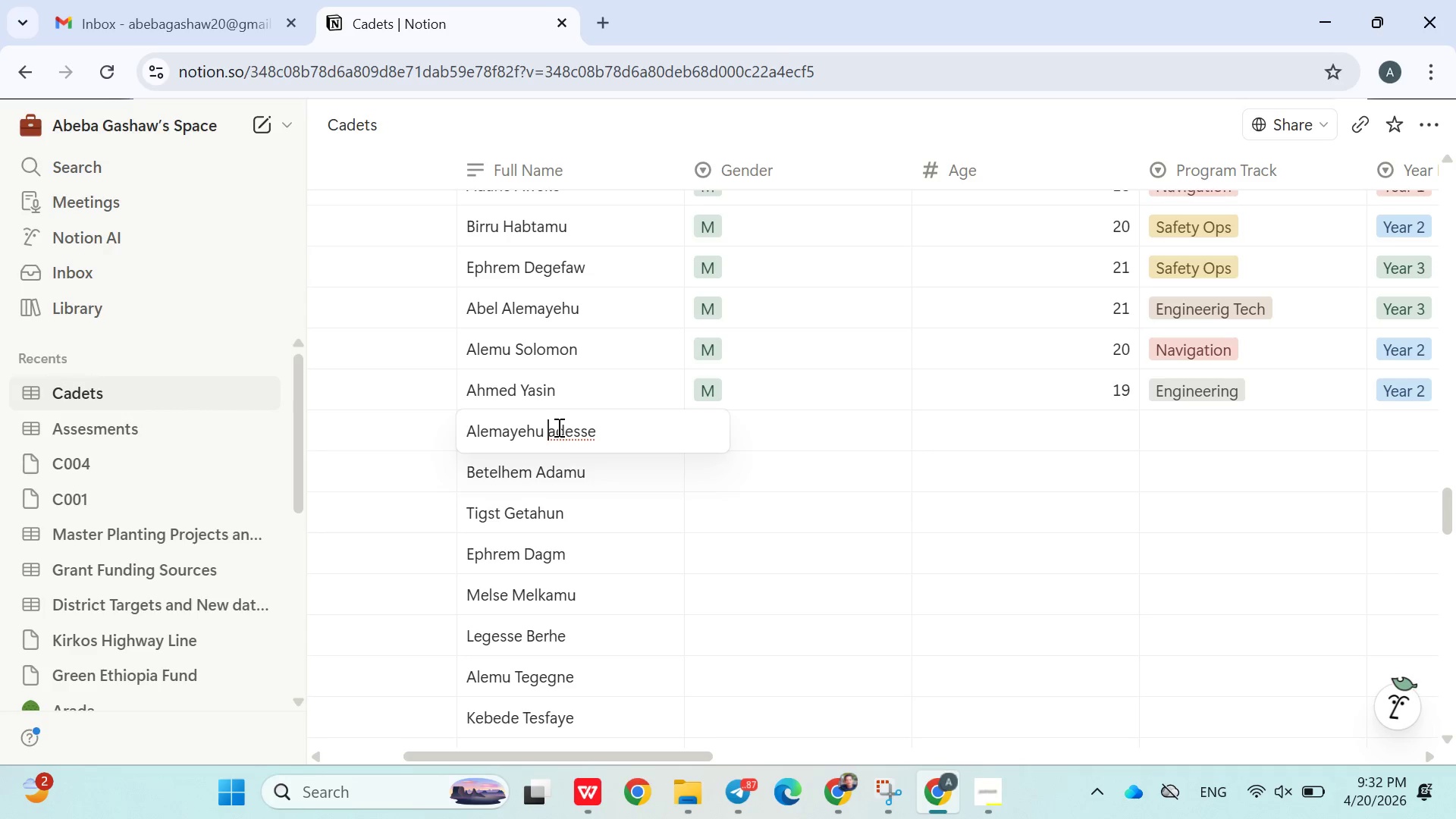 
key(Shift+ShiftLeft)
 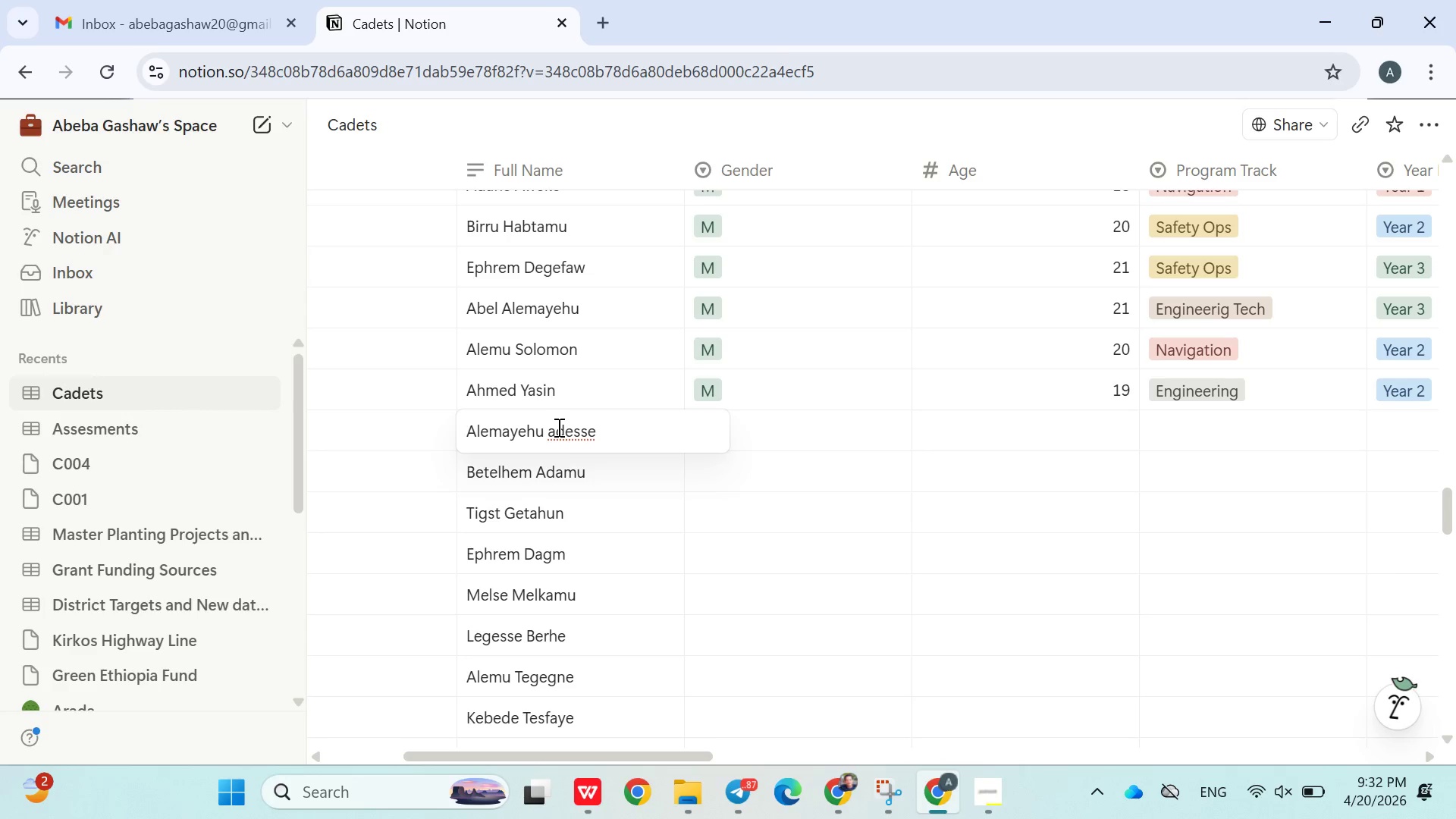 
key(Shift+T)
 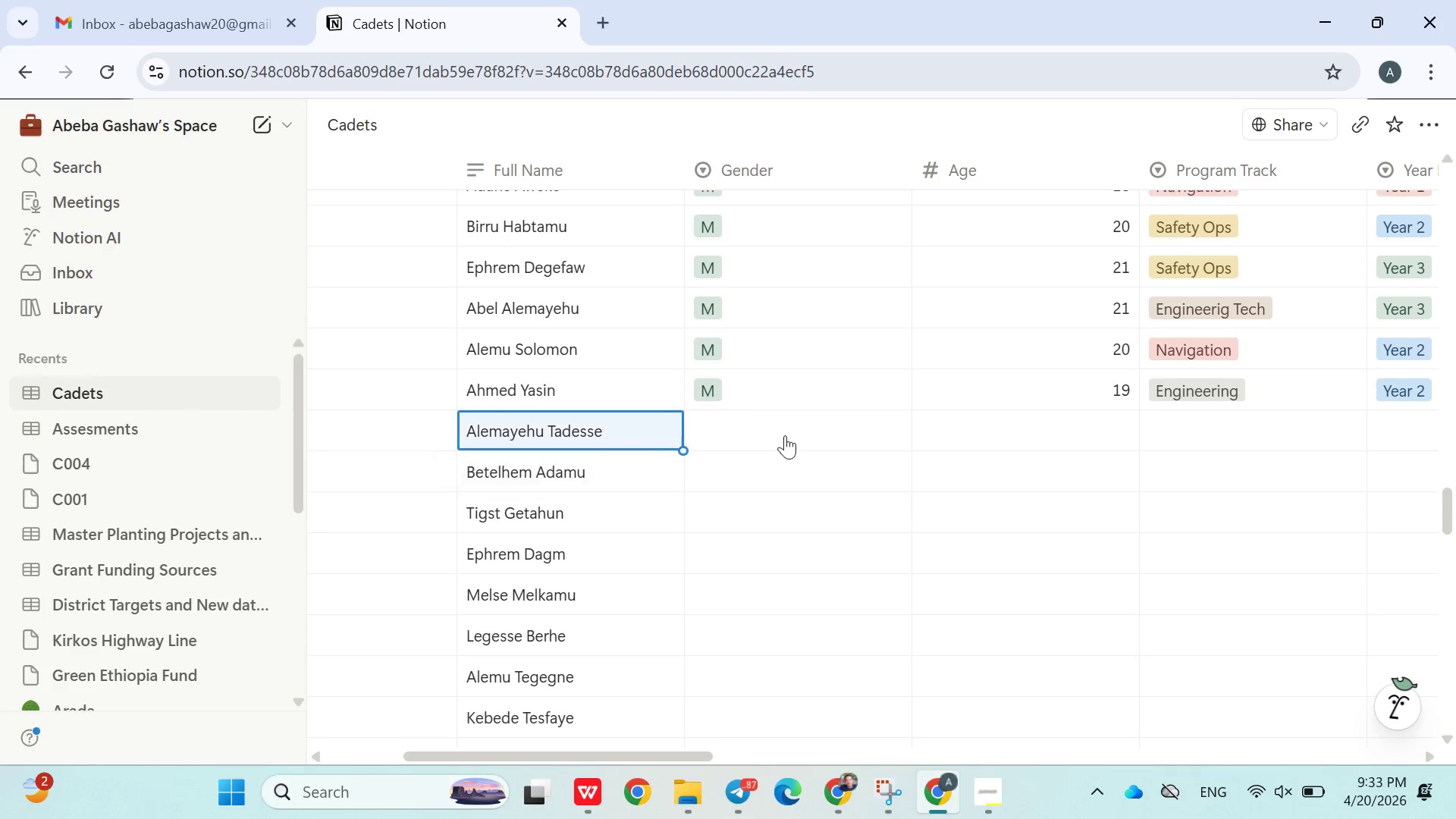 
double_click([777, 435])
 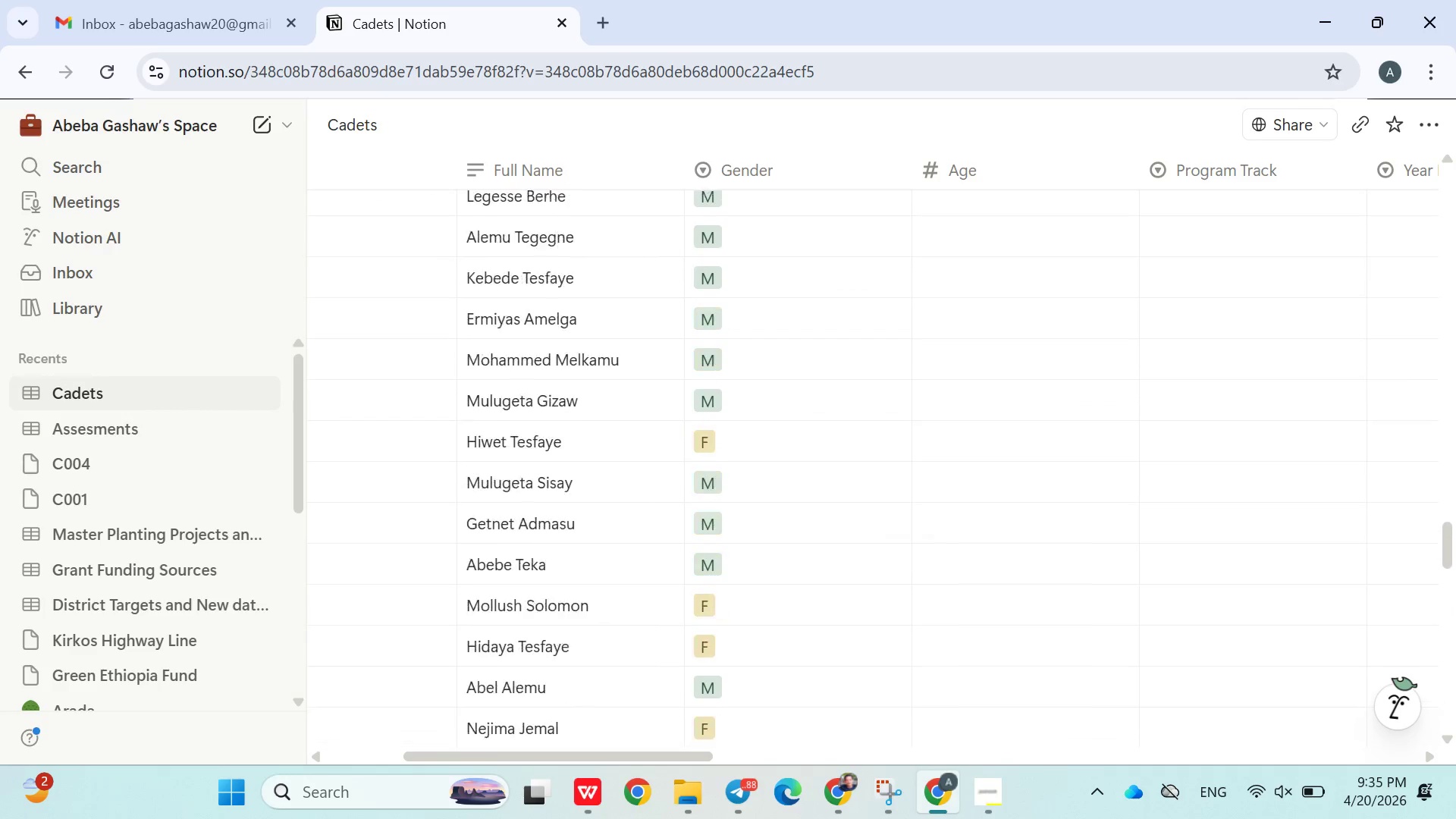 
wait(169.25)
 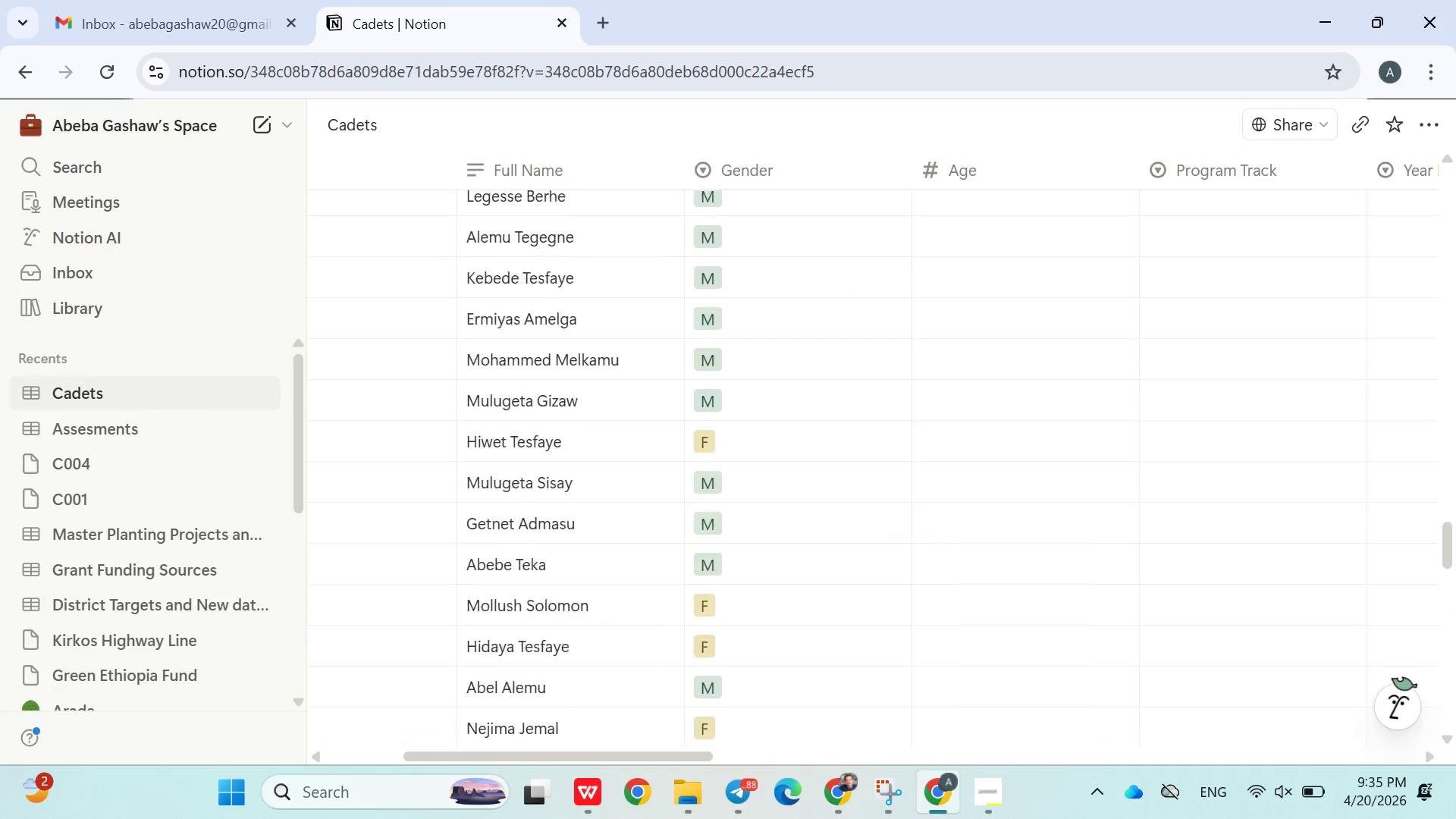 
type(21)
 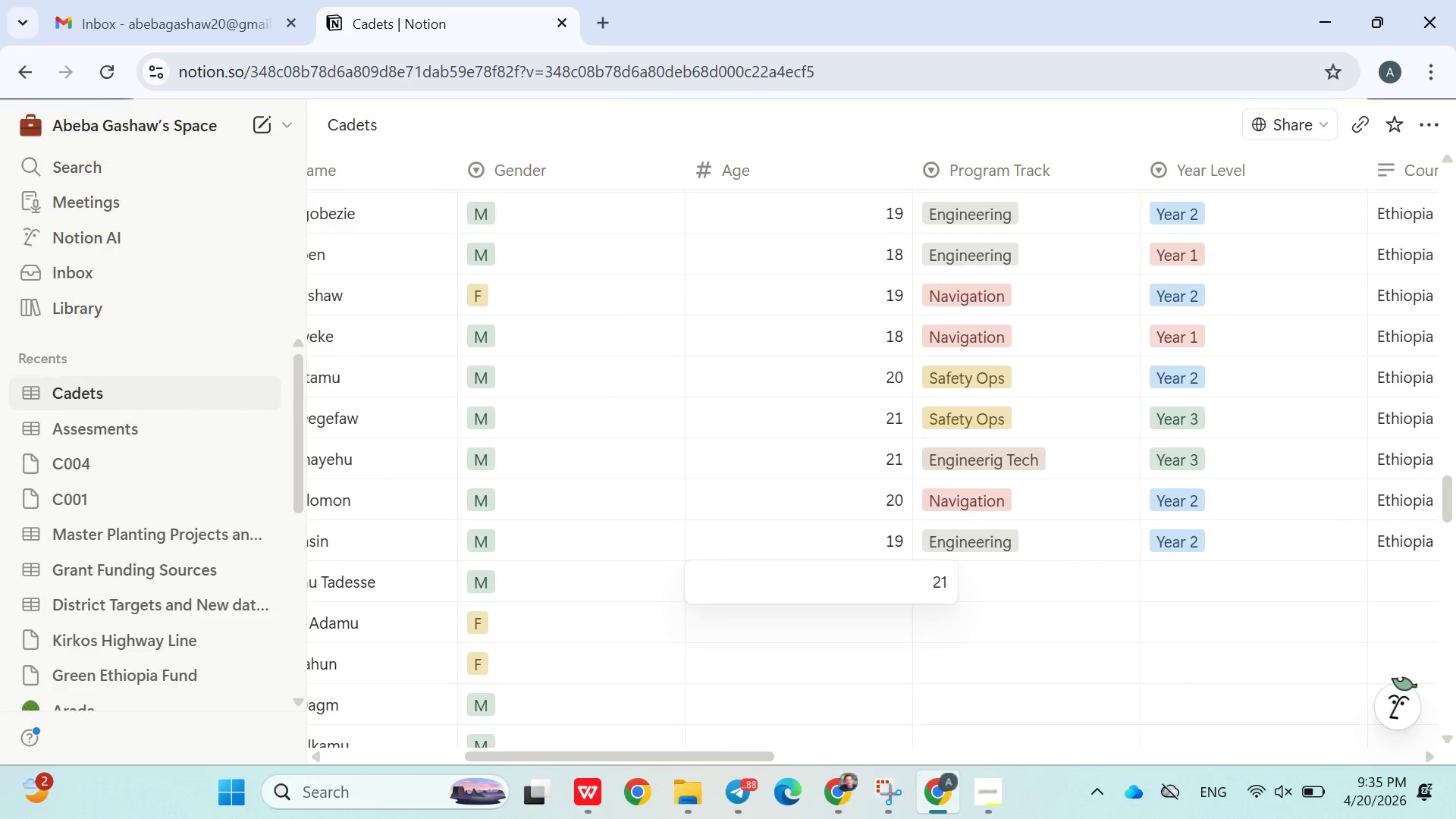 
key(Enter)
 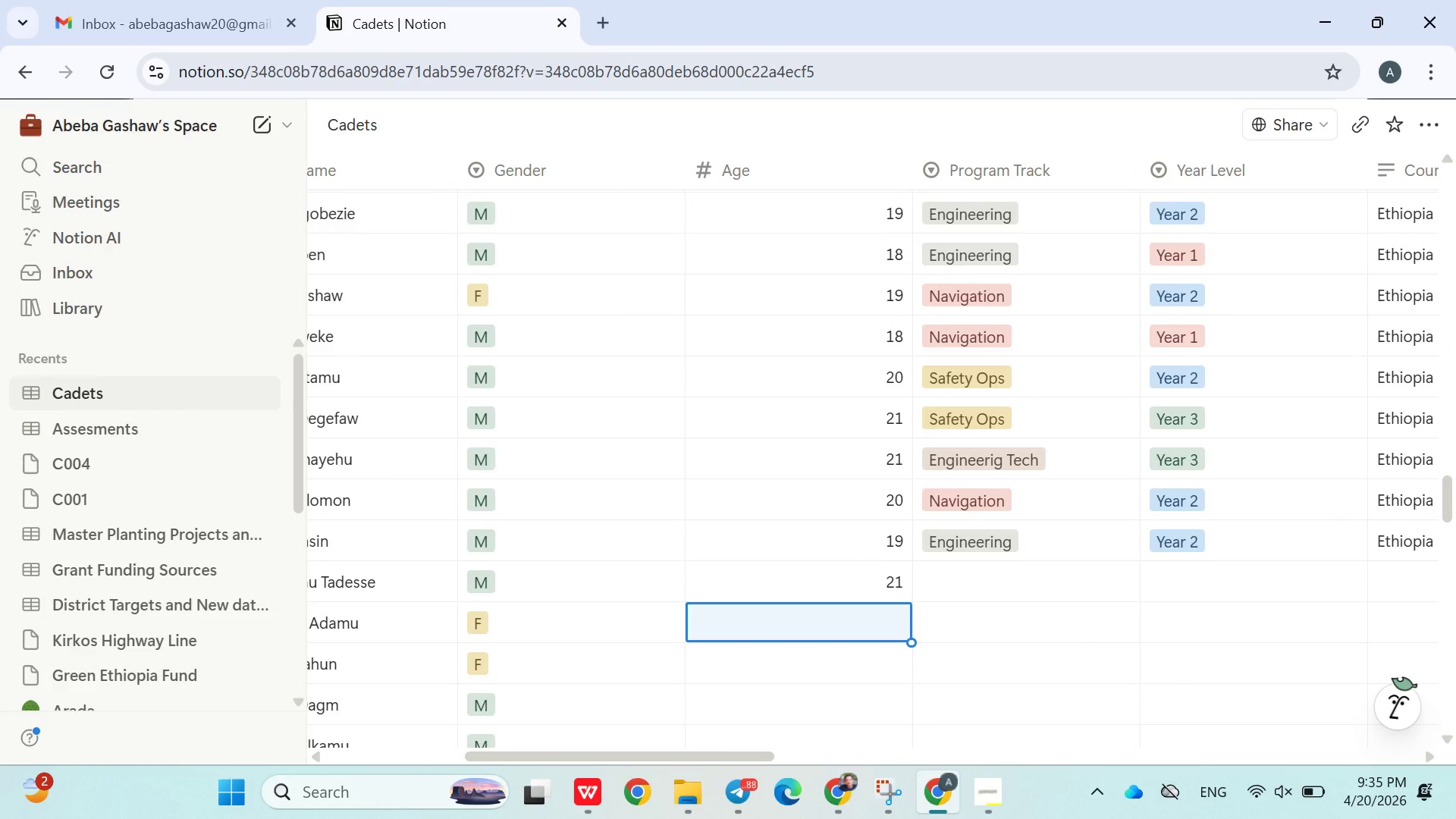 
type(19)
 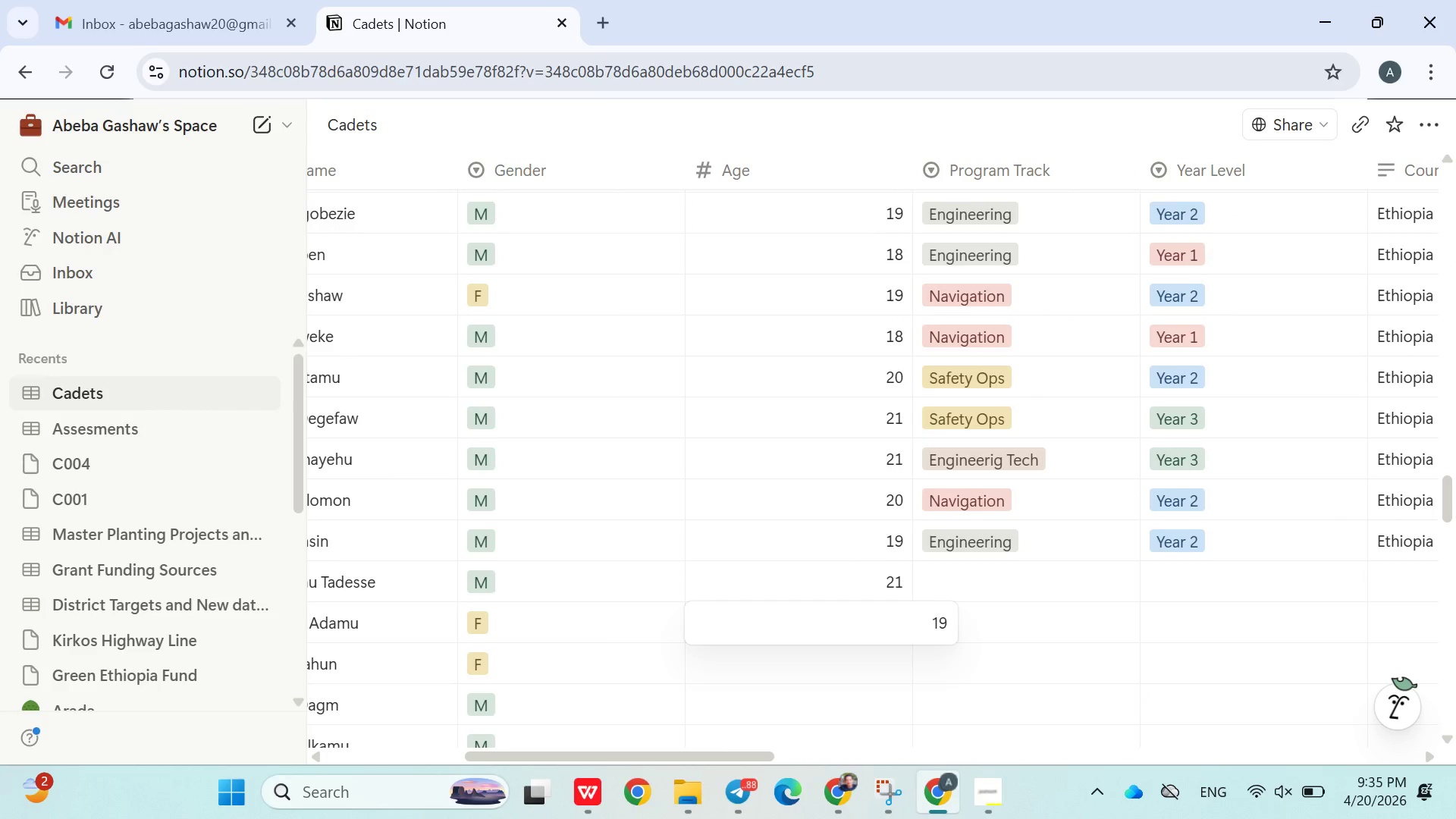 
key(Enter)
 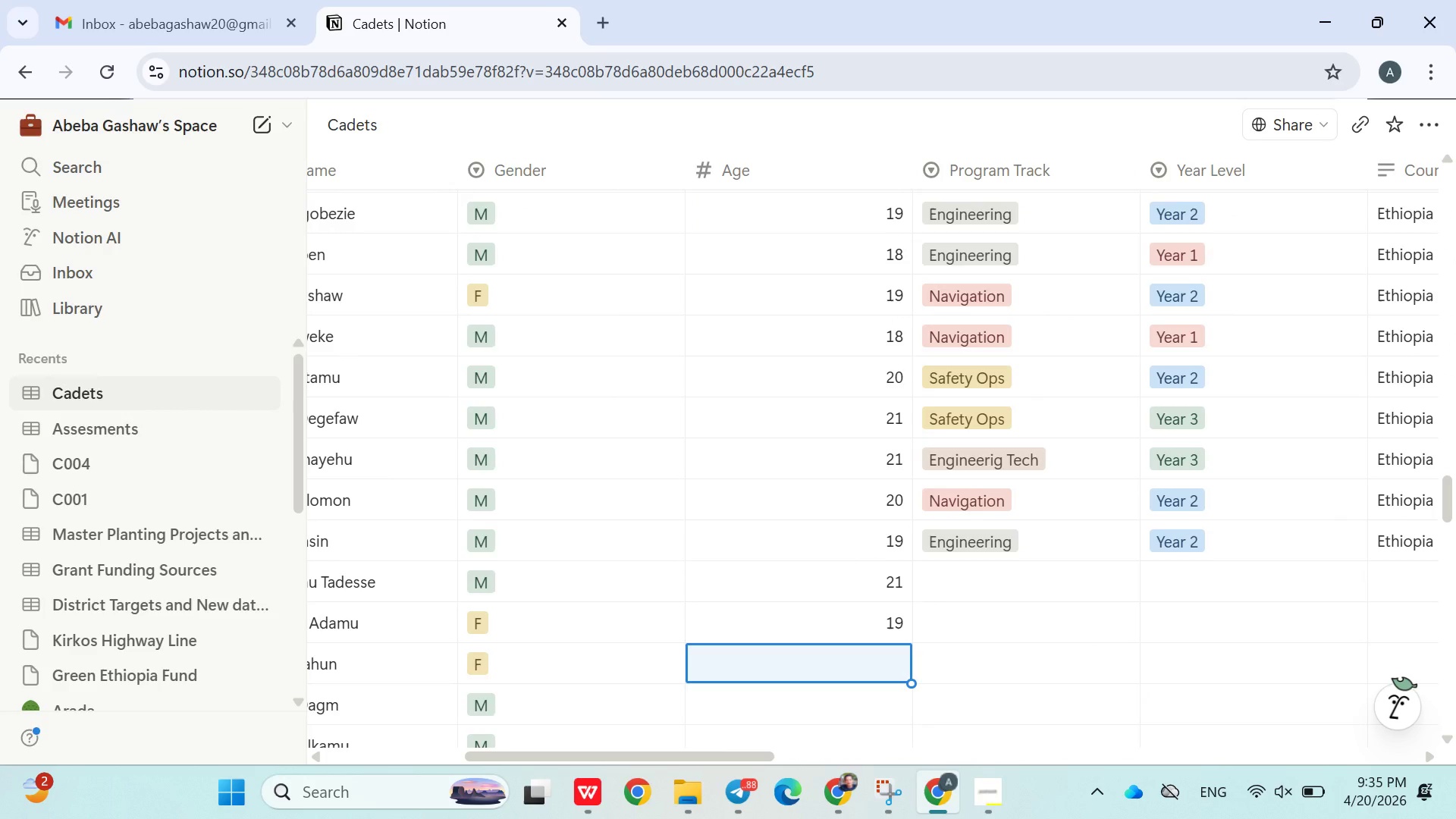 
type(18)
 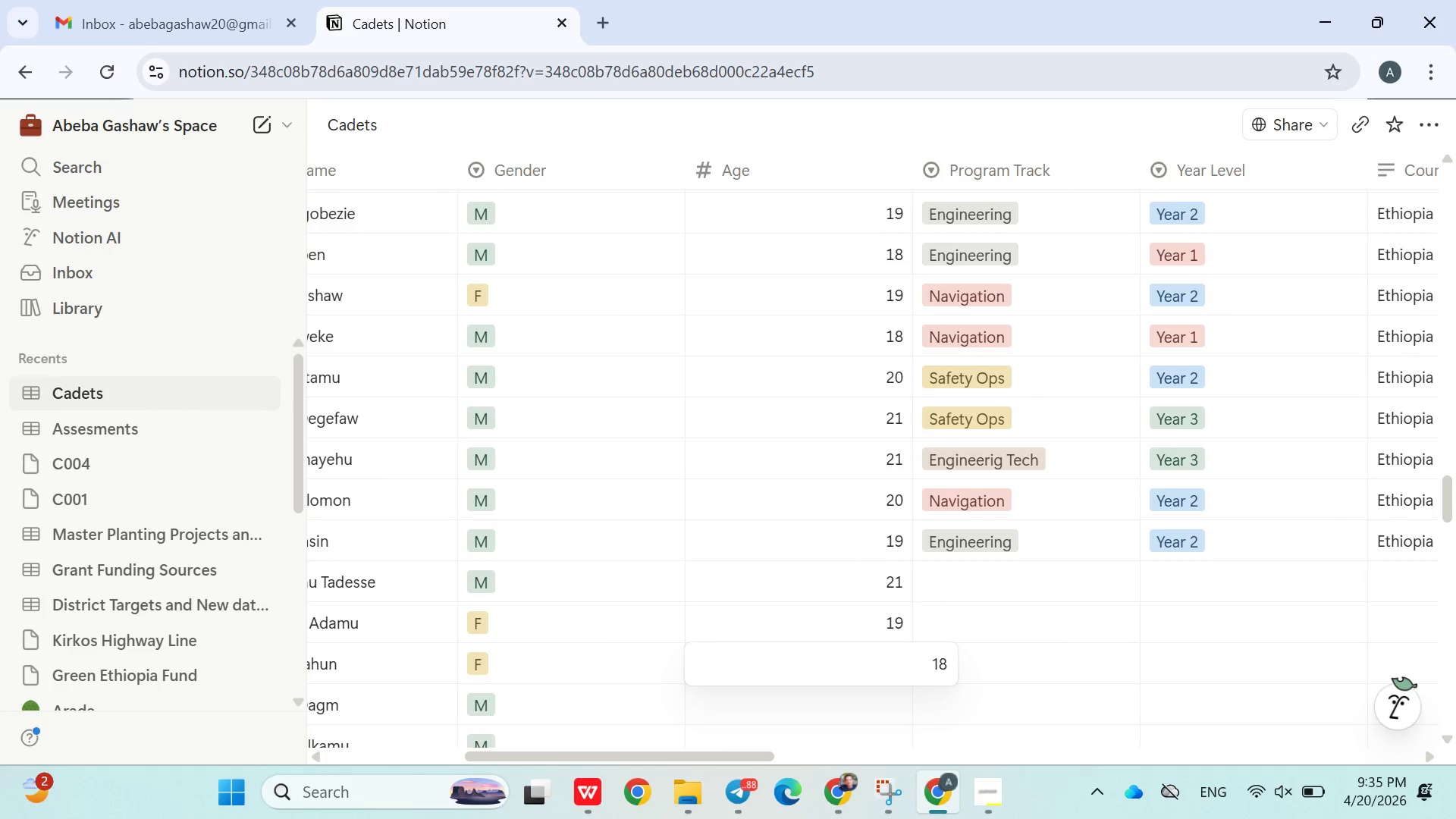 
key(Enter)
 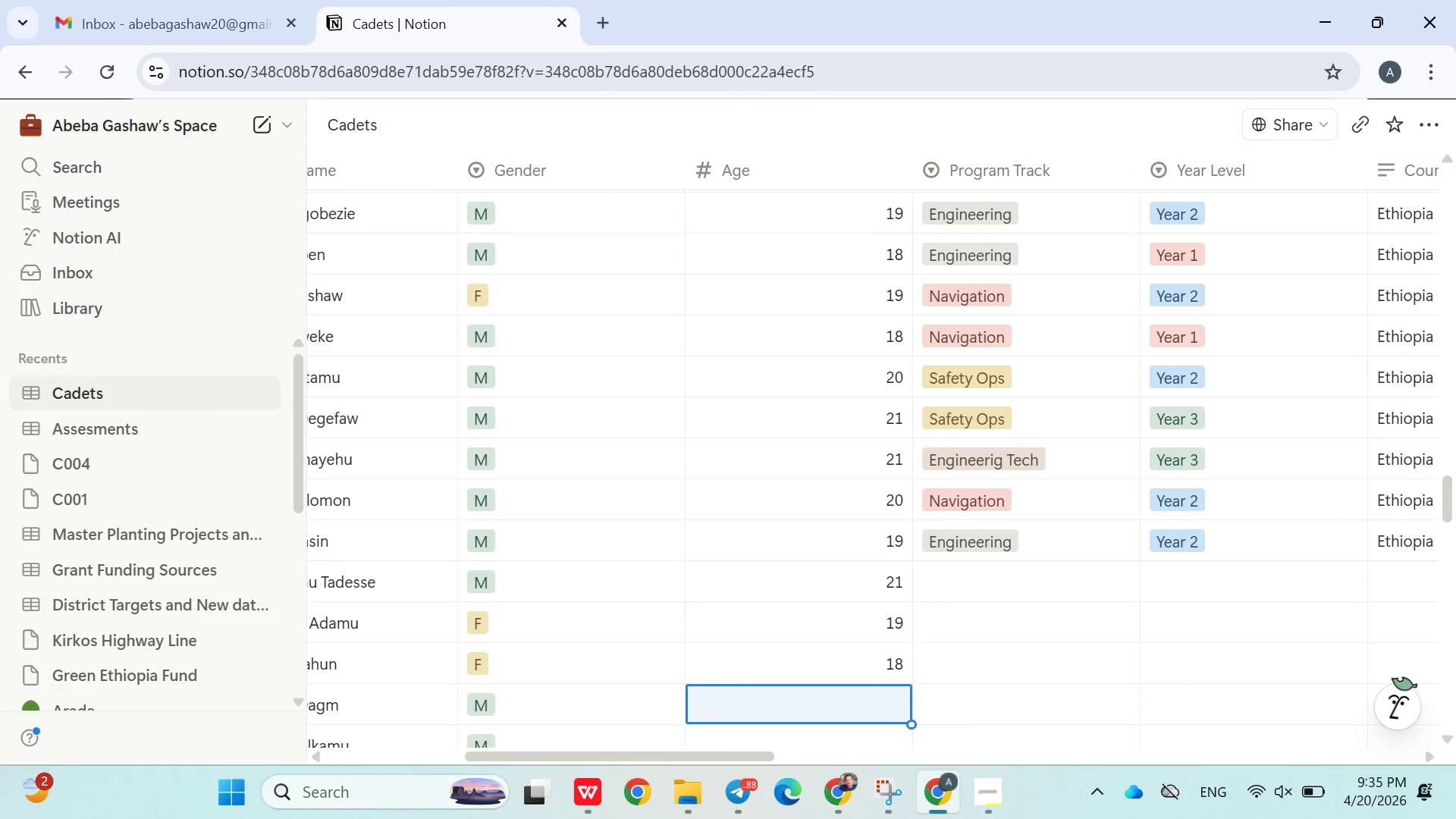 
type(19)
 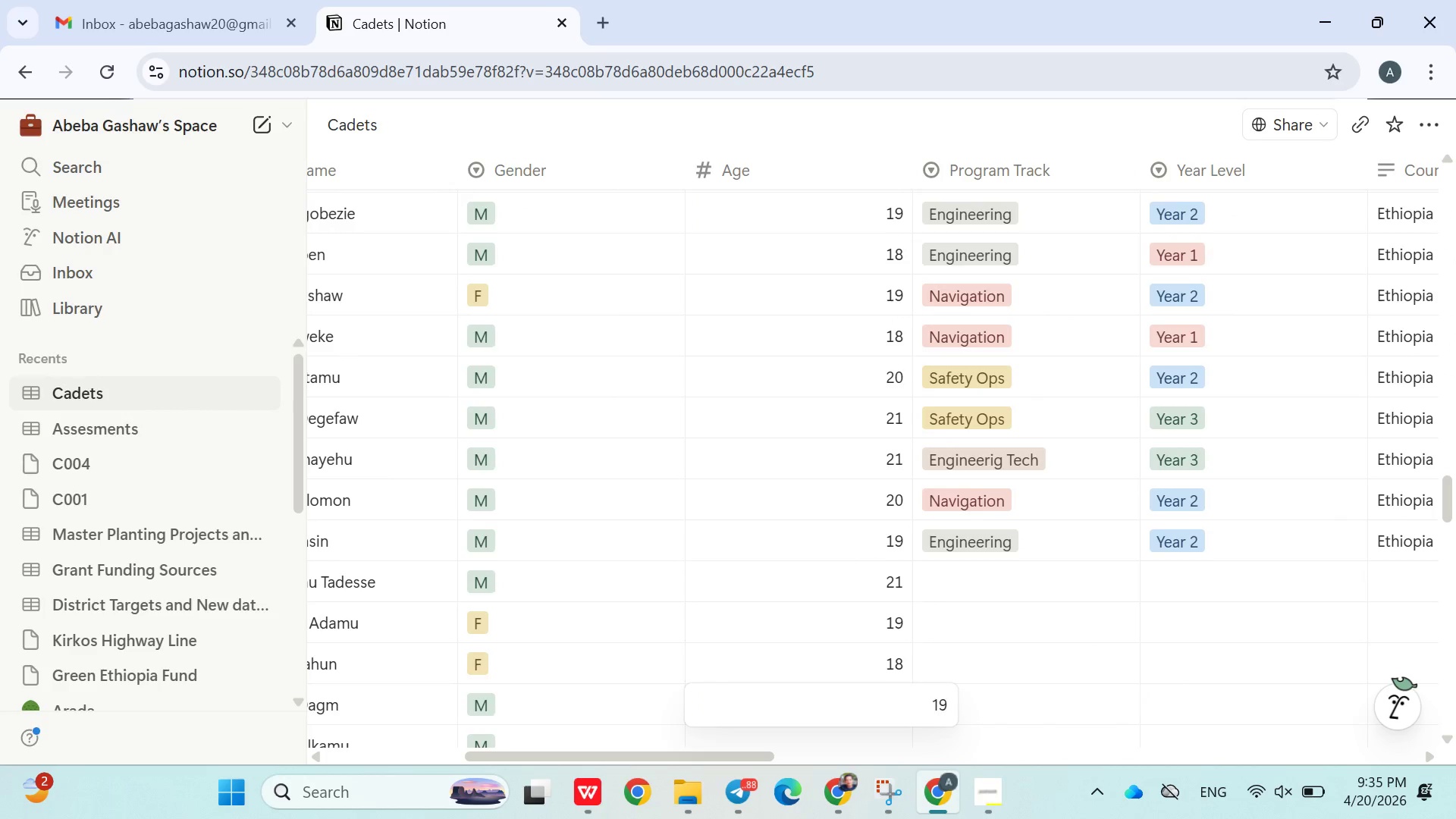 
key(Enter)
 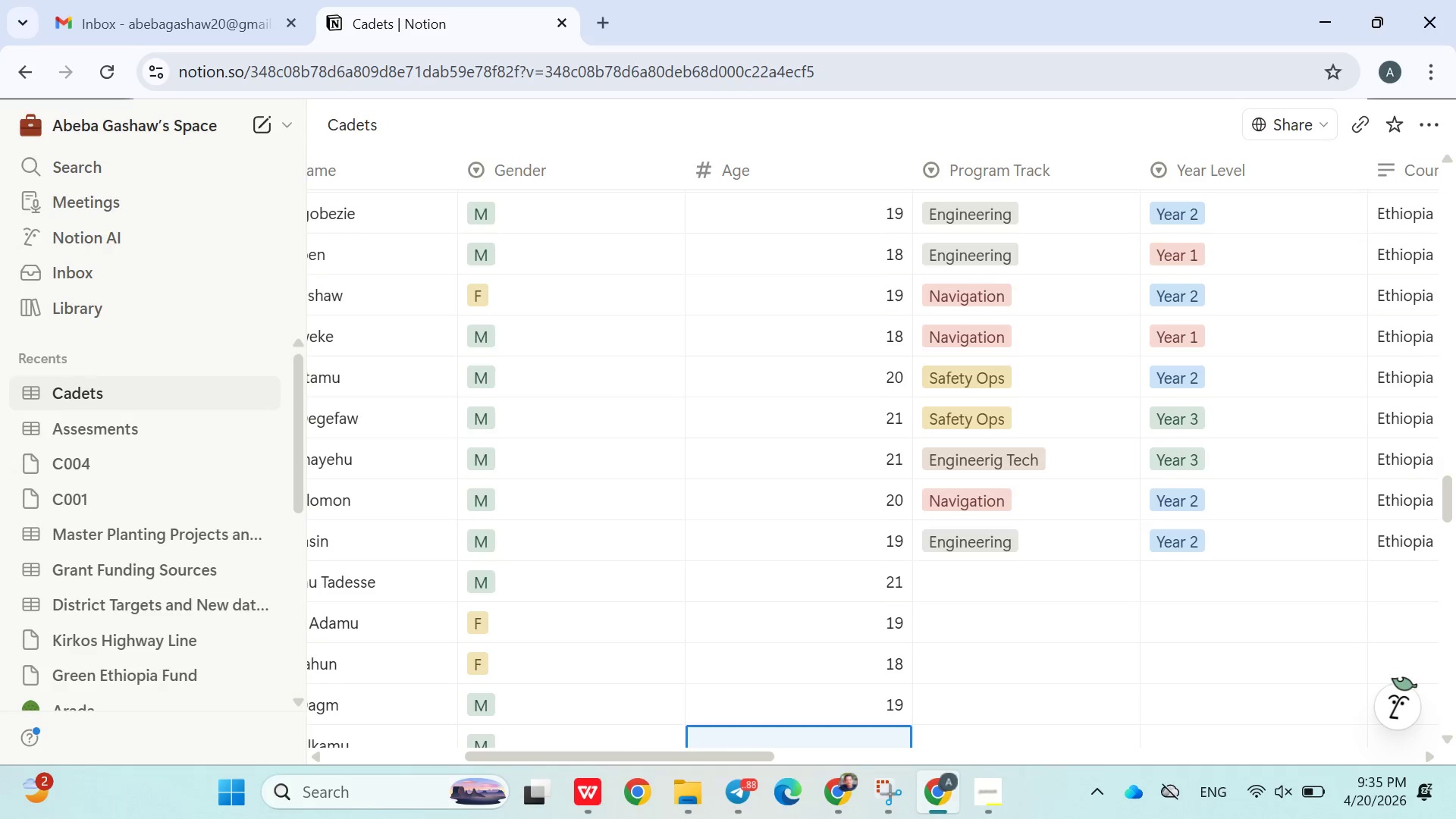 
type(191)
key(Backspace)
key(Backspace)
type(18)
key(Backspace)
key(Backspace)
type(8)
 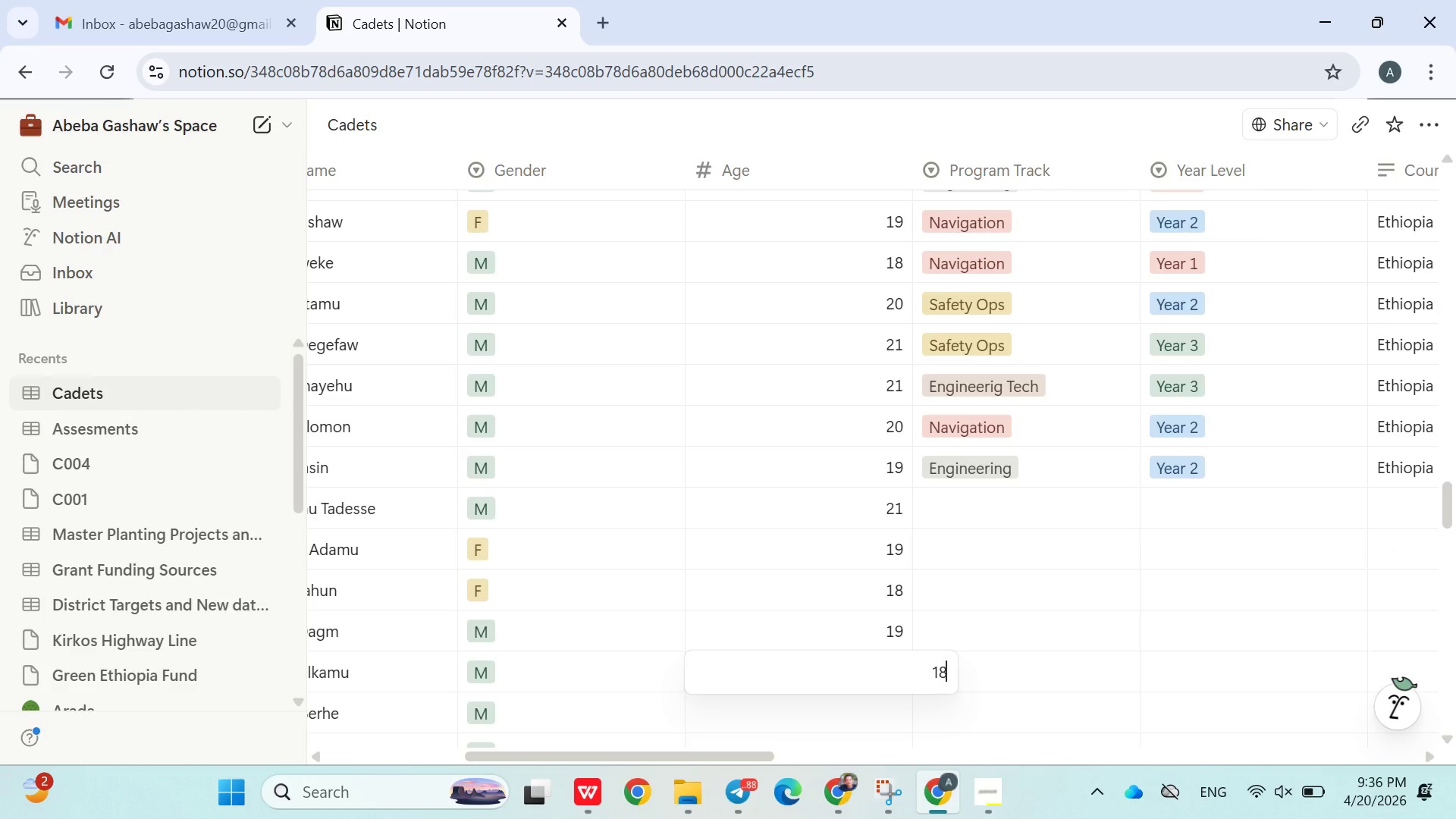 
key(Enter)
 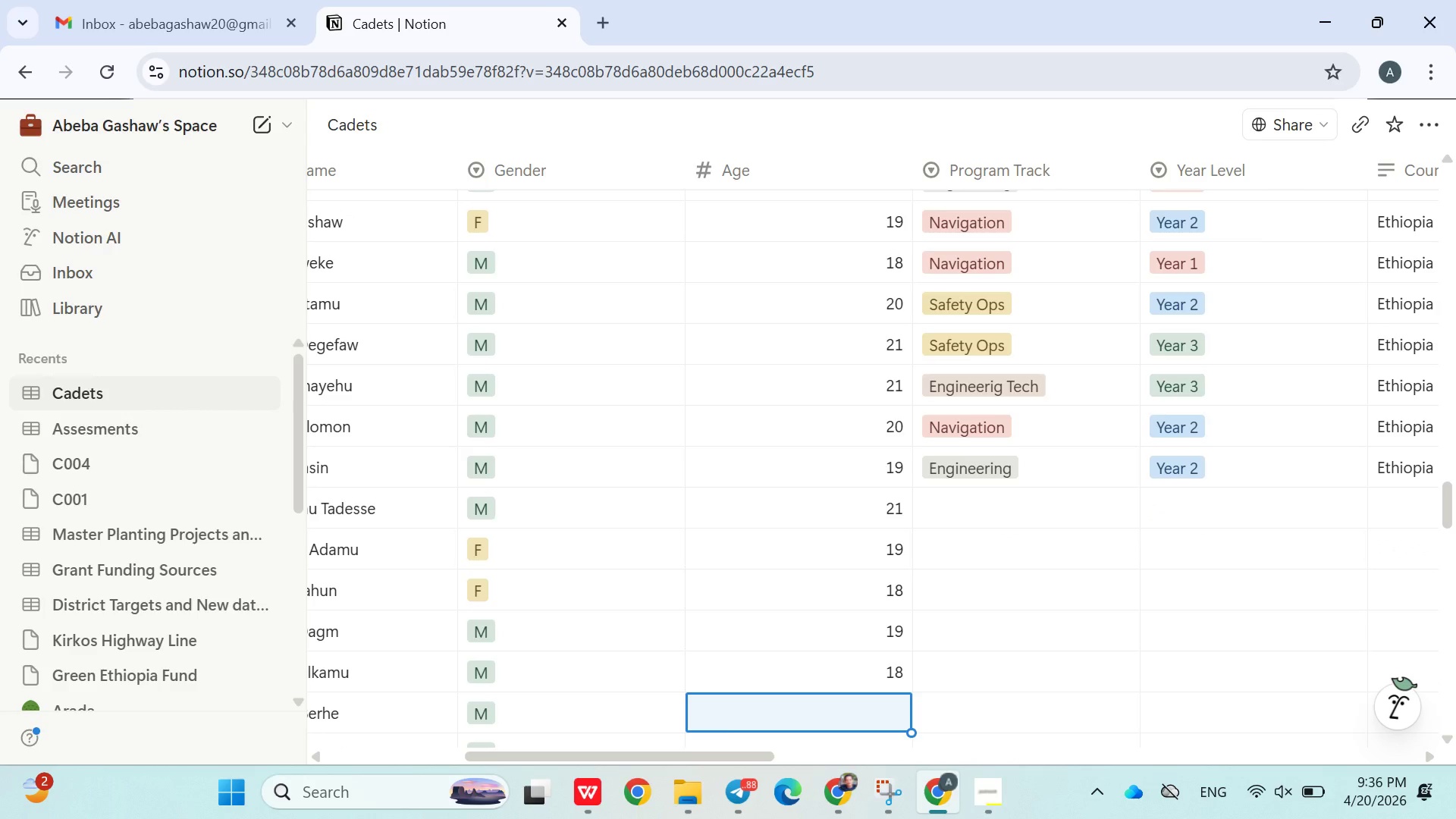 
type(19)
 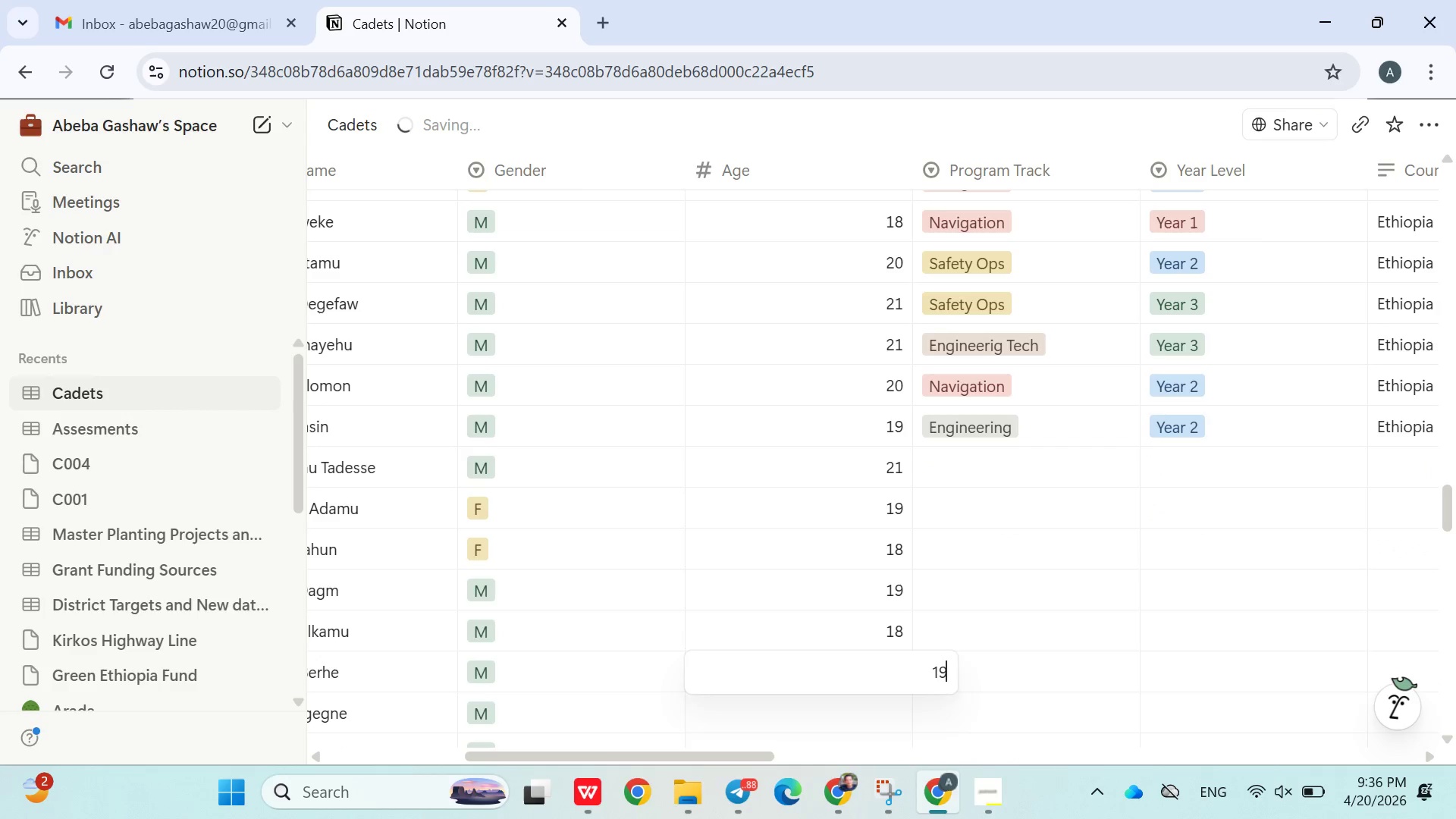 
key(Enter)
 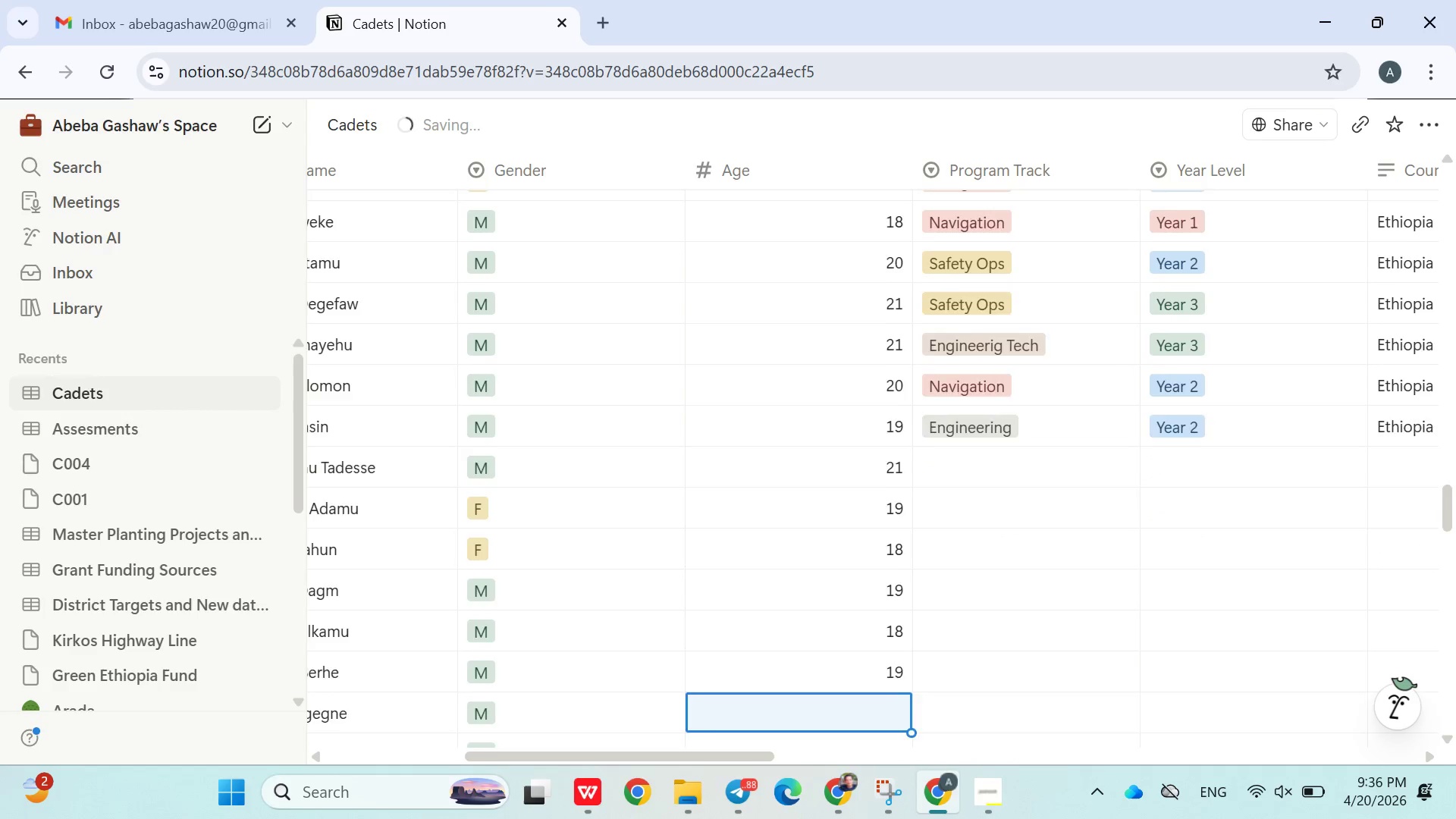 
double_click([777, 435])
 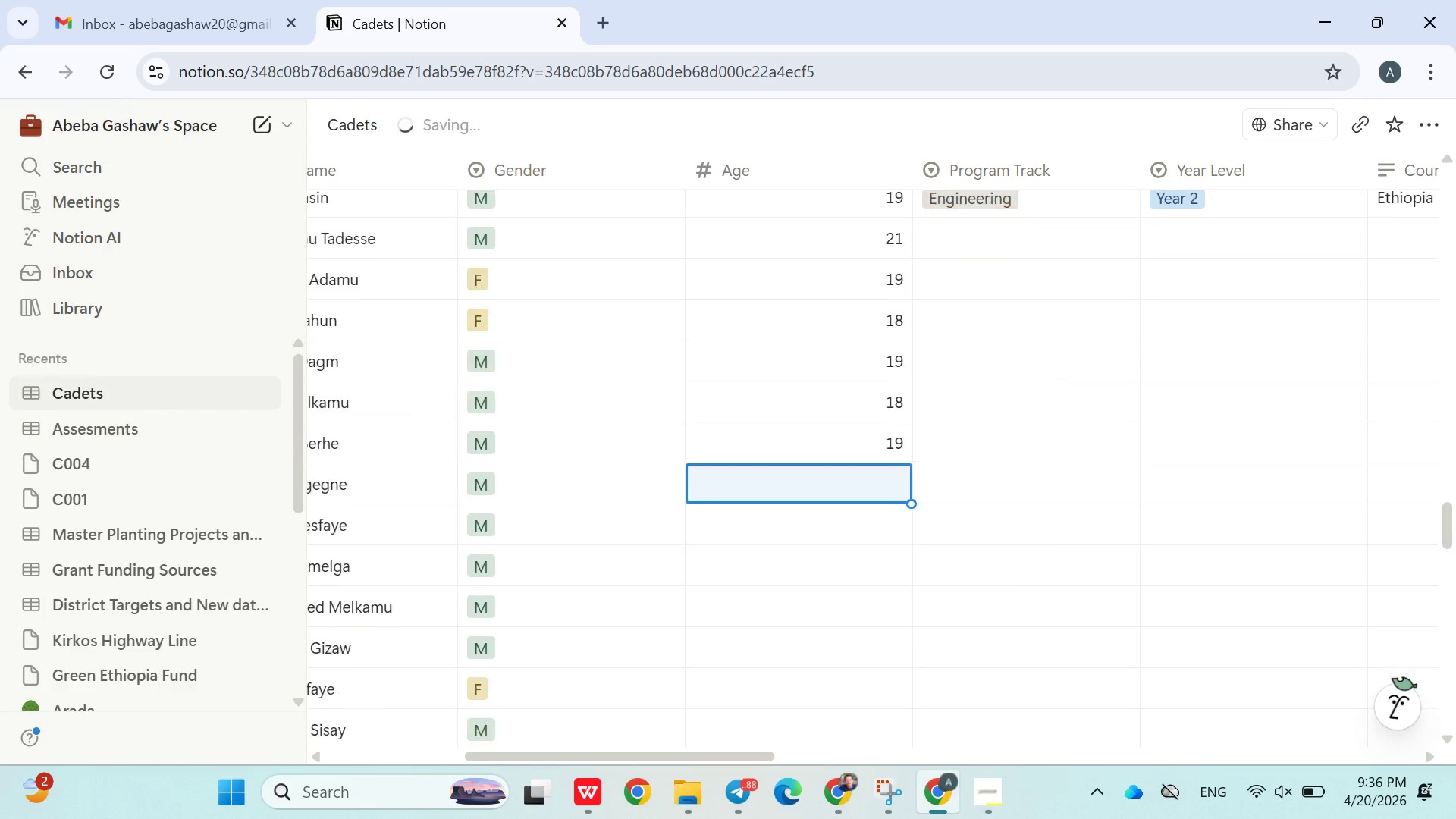 
left_click_drag(start_coordinate=[777, 435], to_coordinate=[886, 391])
 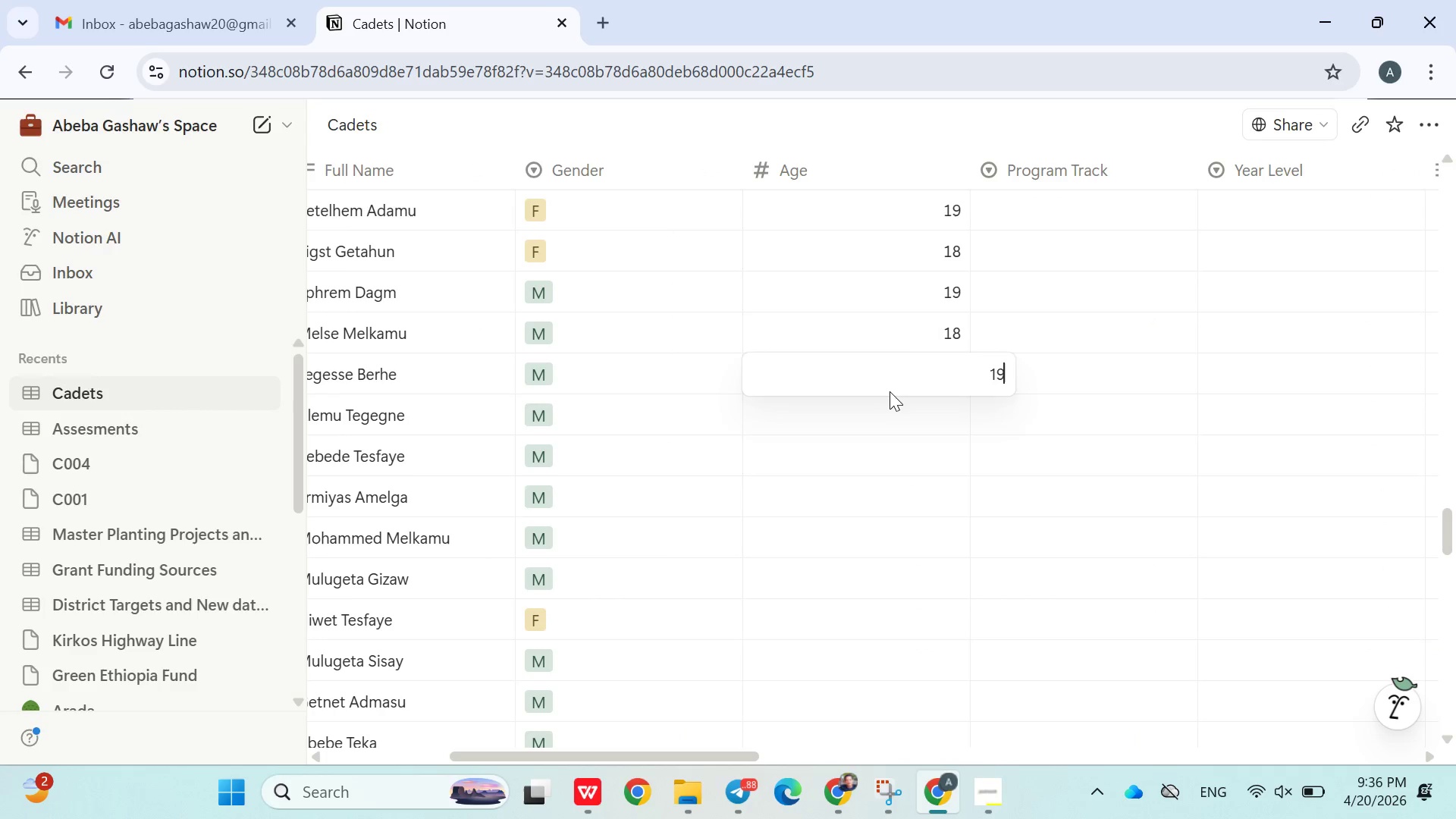 
left_click([886, 391])
 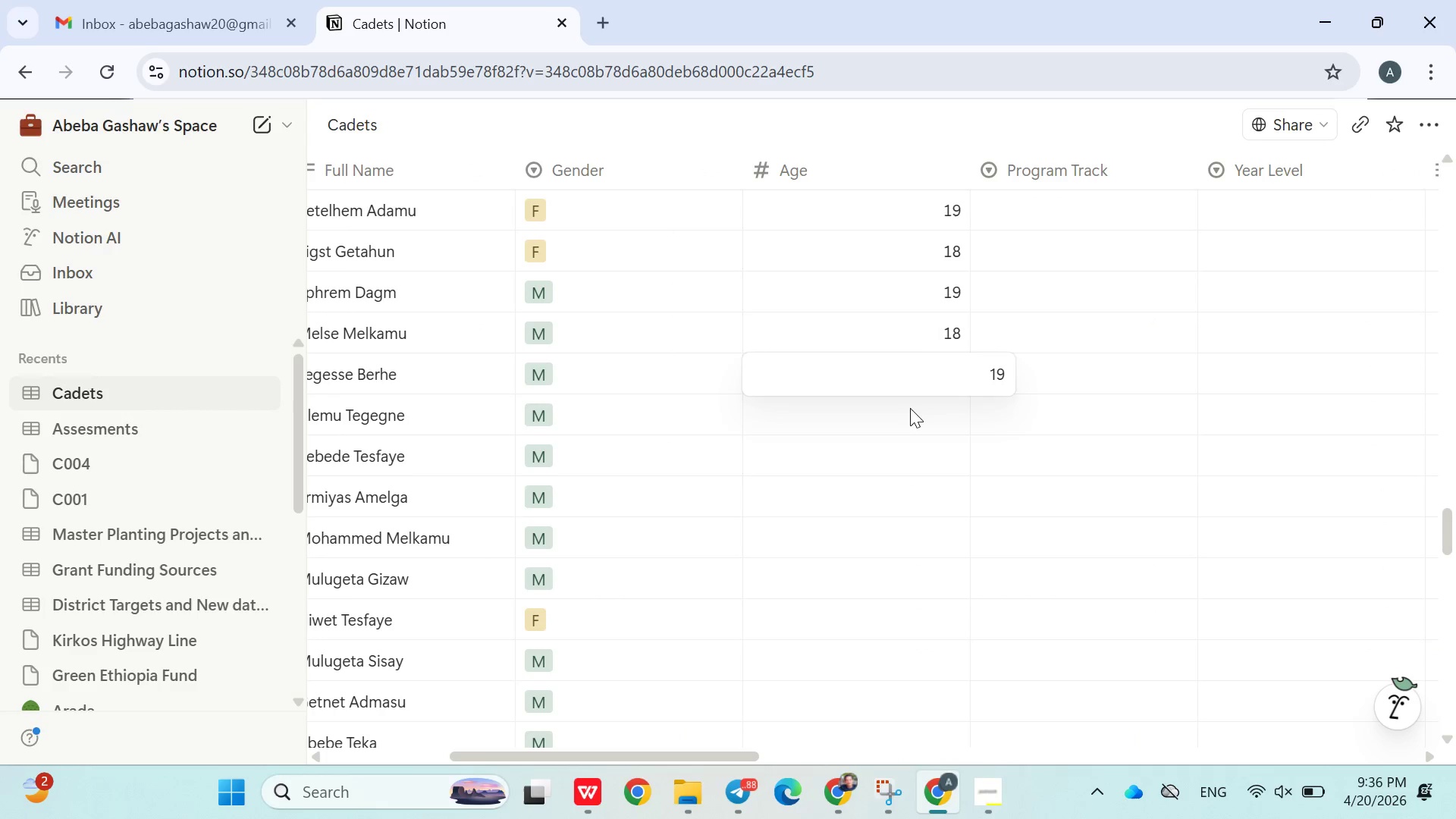 
left_click([912, 419])
 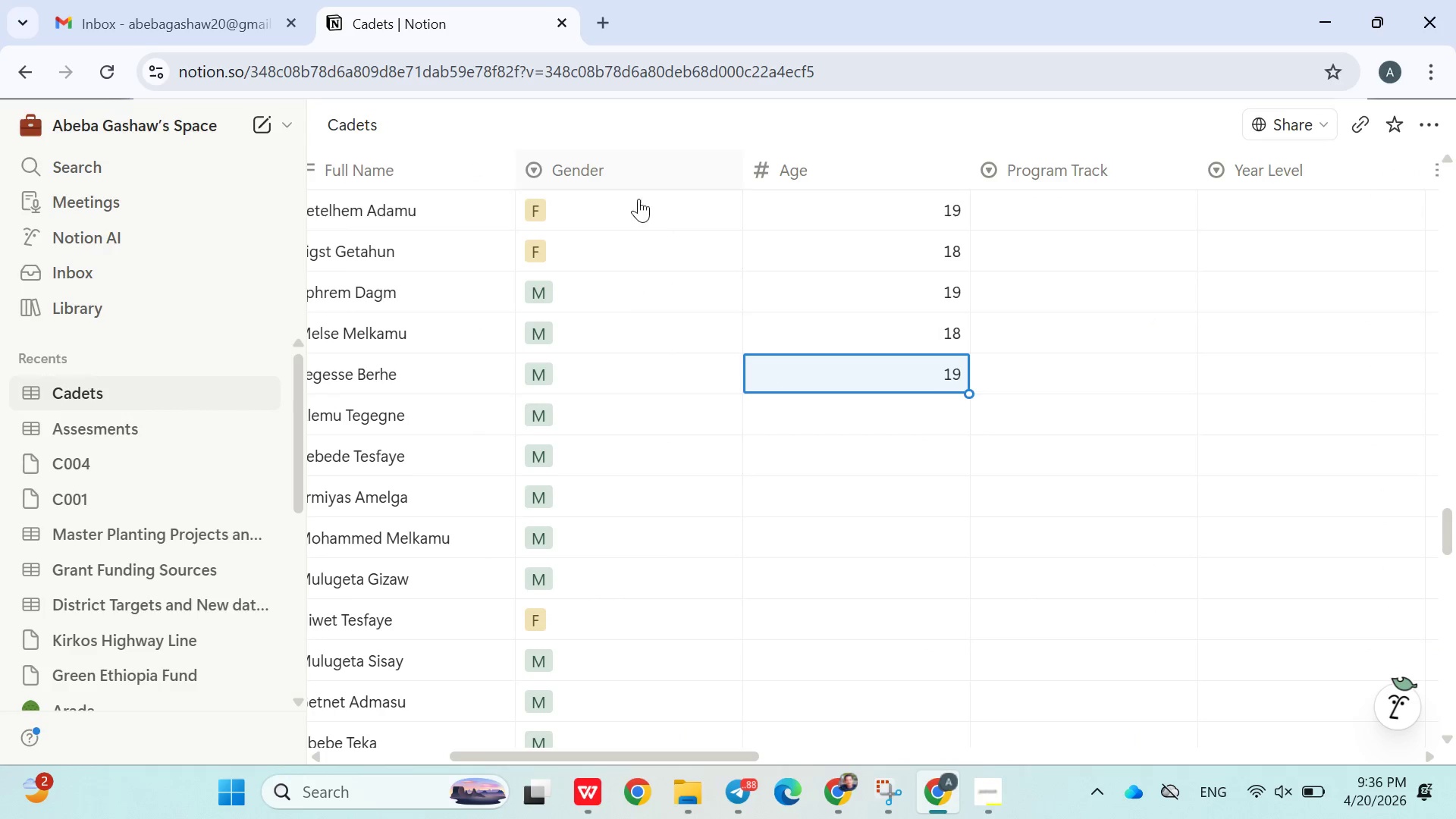 
key(Enter)
 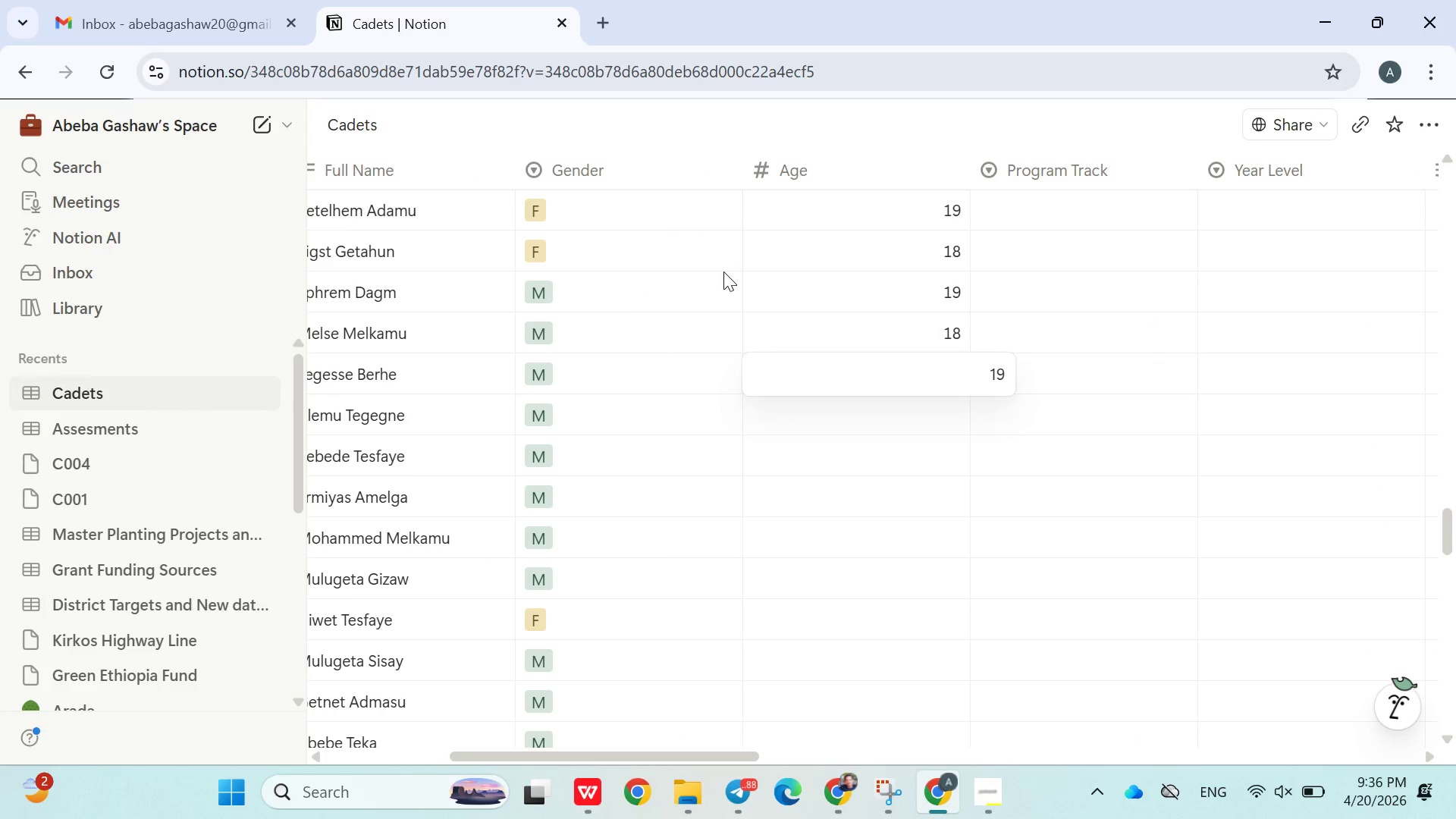 
key(Enter)
 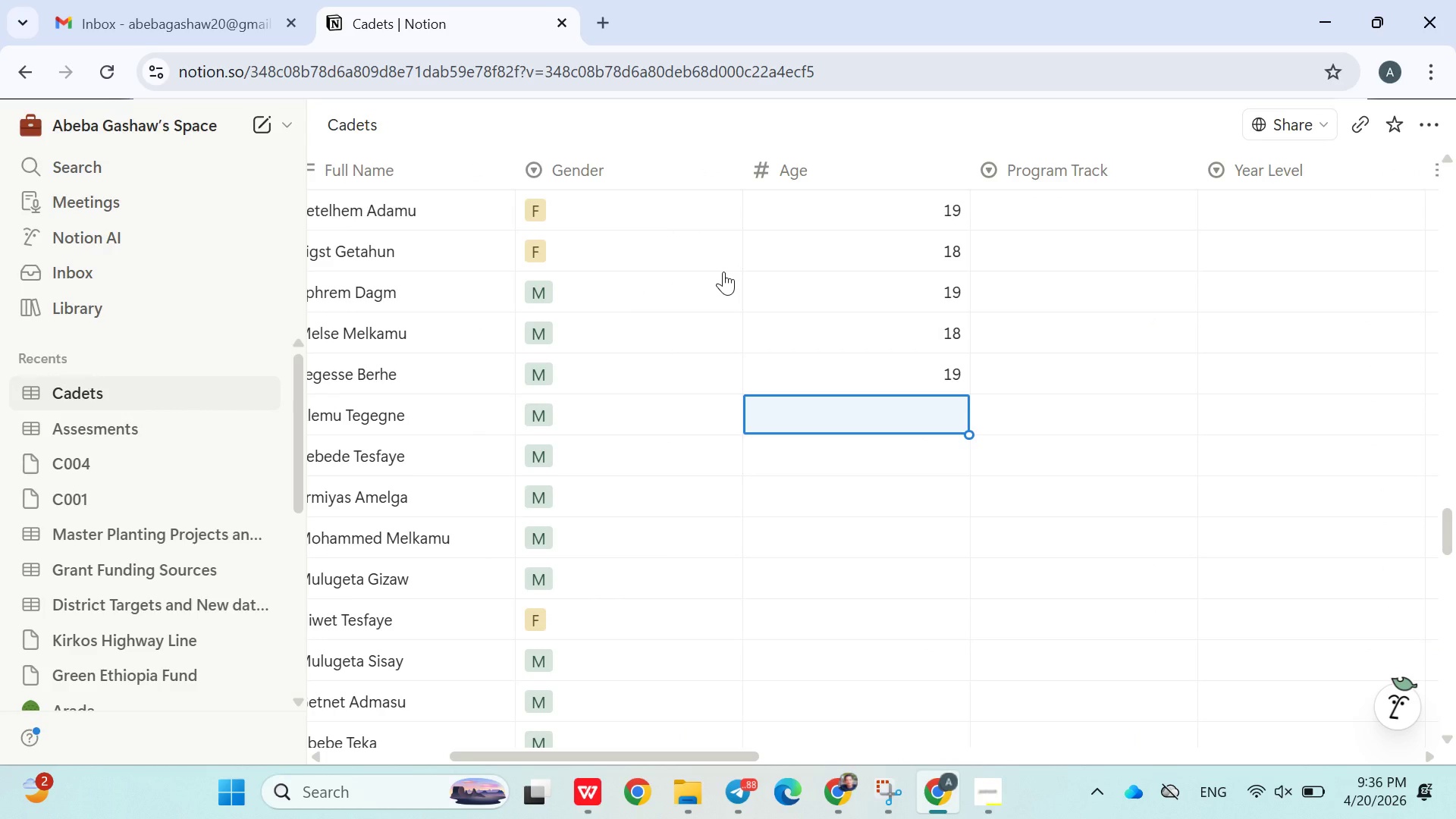 
type(20)
 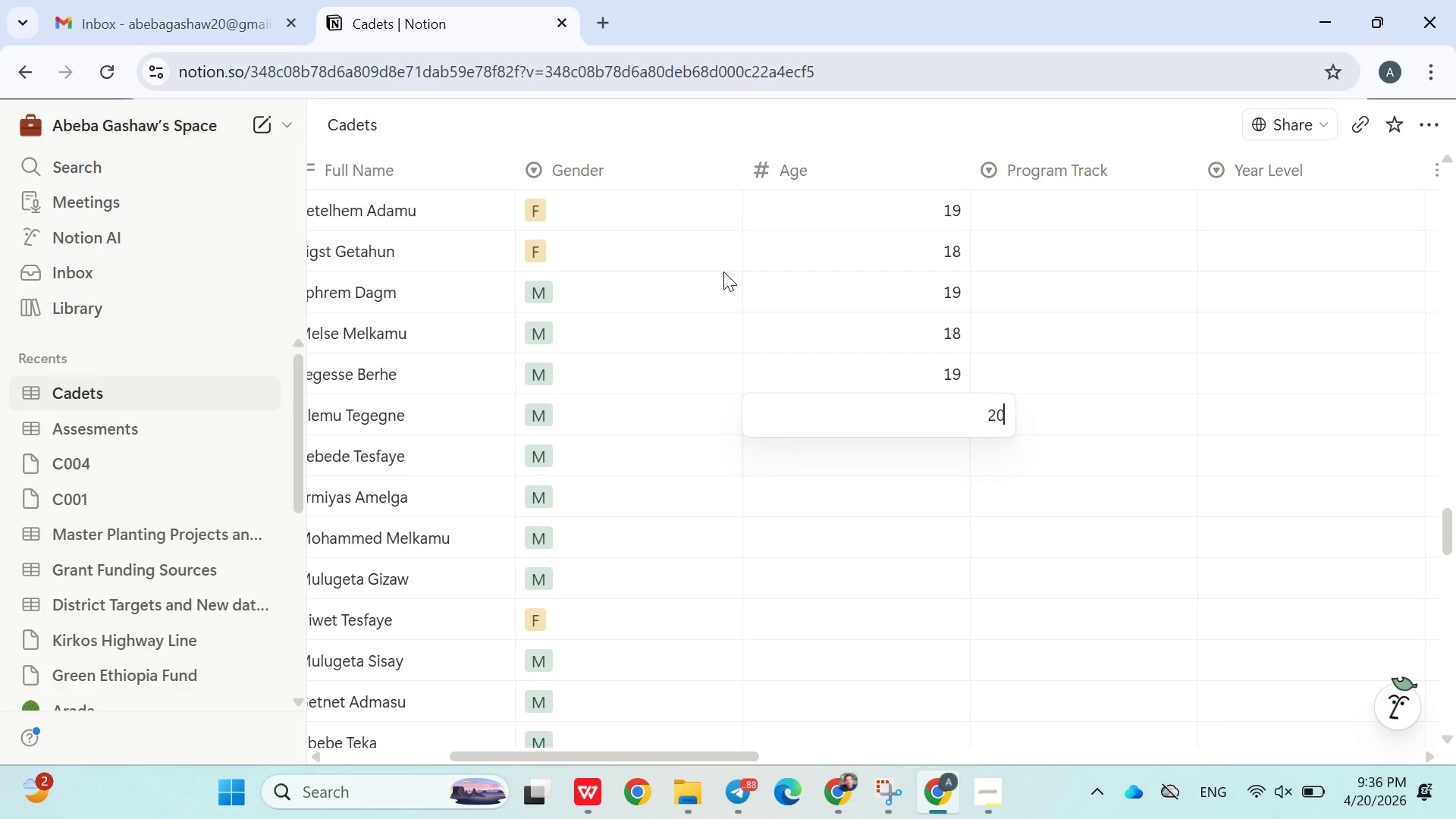 
key(Enter)
 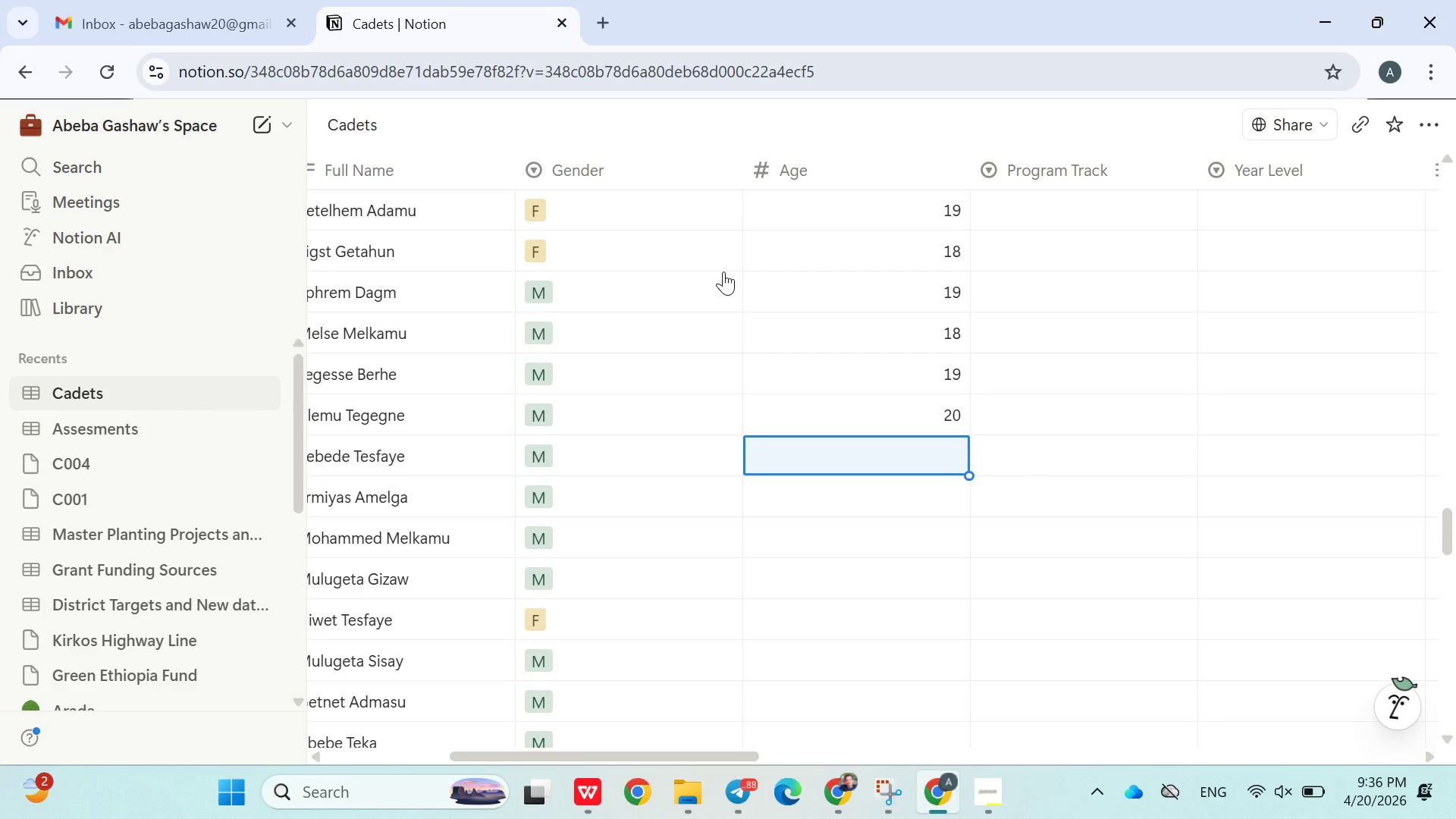 
type(20)
 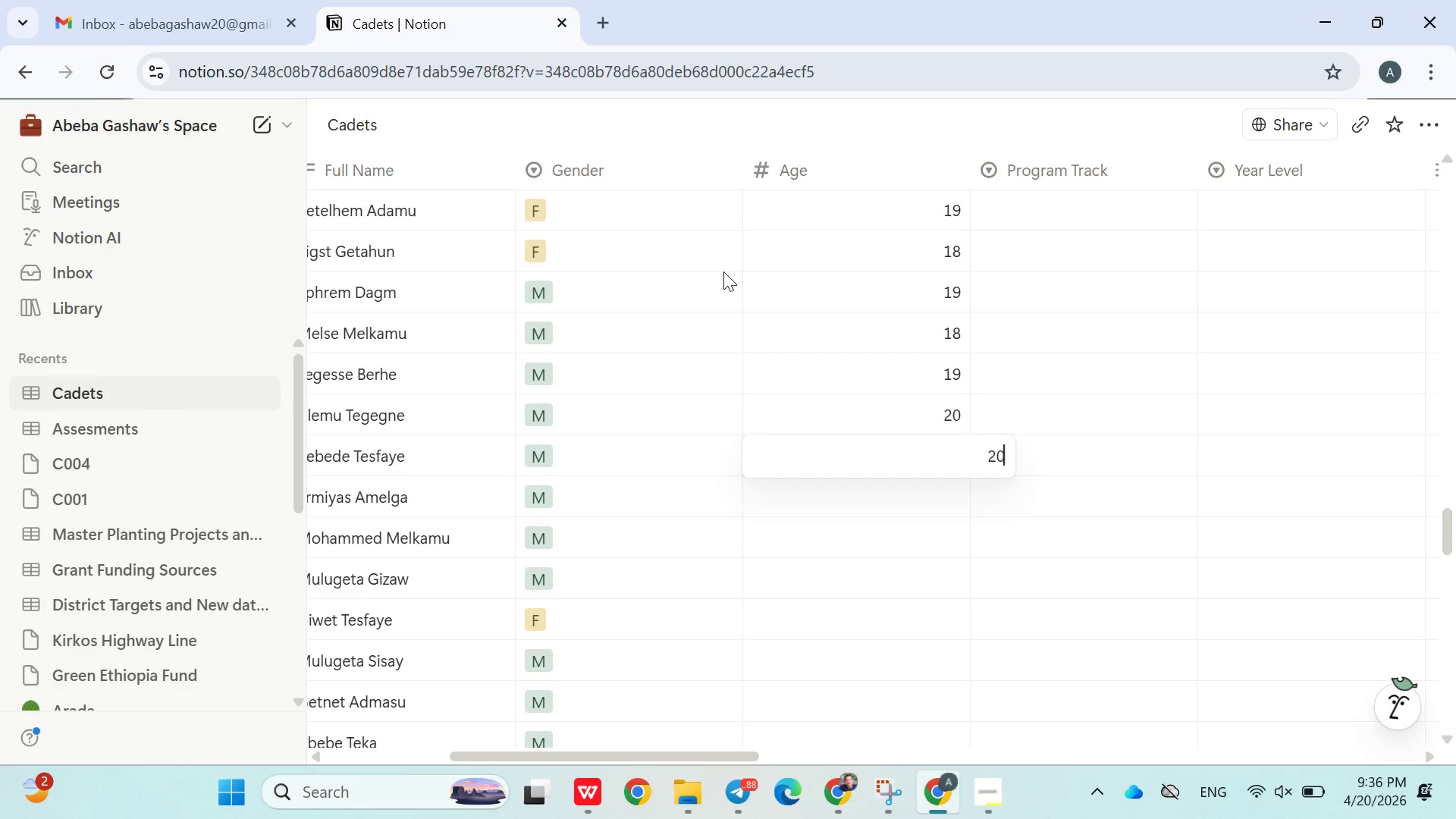 
key(Enter)
 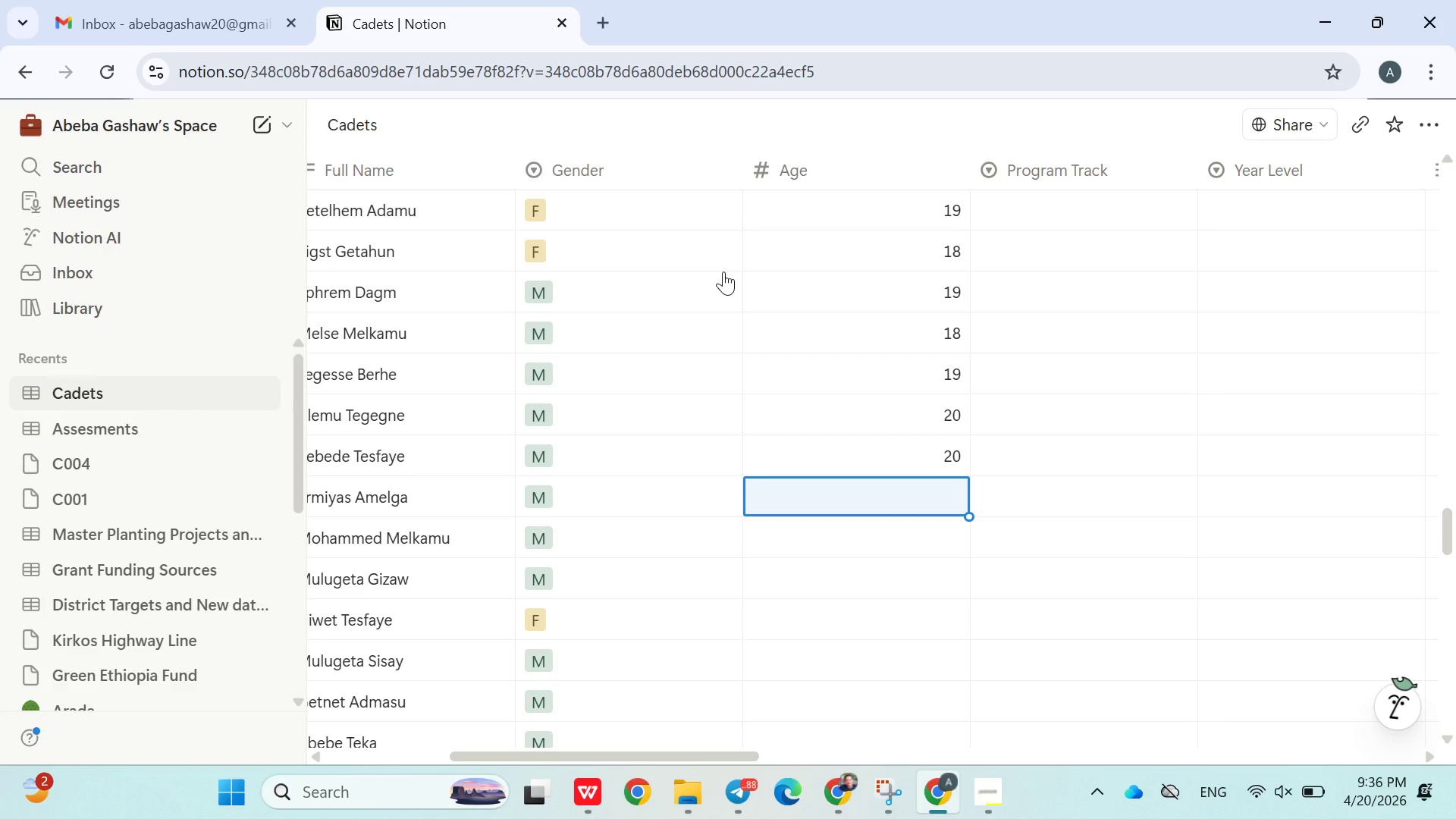 
type(18)
 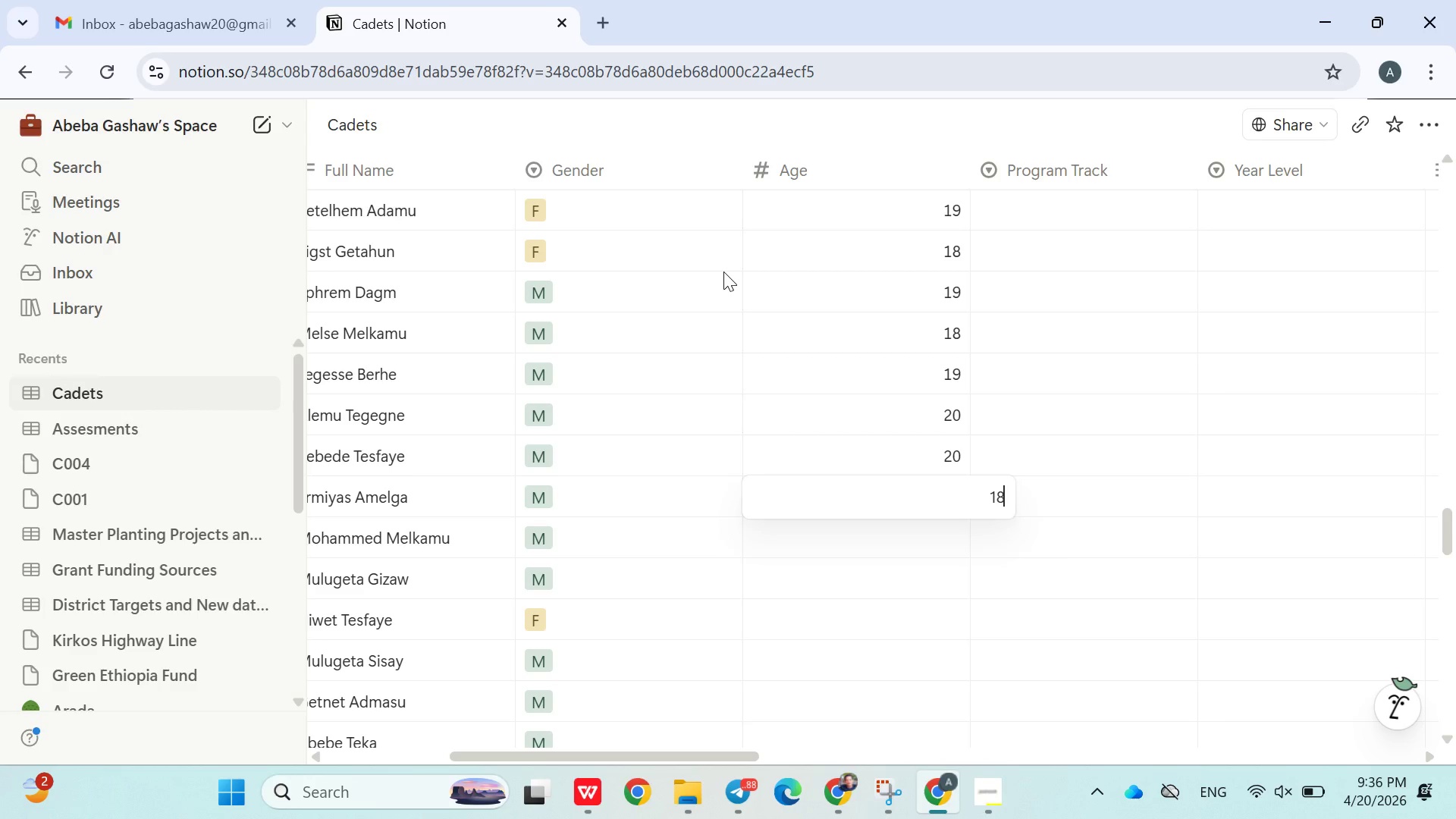 
key(Enter)
 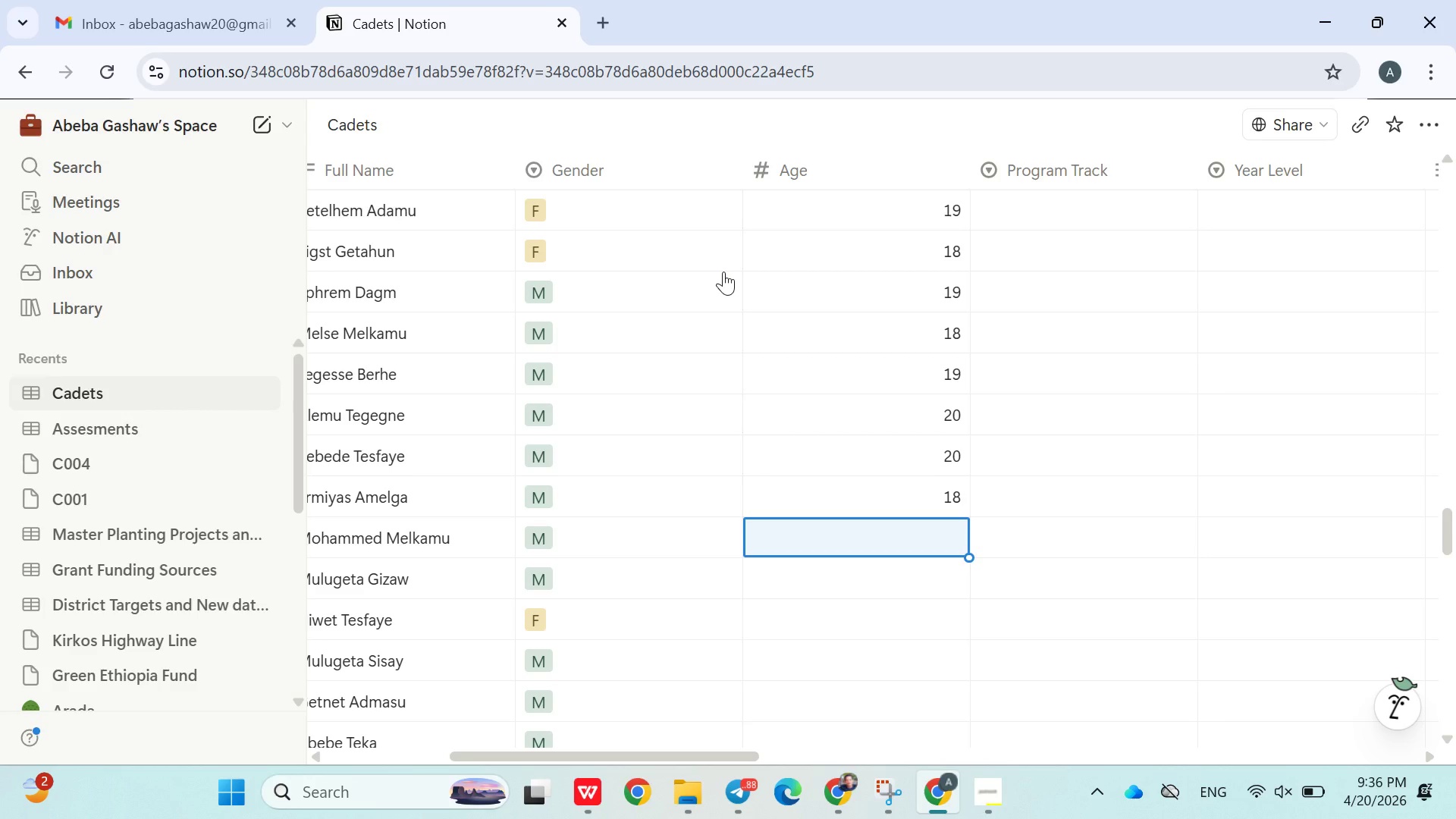 
type(21)
 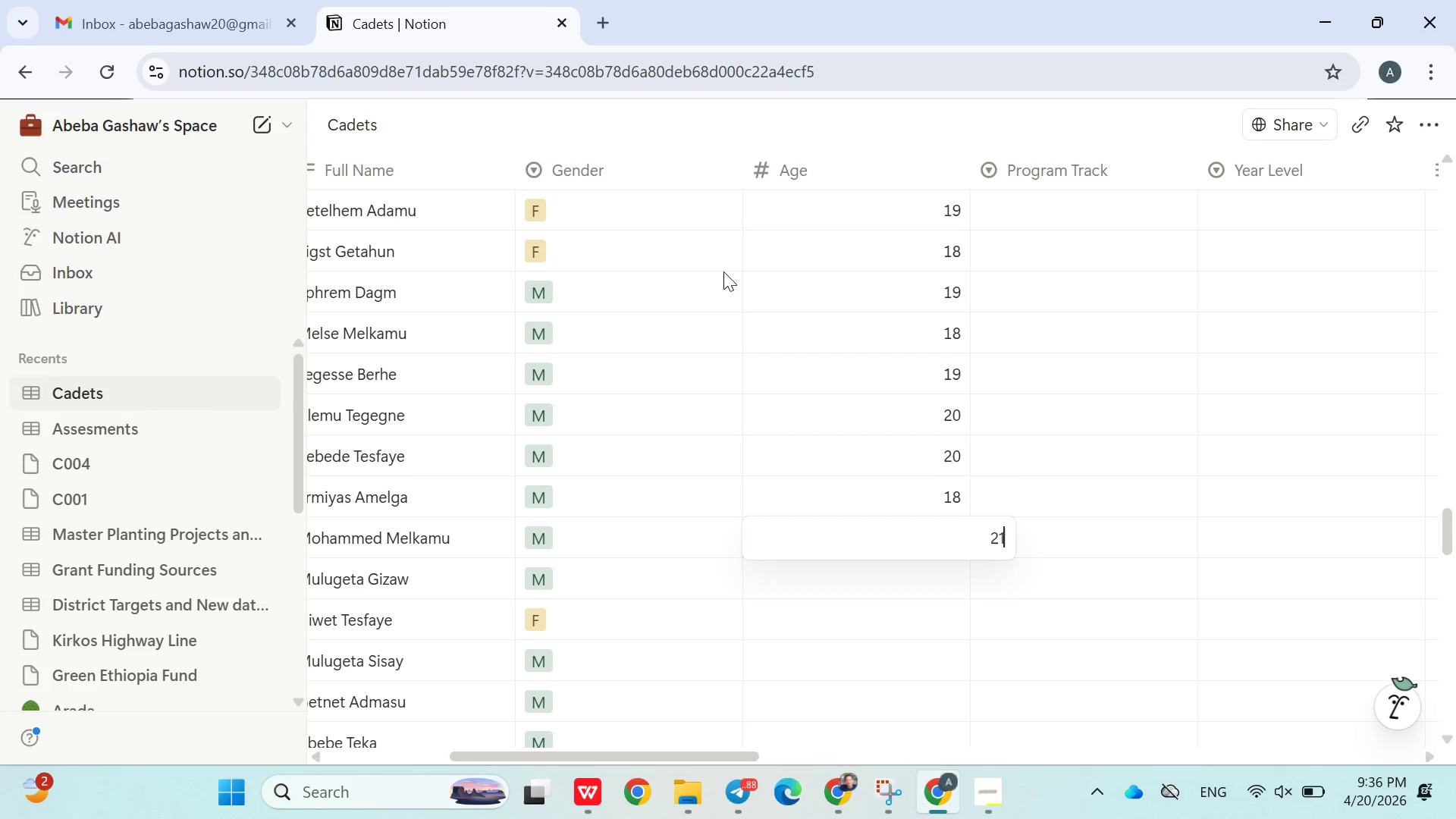 
key(Enter)
 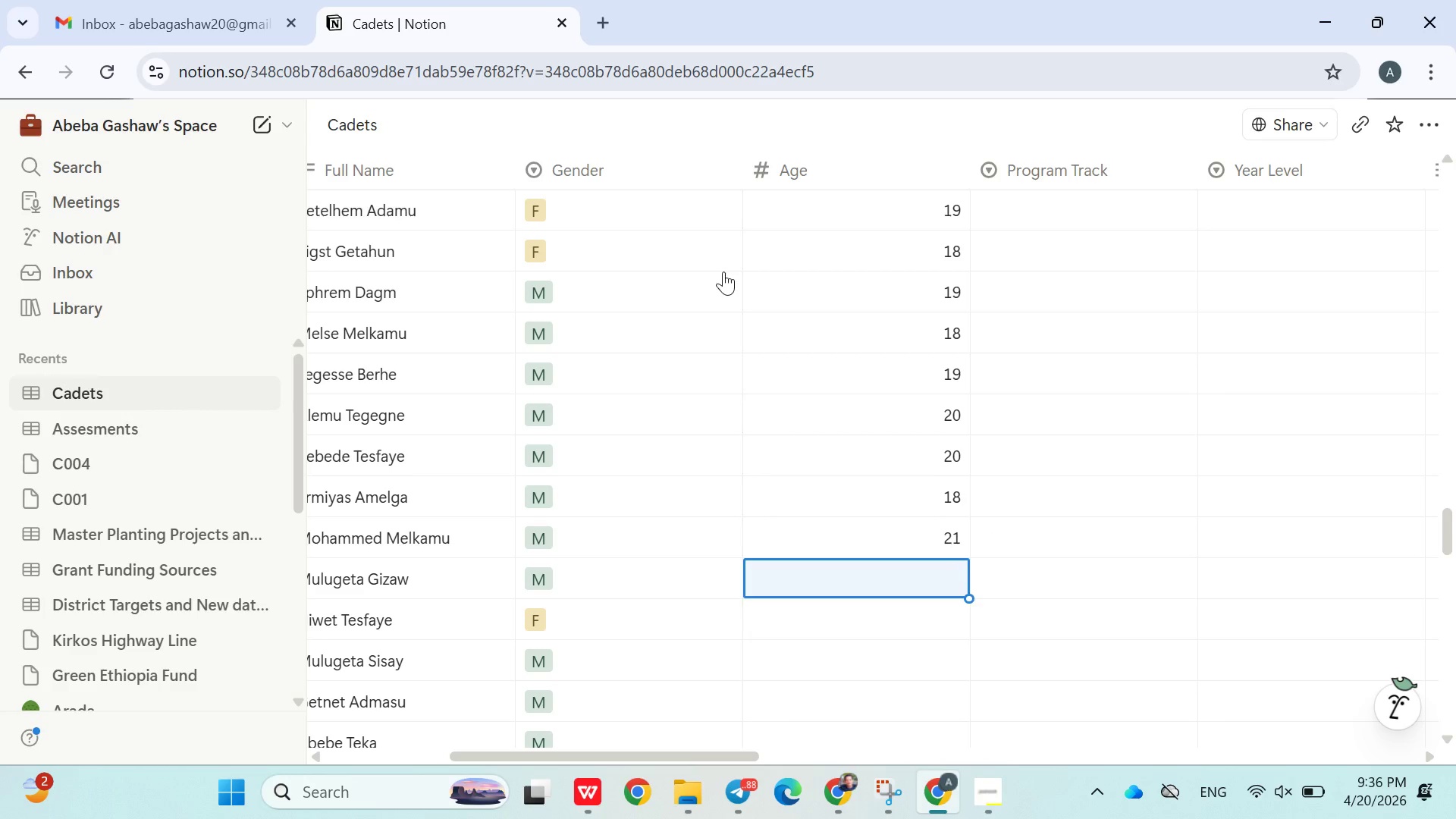 
type(21)
 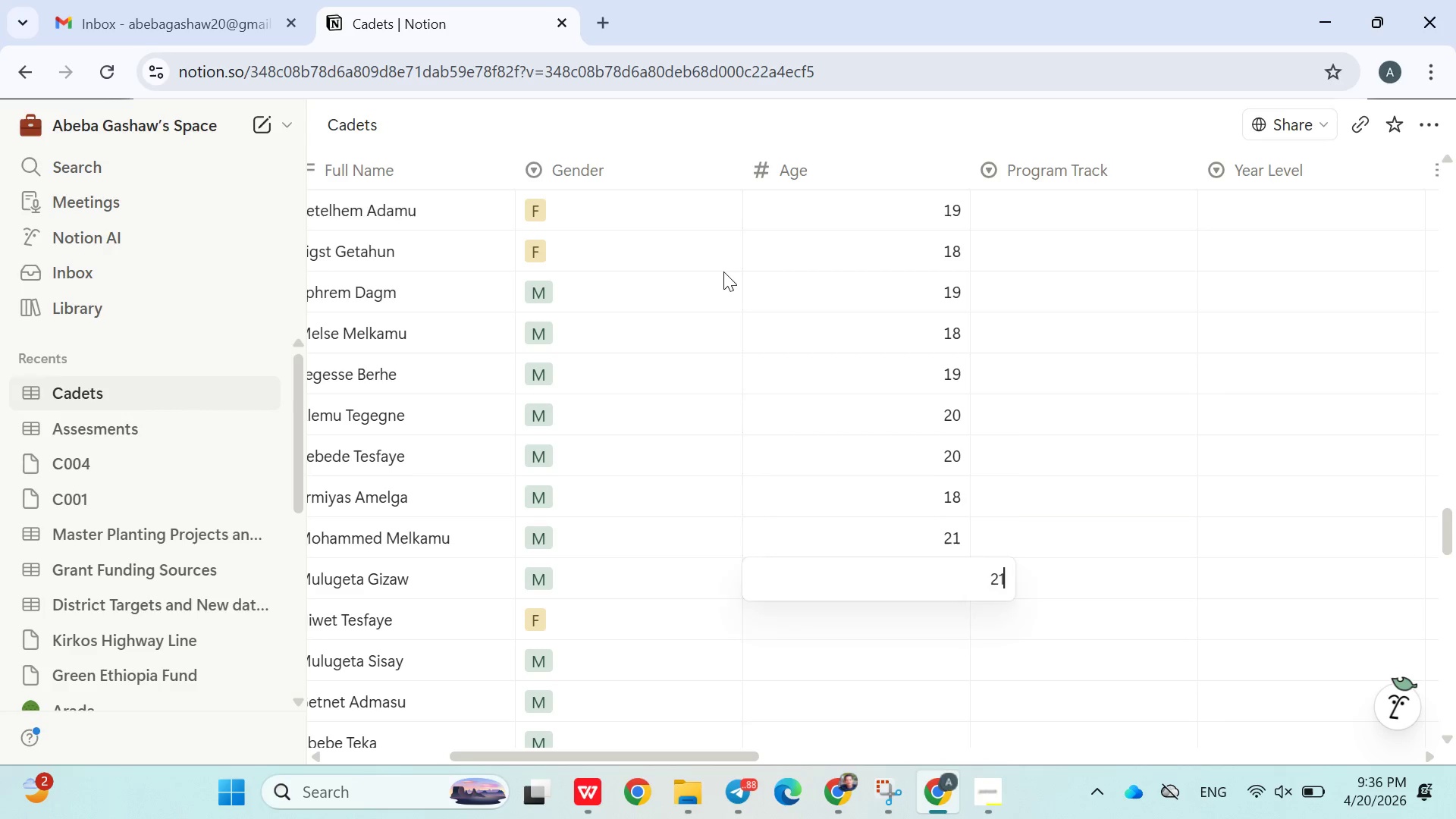 
key(Enter)
 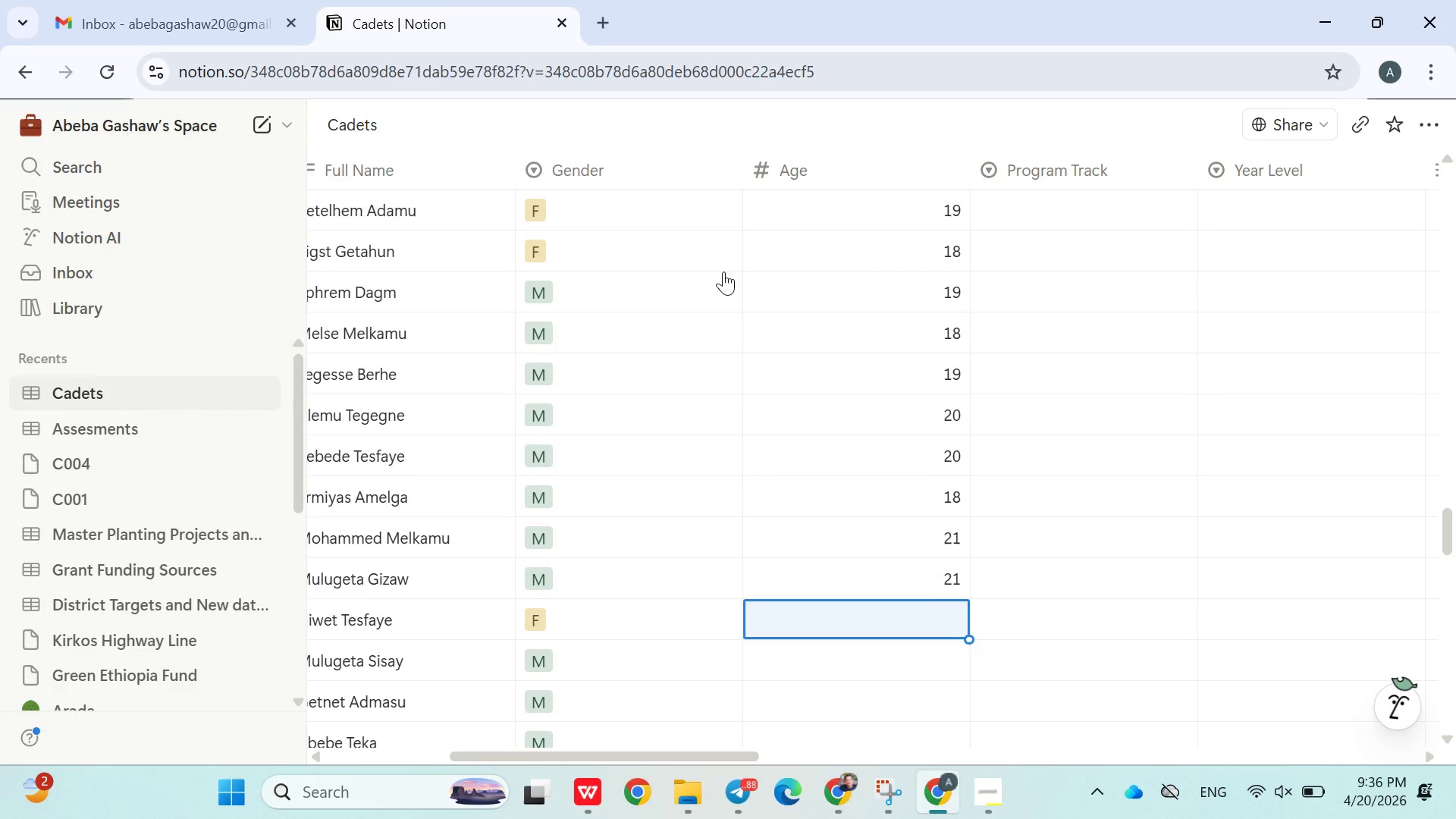 
type(21)
 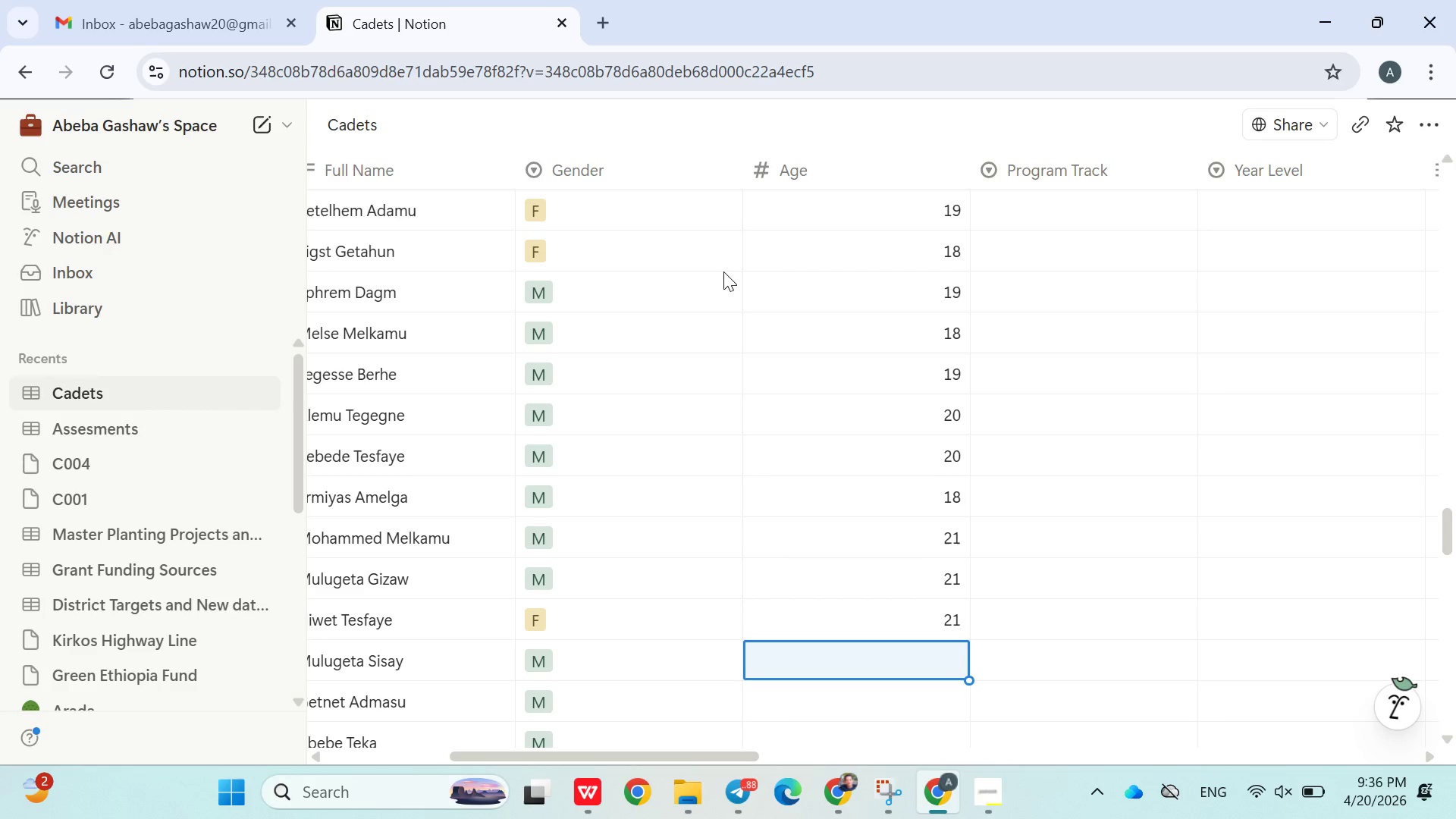 
key(Enter)
 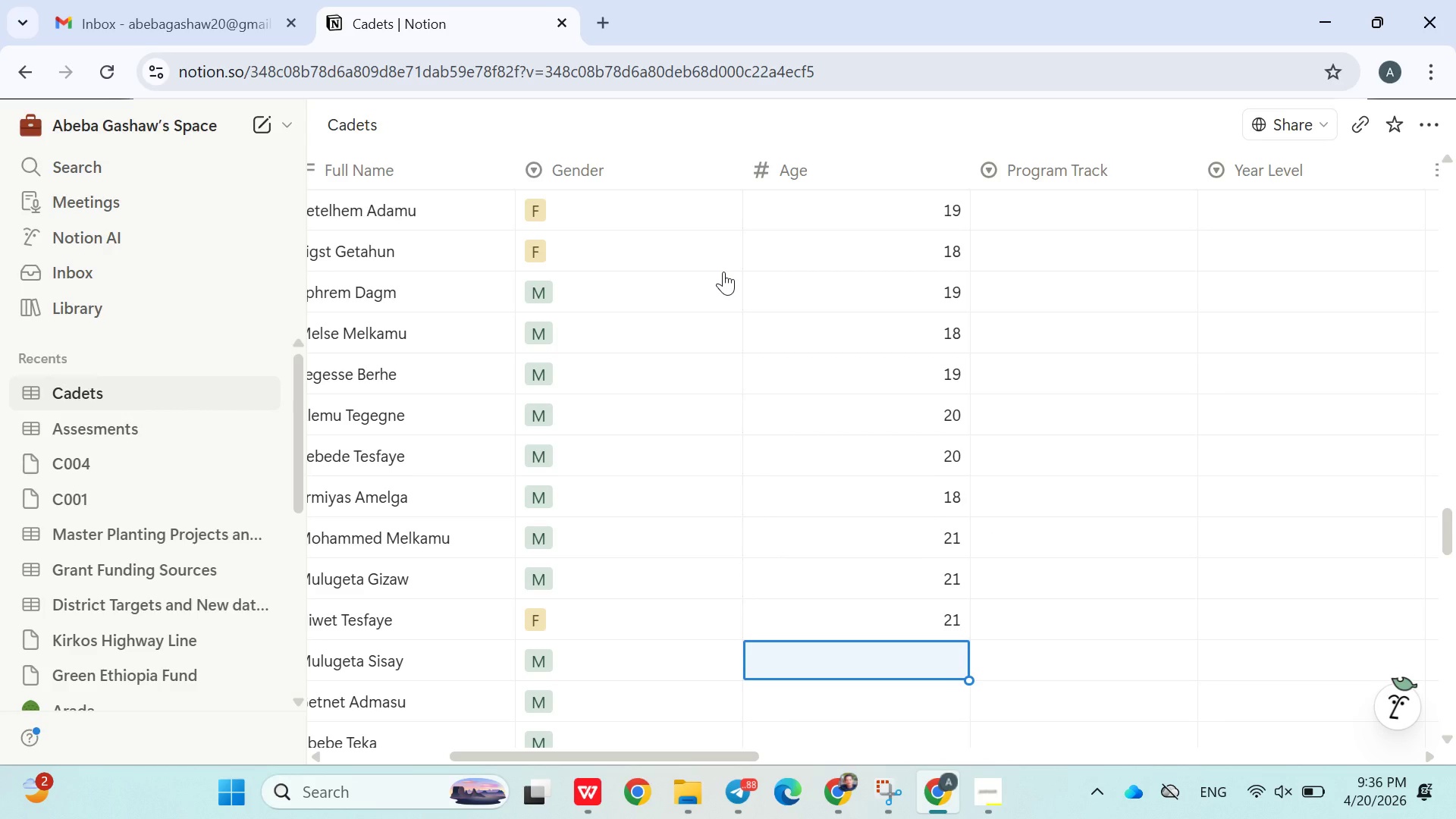 
type(20)
 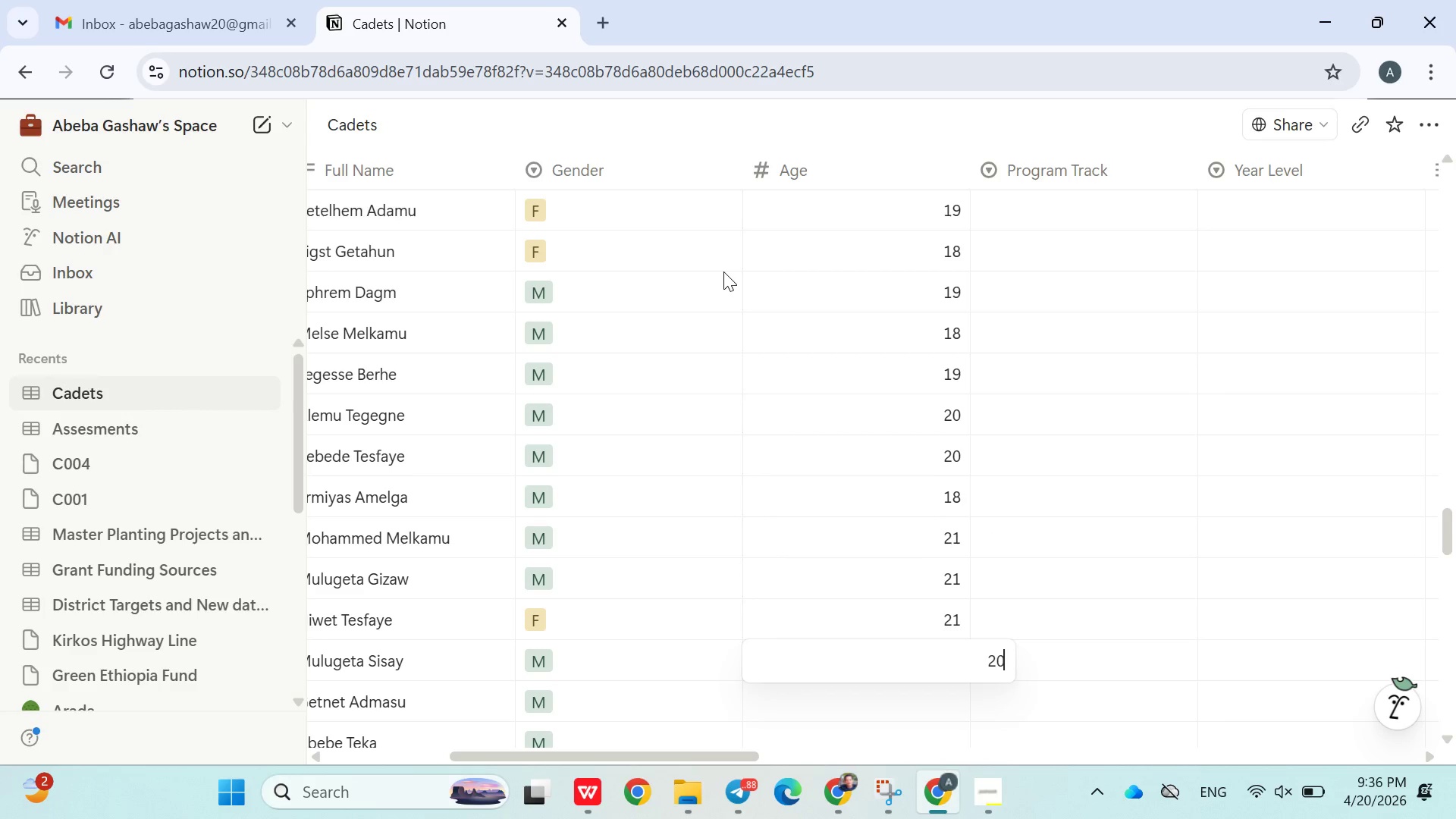 
key(Enter)
 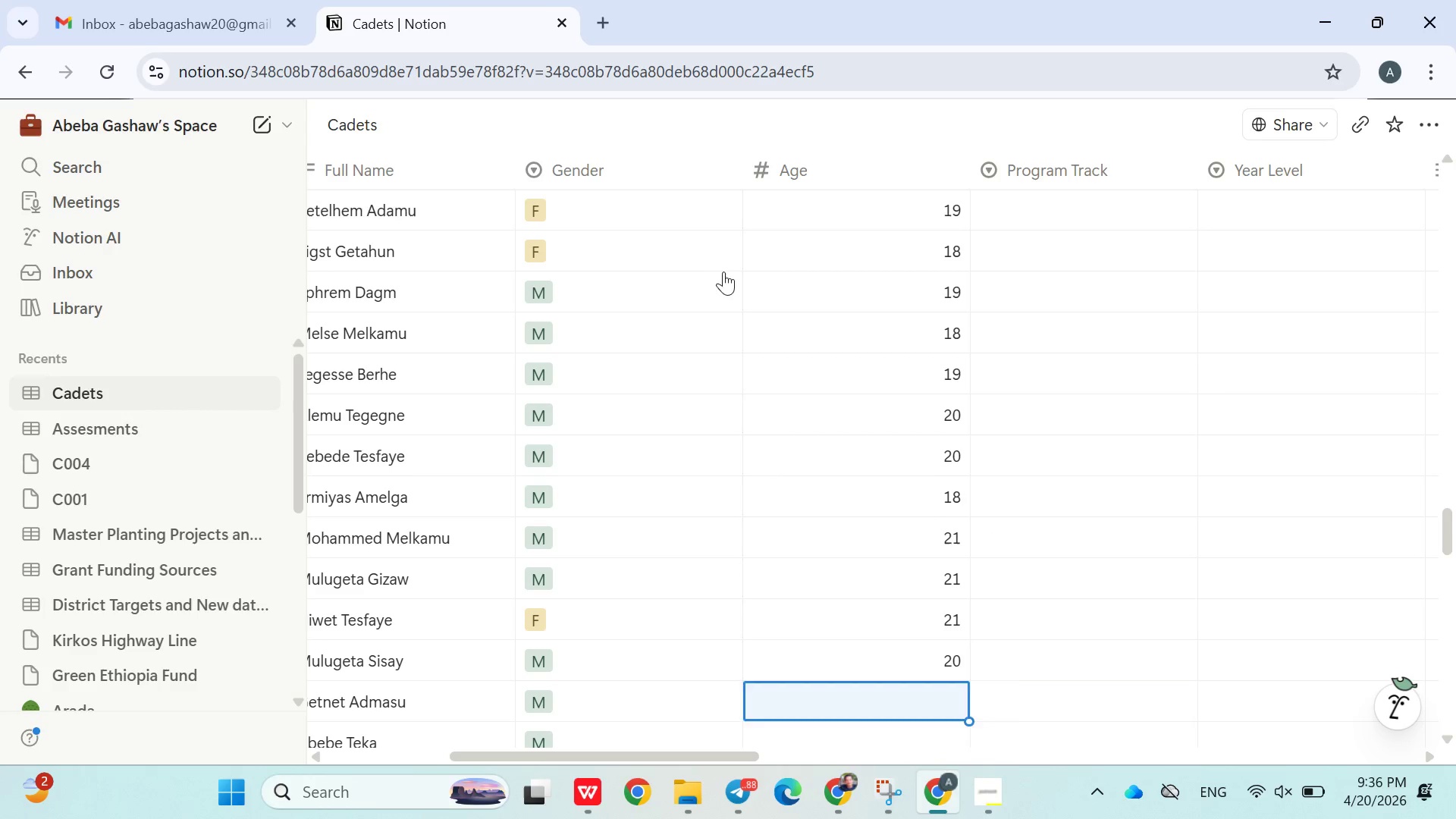 
type(20)
 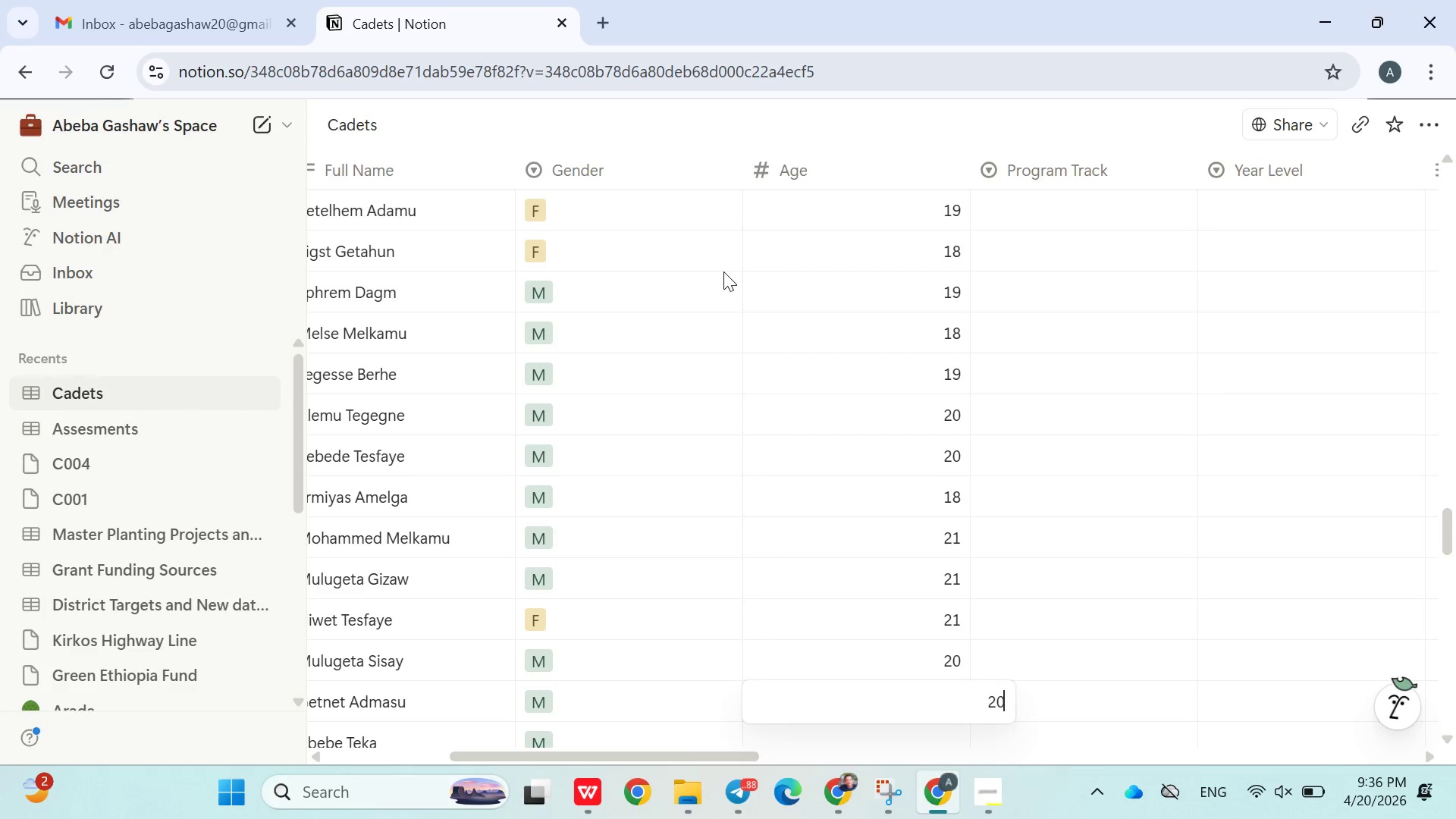 
key(Enter)
 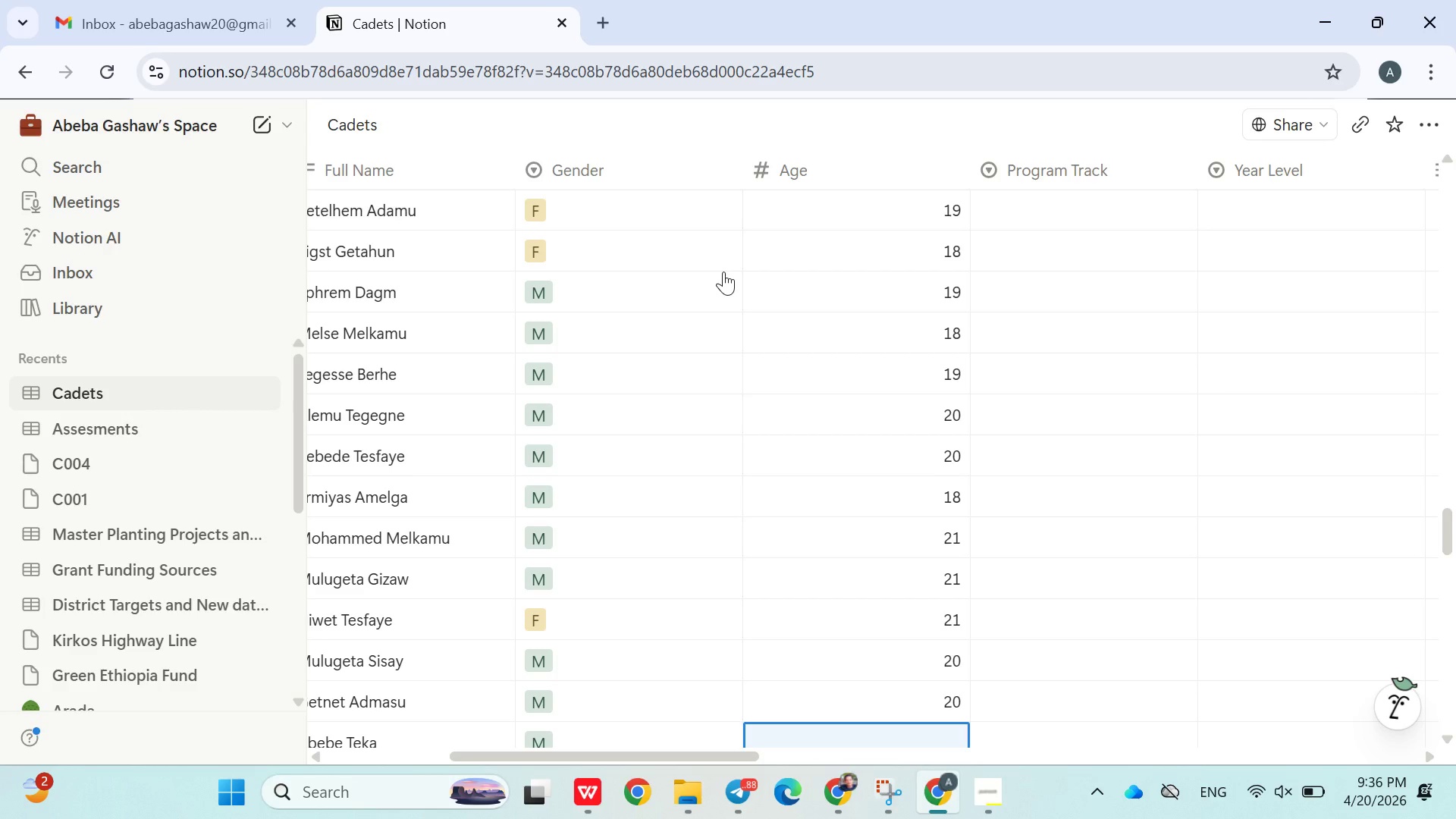 
type(19)
 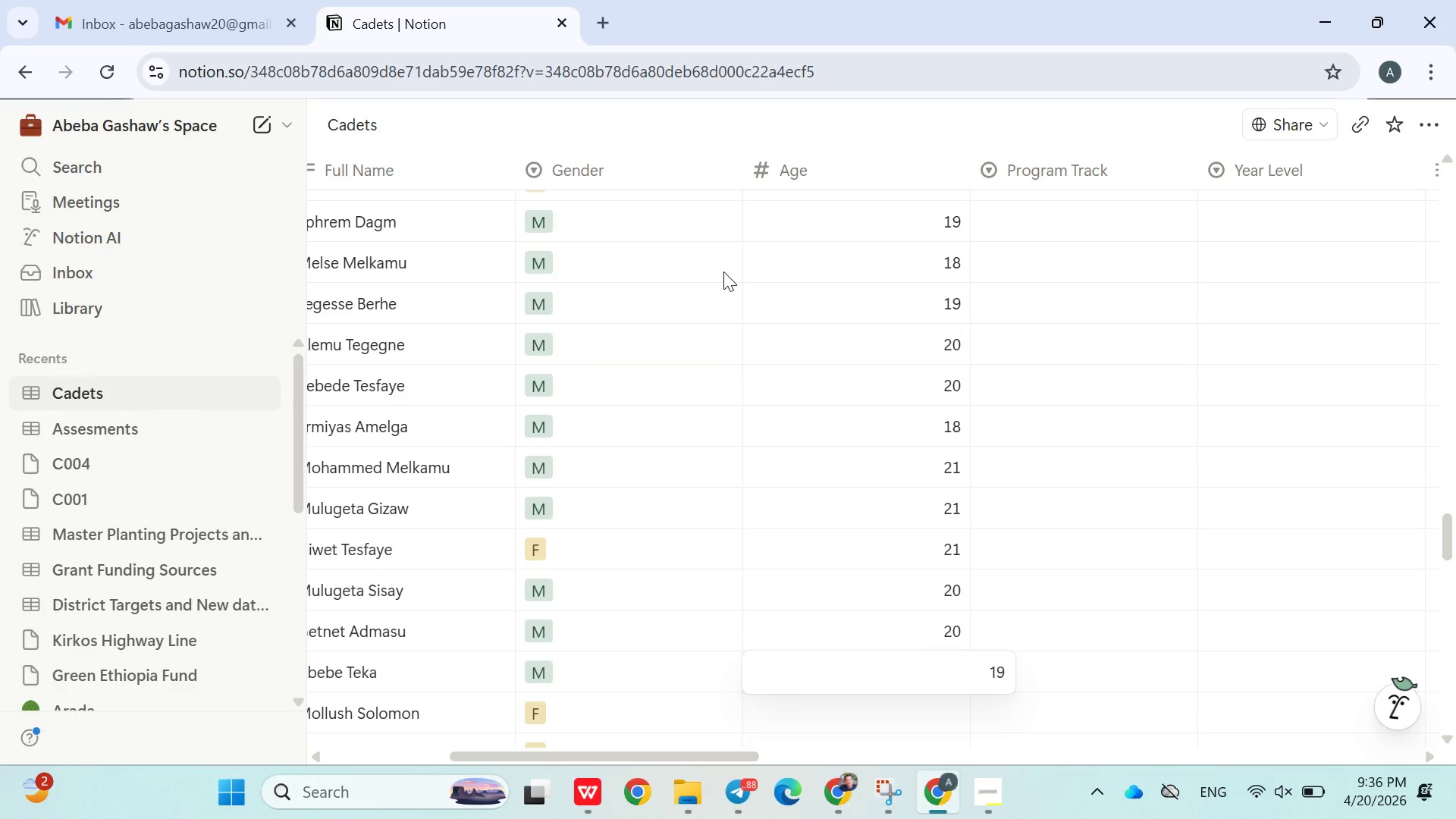 
key(Enter)
 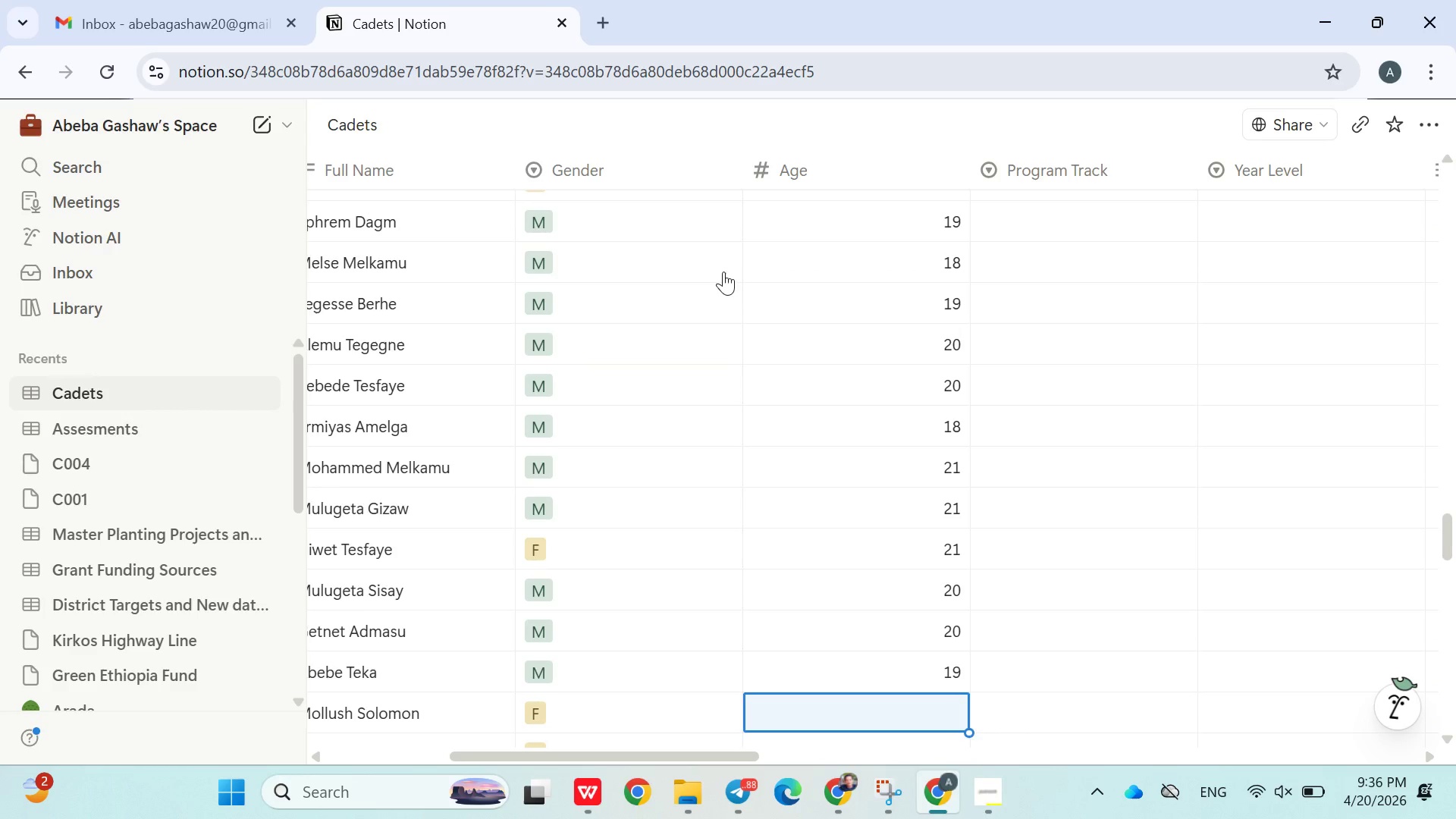 
type(19)
 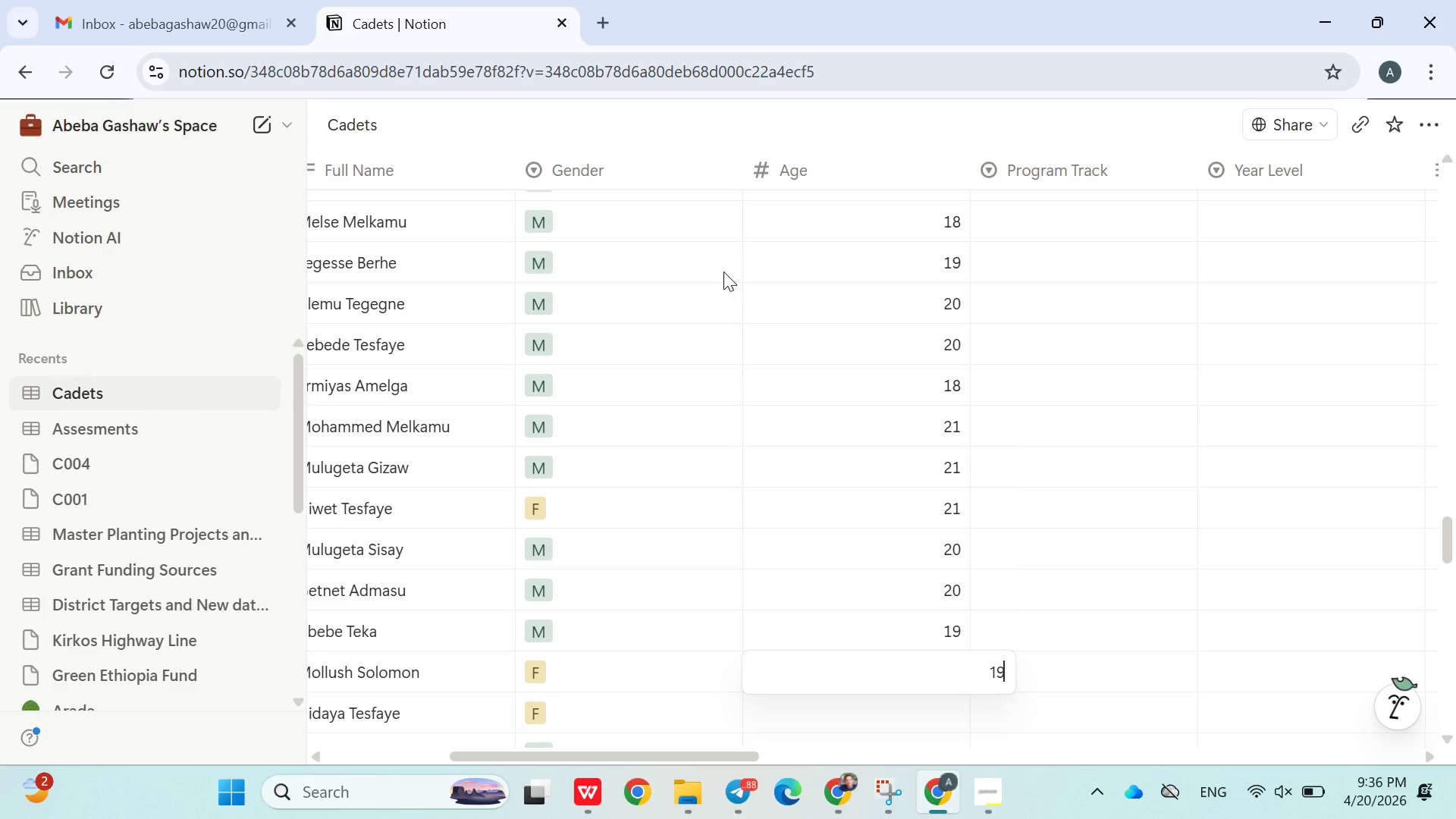 
key(Enter)
 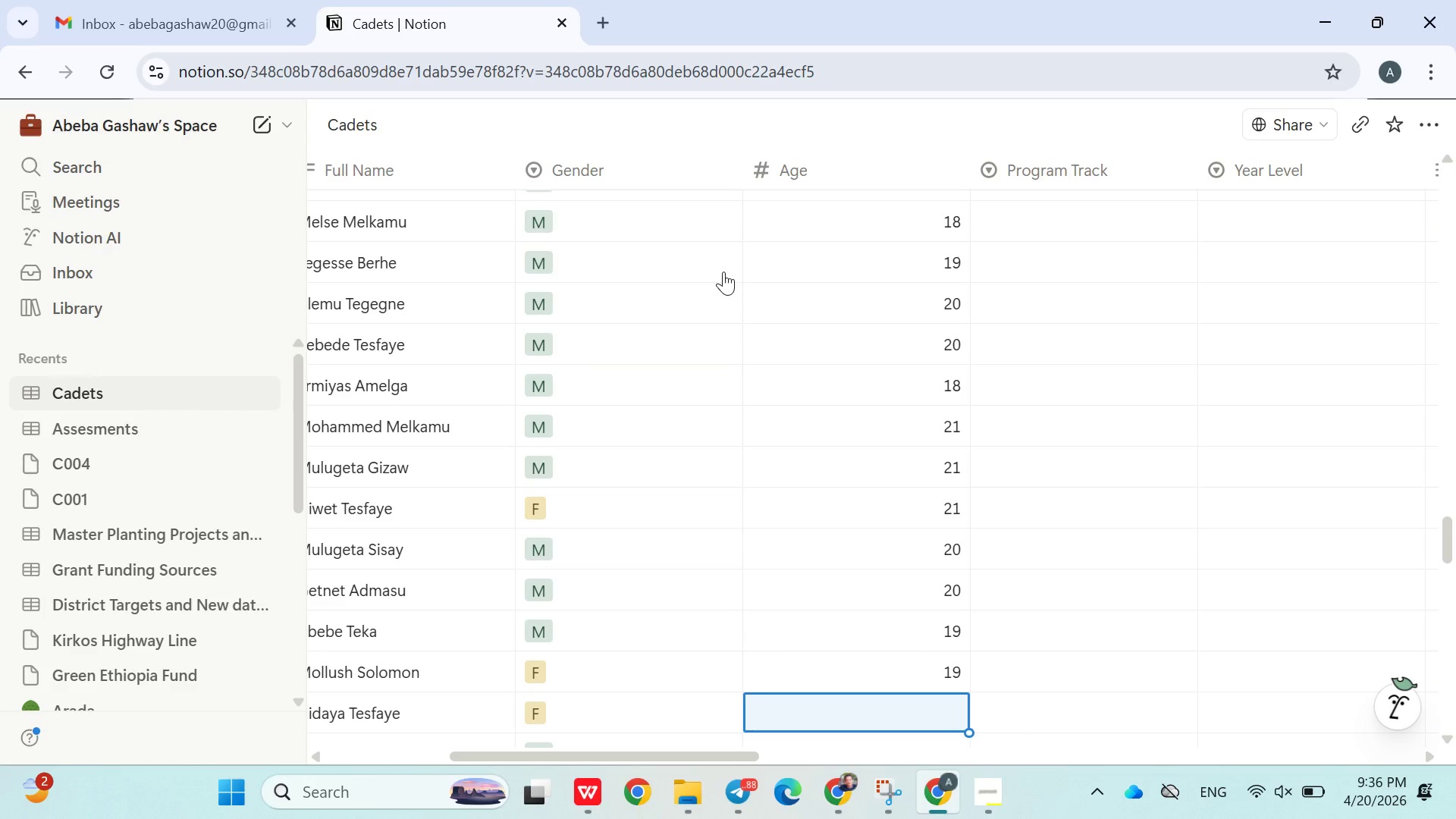 
type(18)
 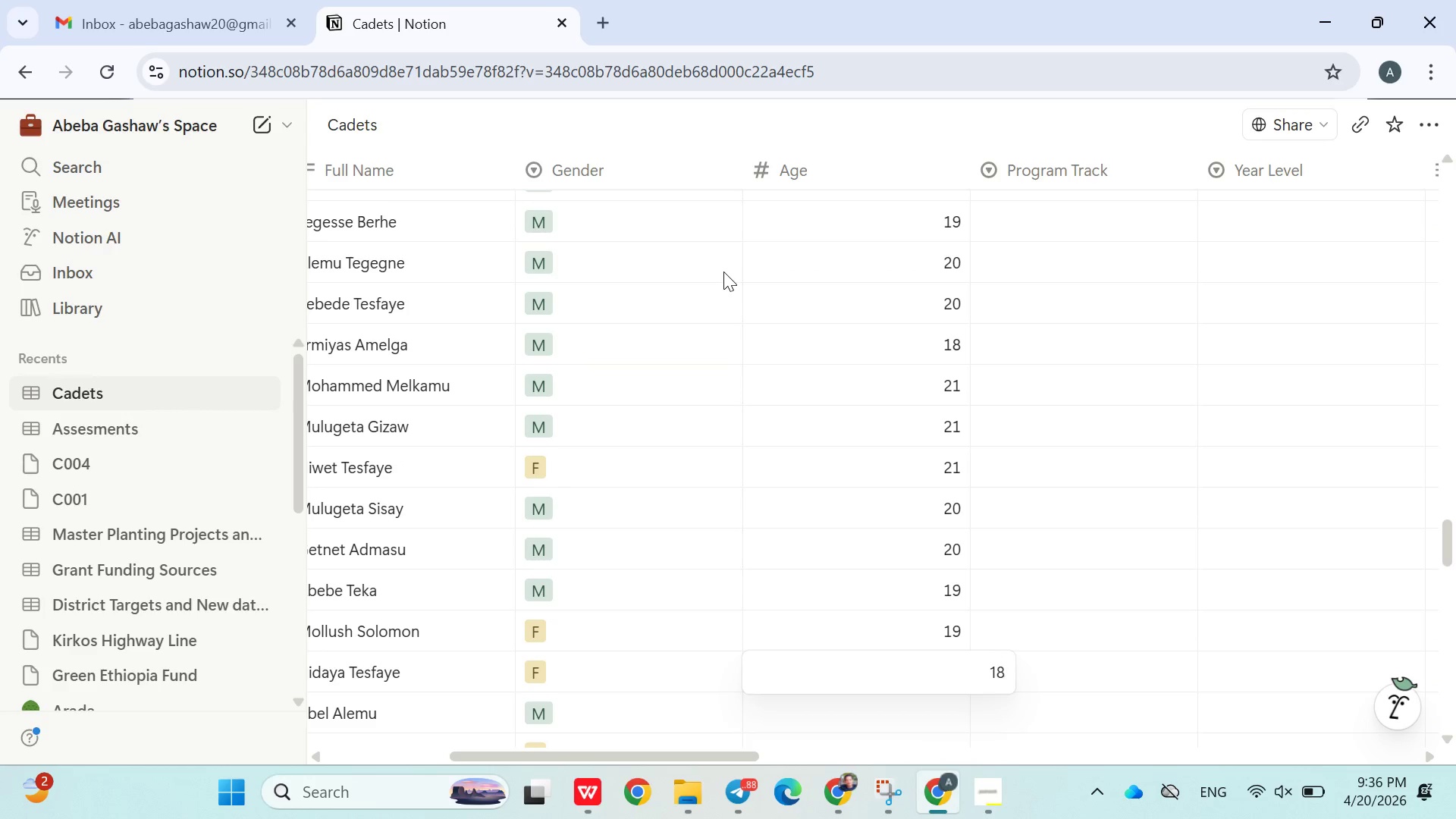 
key(Enter)
 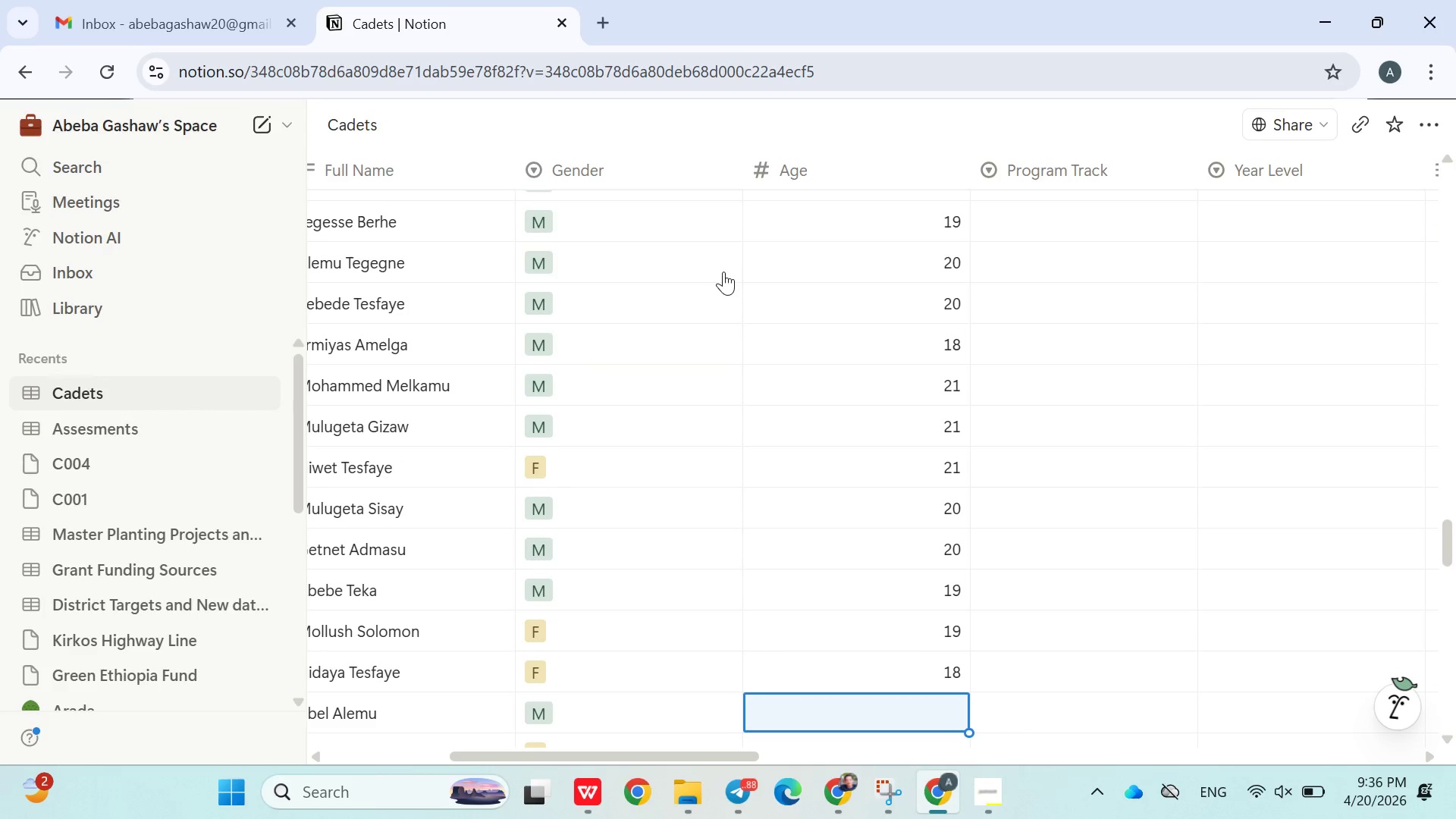 
type(20)
 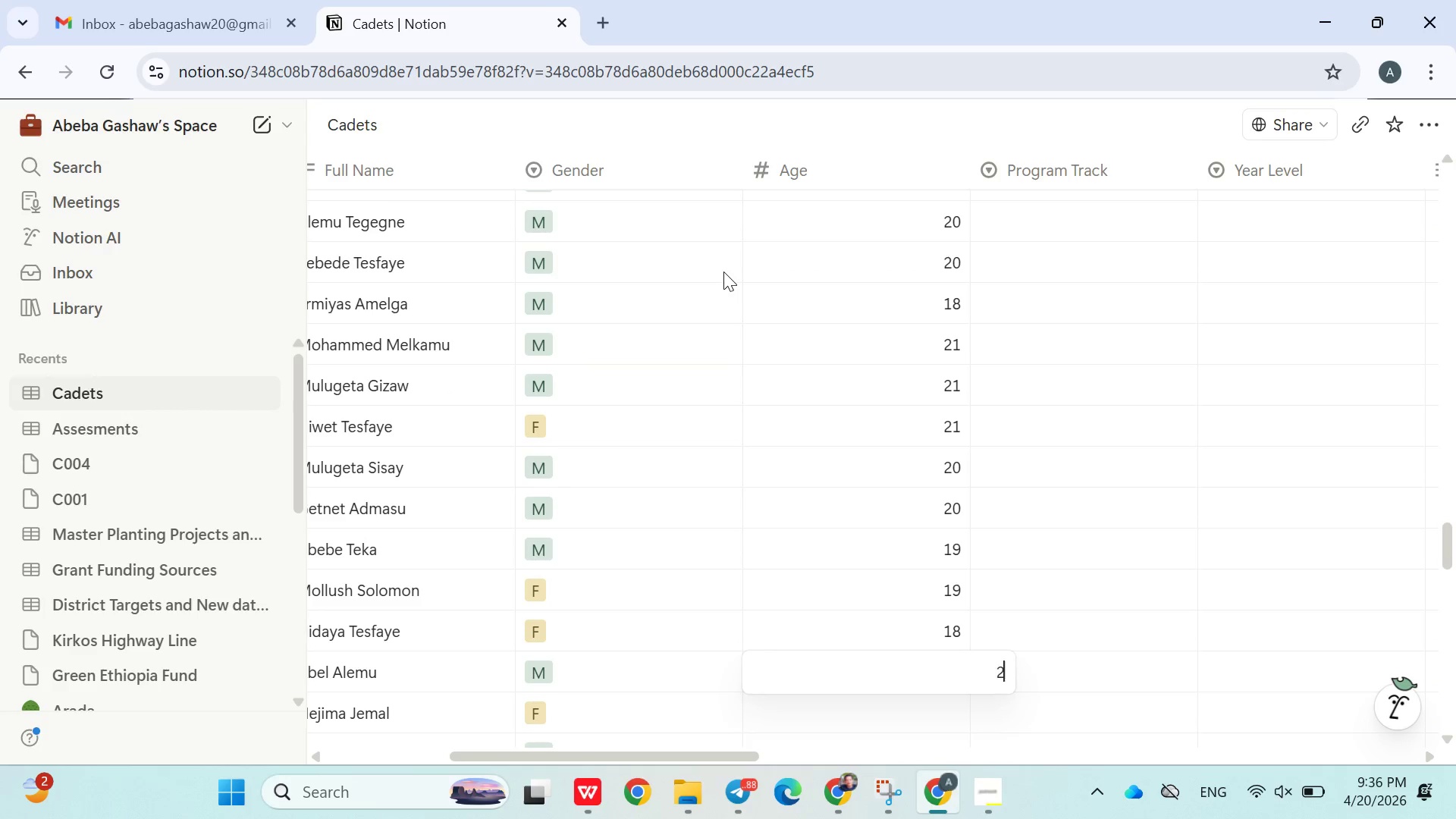 
key(Enter)
 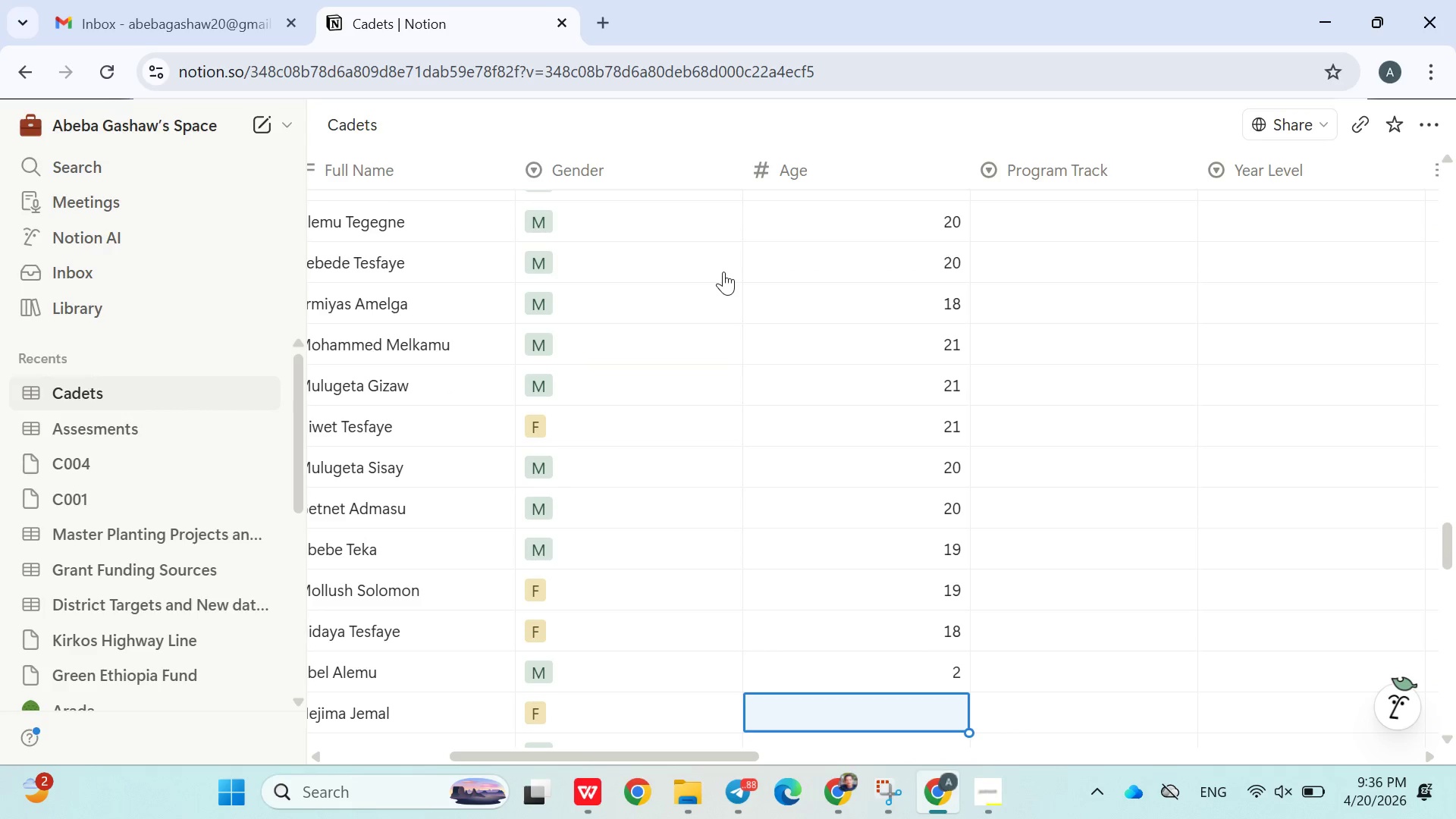 
type(18)
 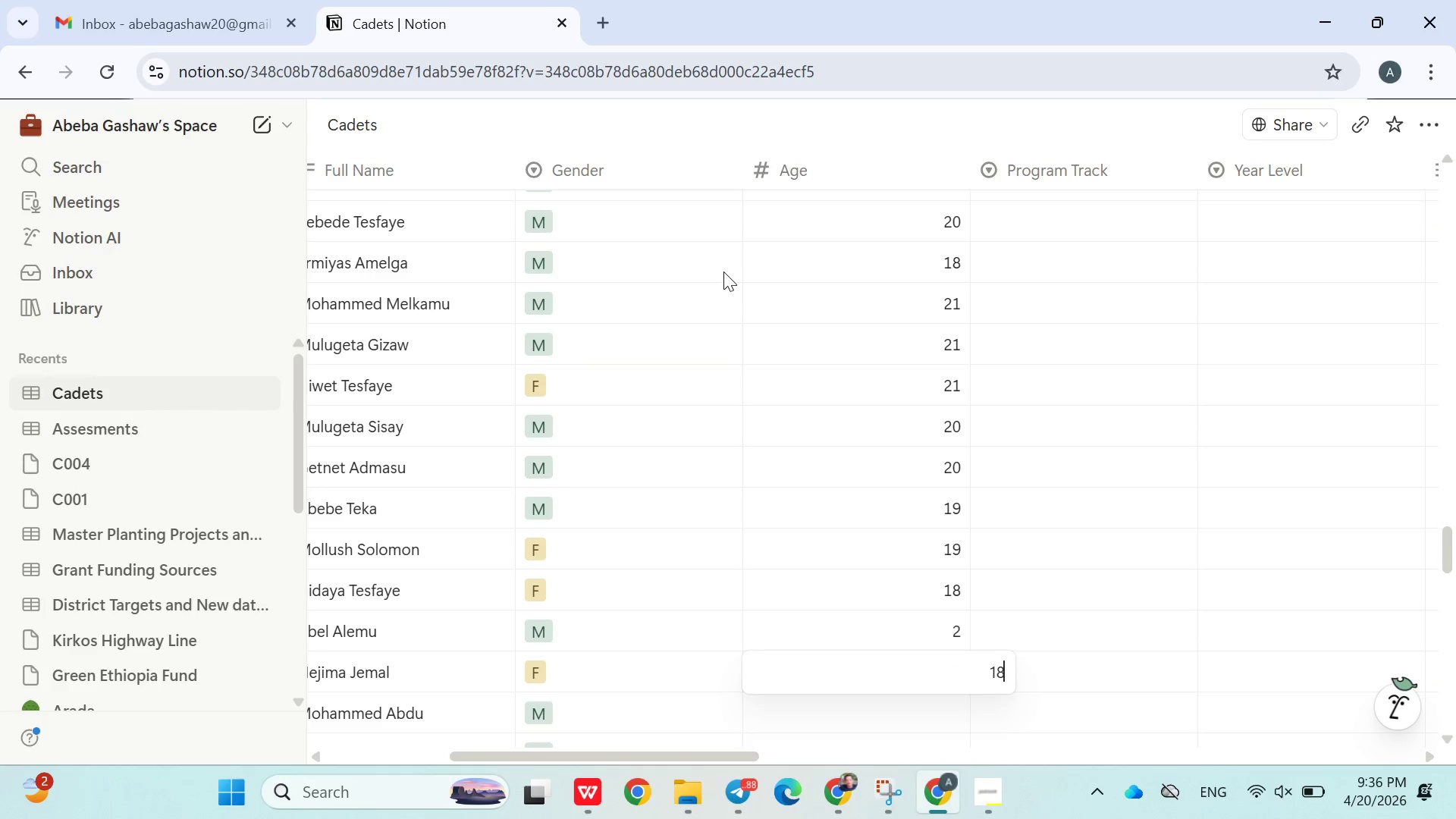 
key(Enter)
 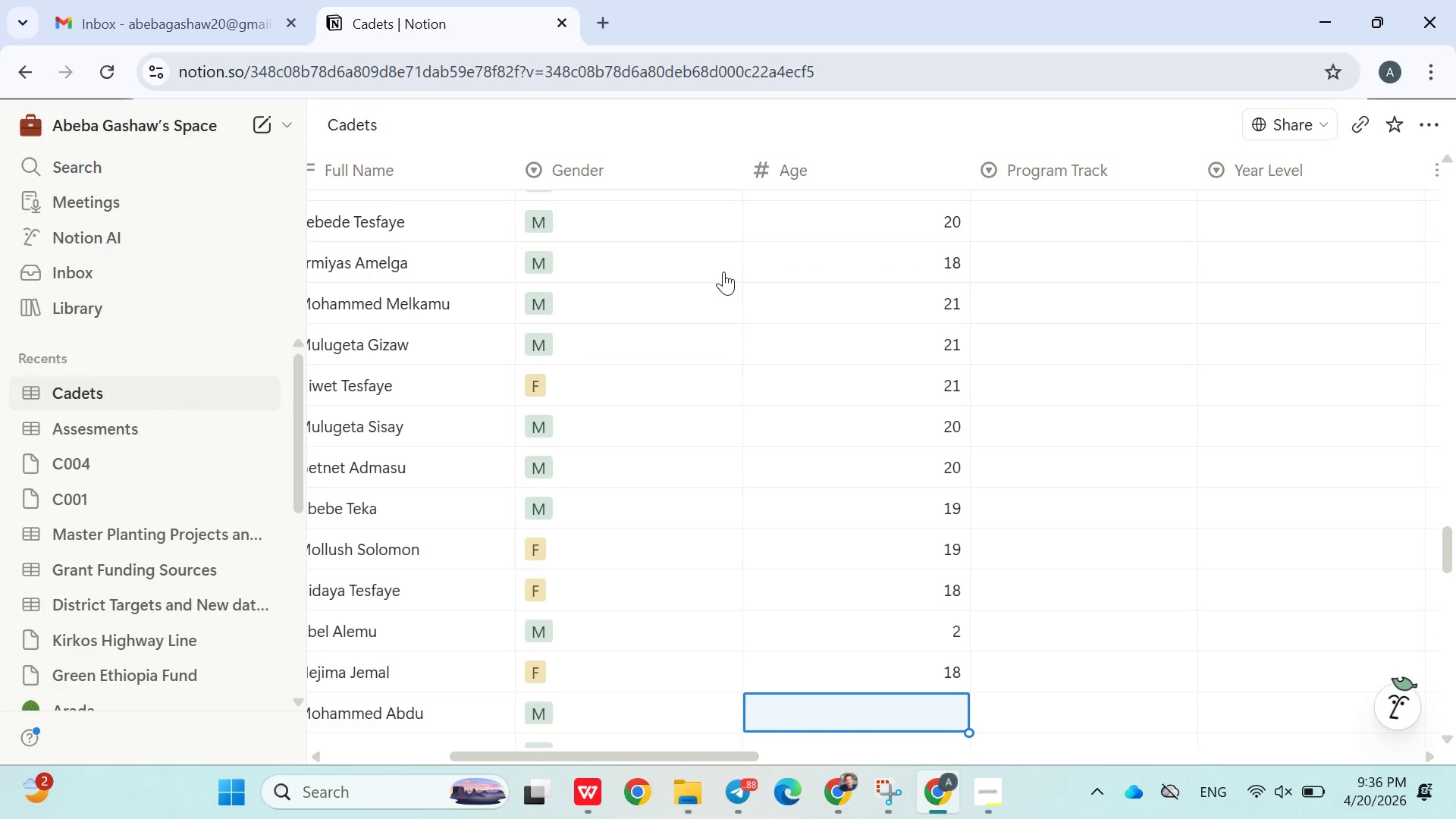 
type(20)
 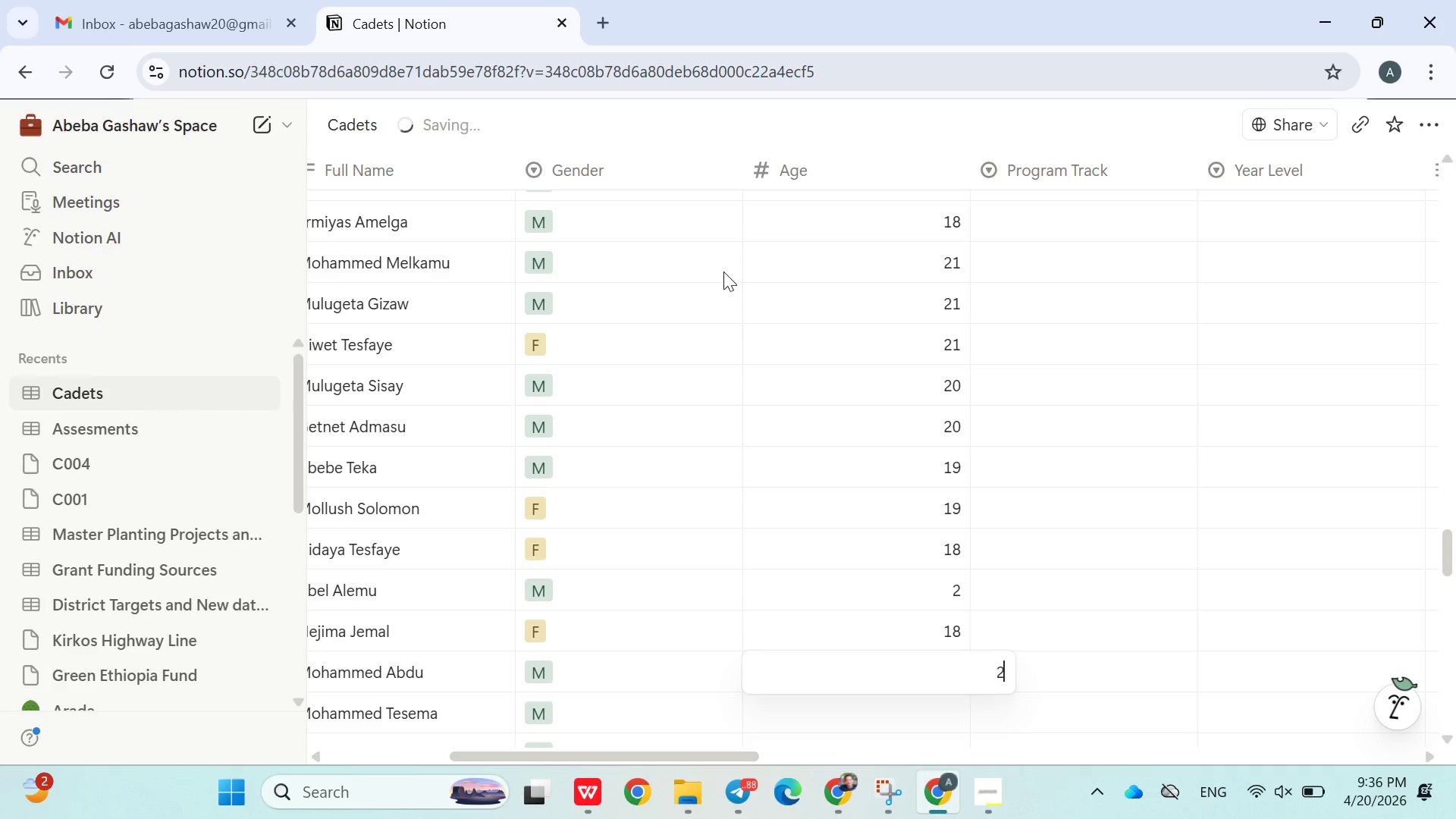 
key(Enter)
 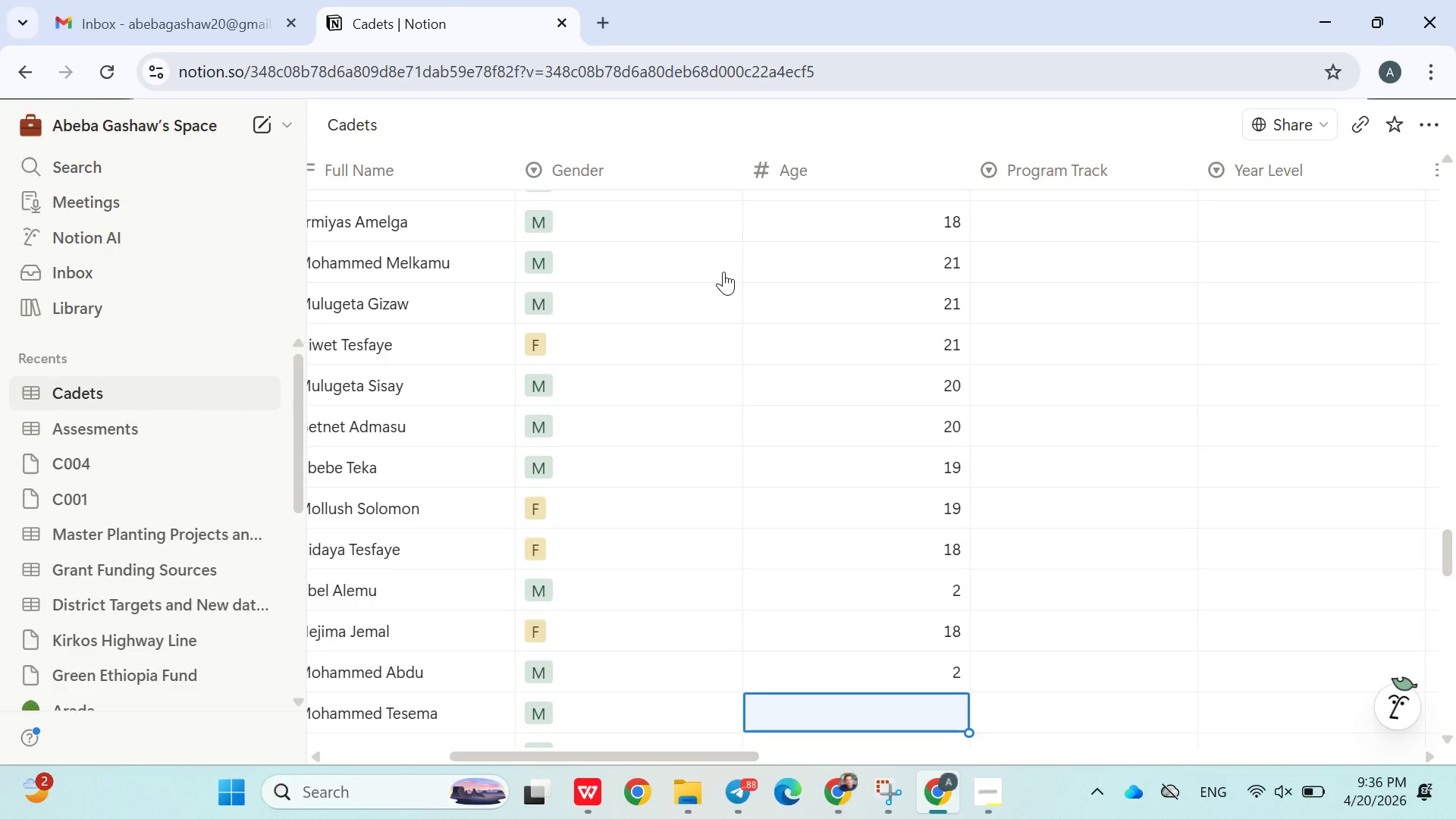 
key(ArrowUp)
 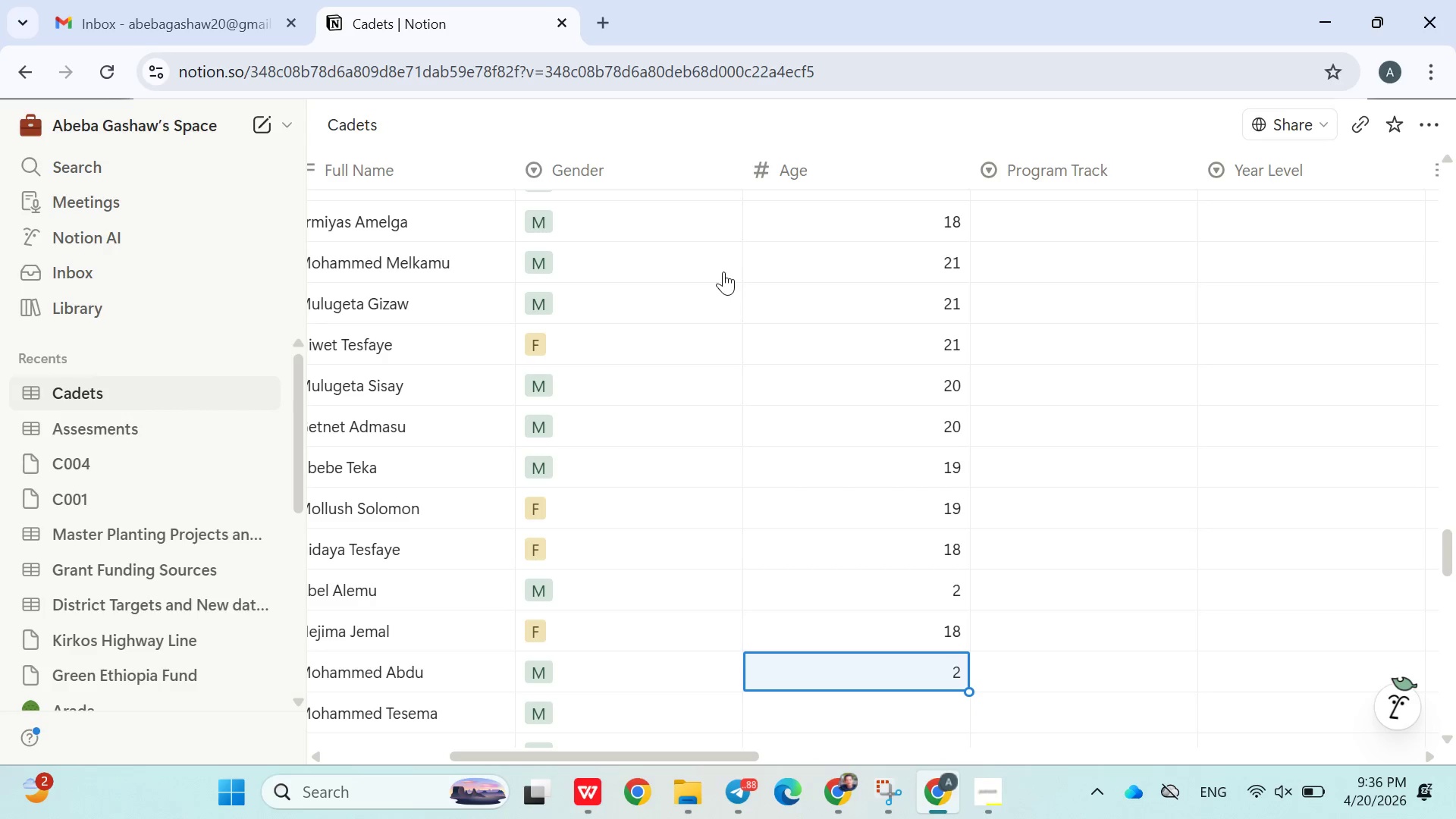 
type(21)
 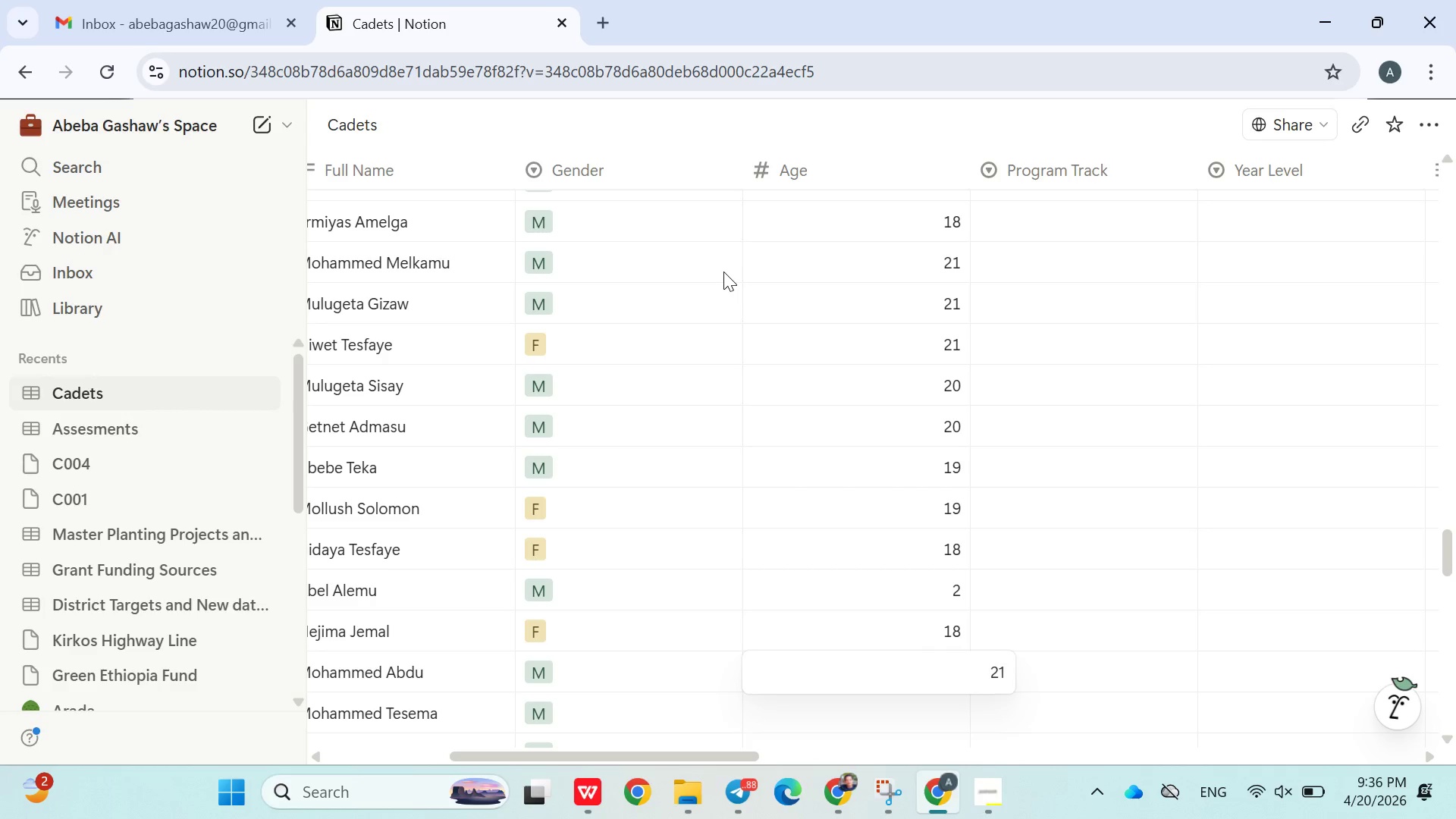 
key(Enter)
 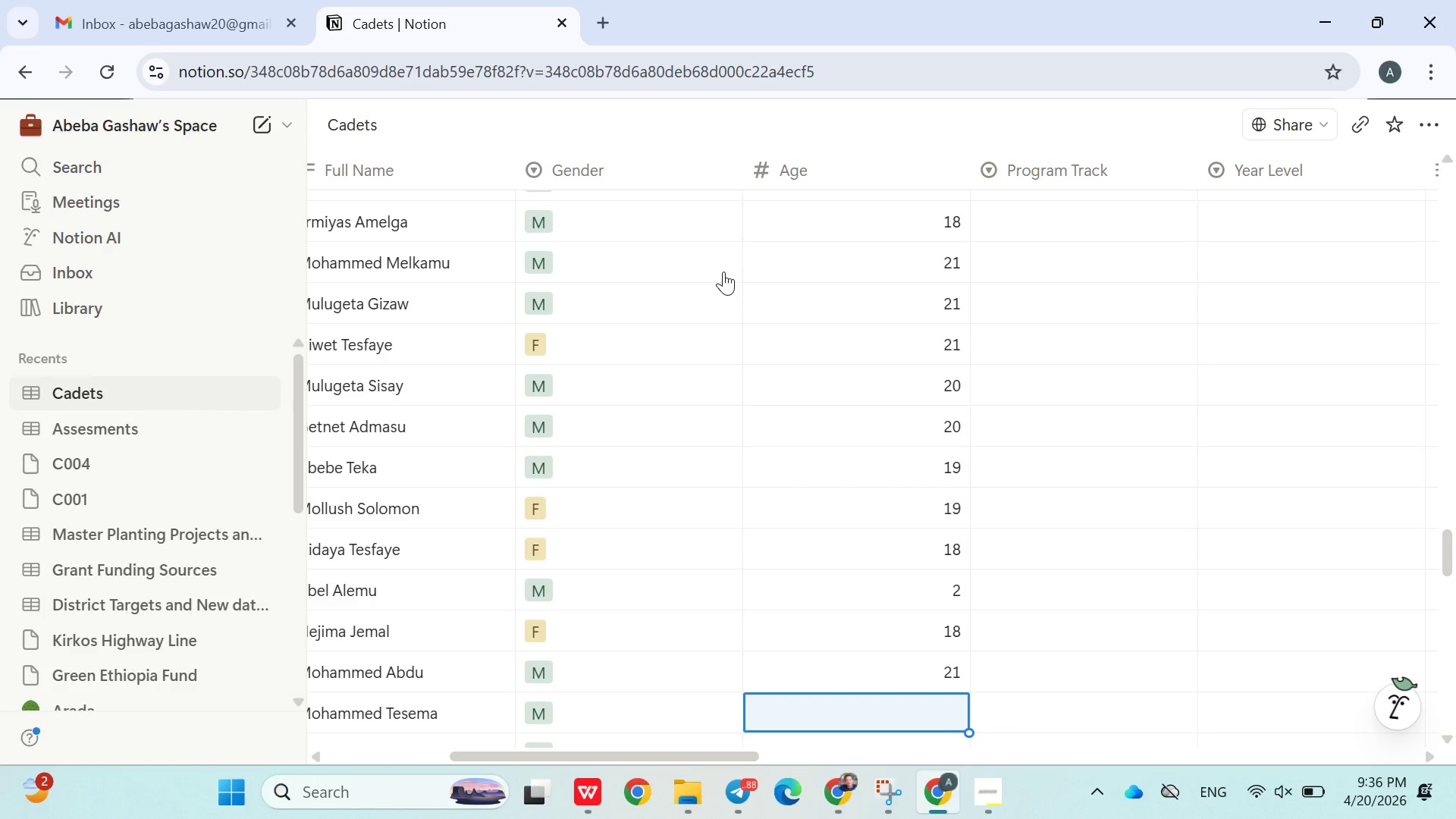 
type(19)
 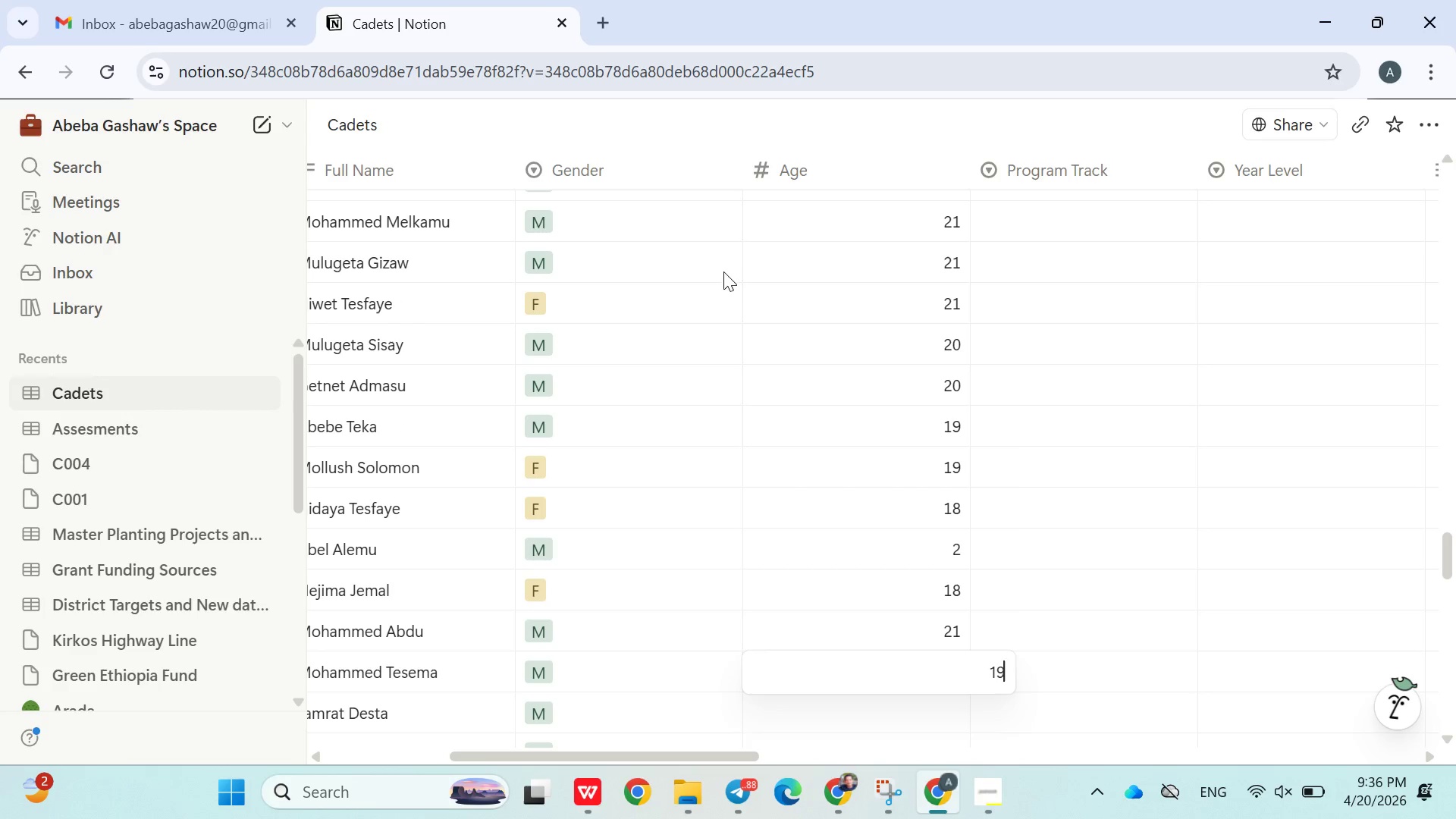 
key(Enter)
 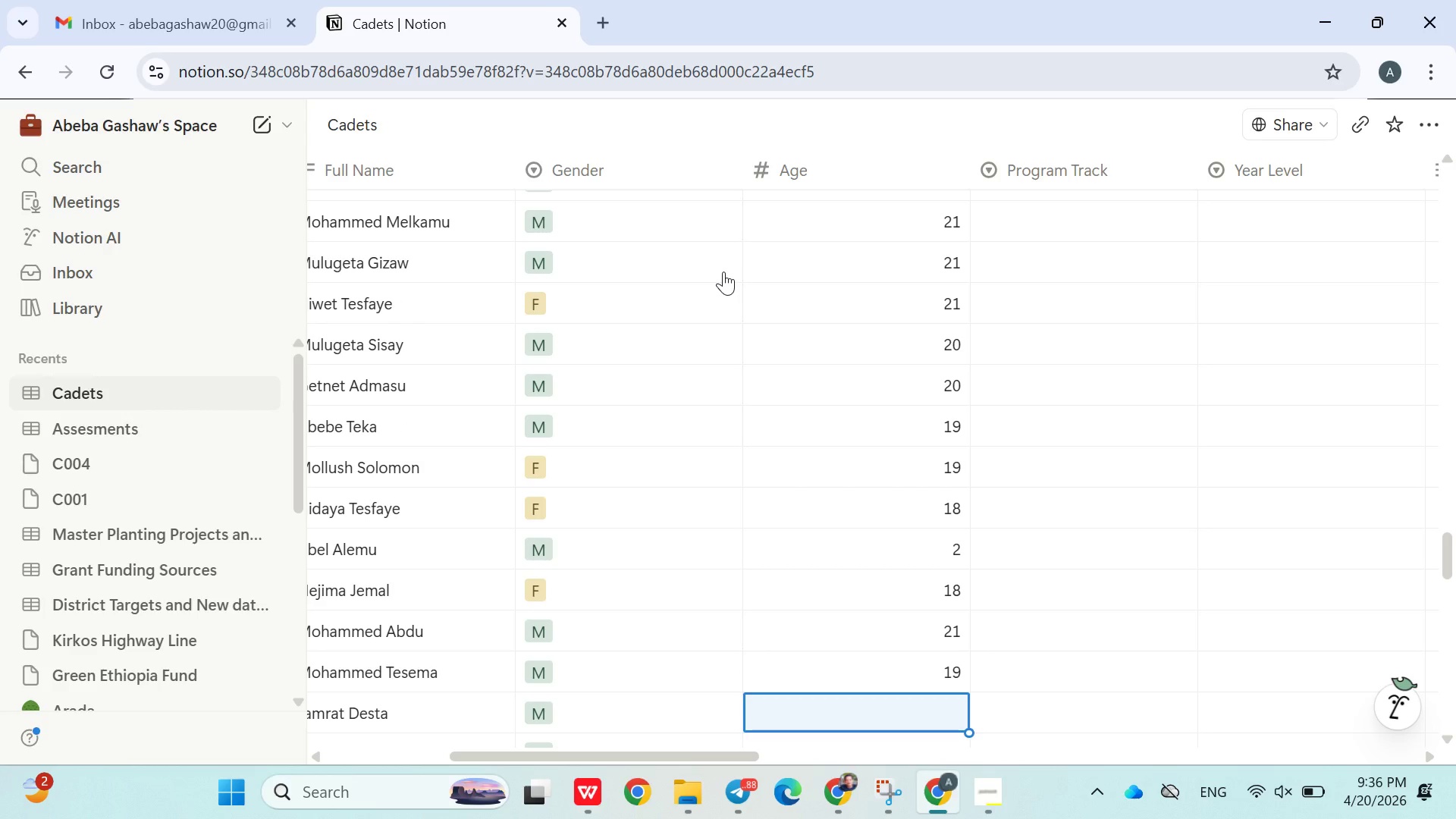 
type(18)
 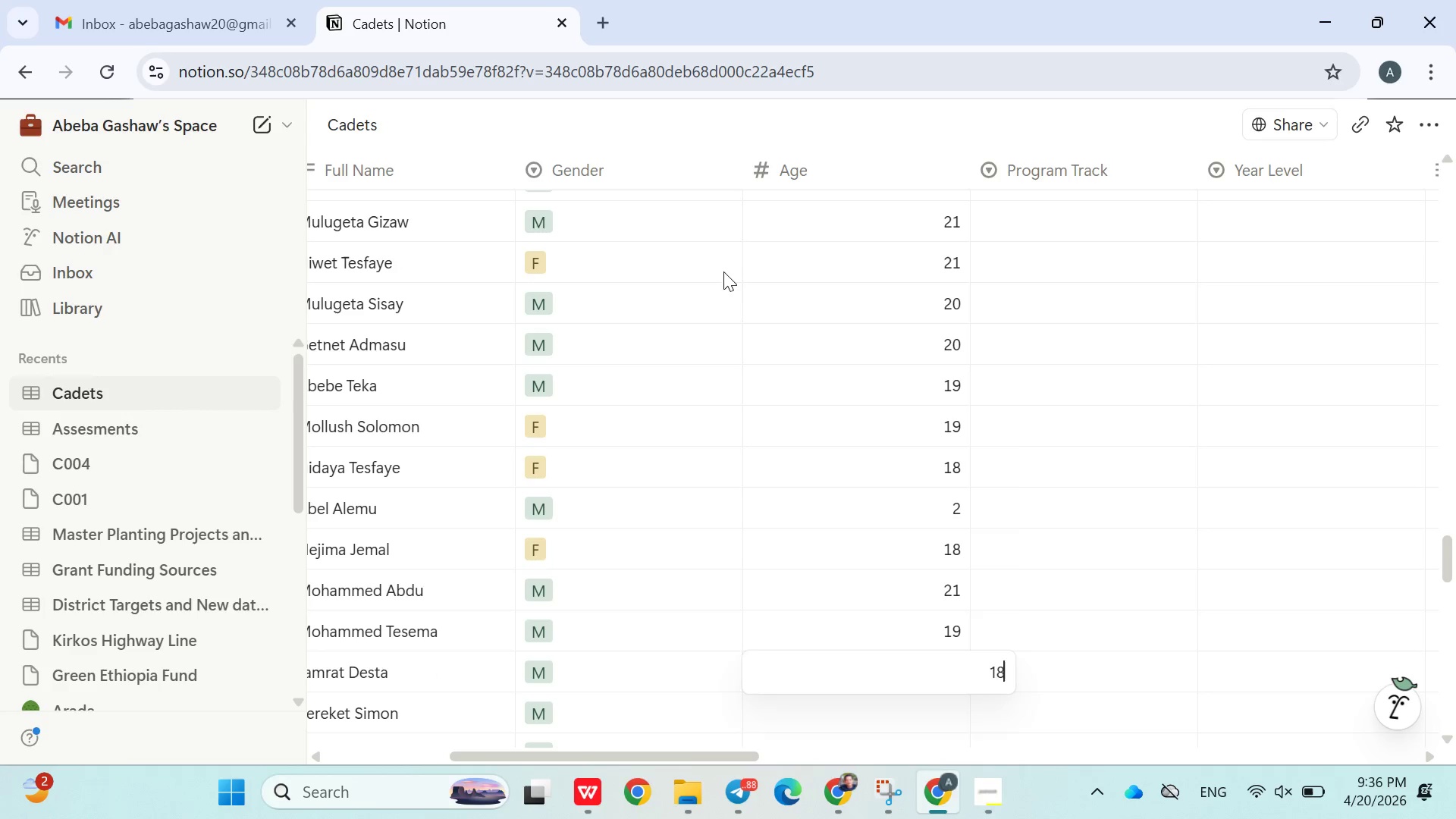 
key(Enter)
 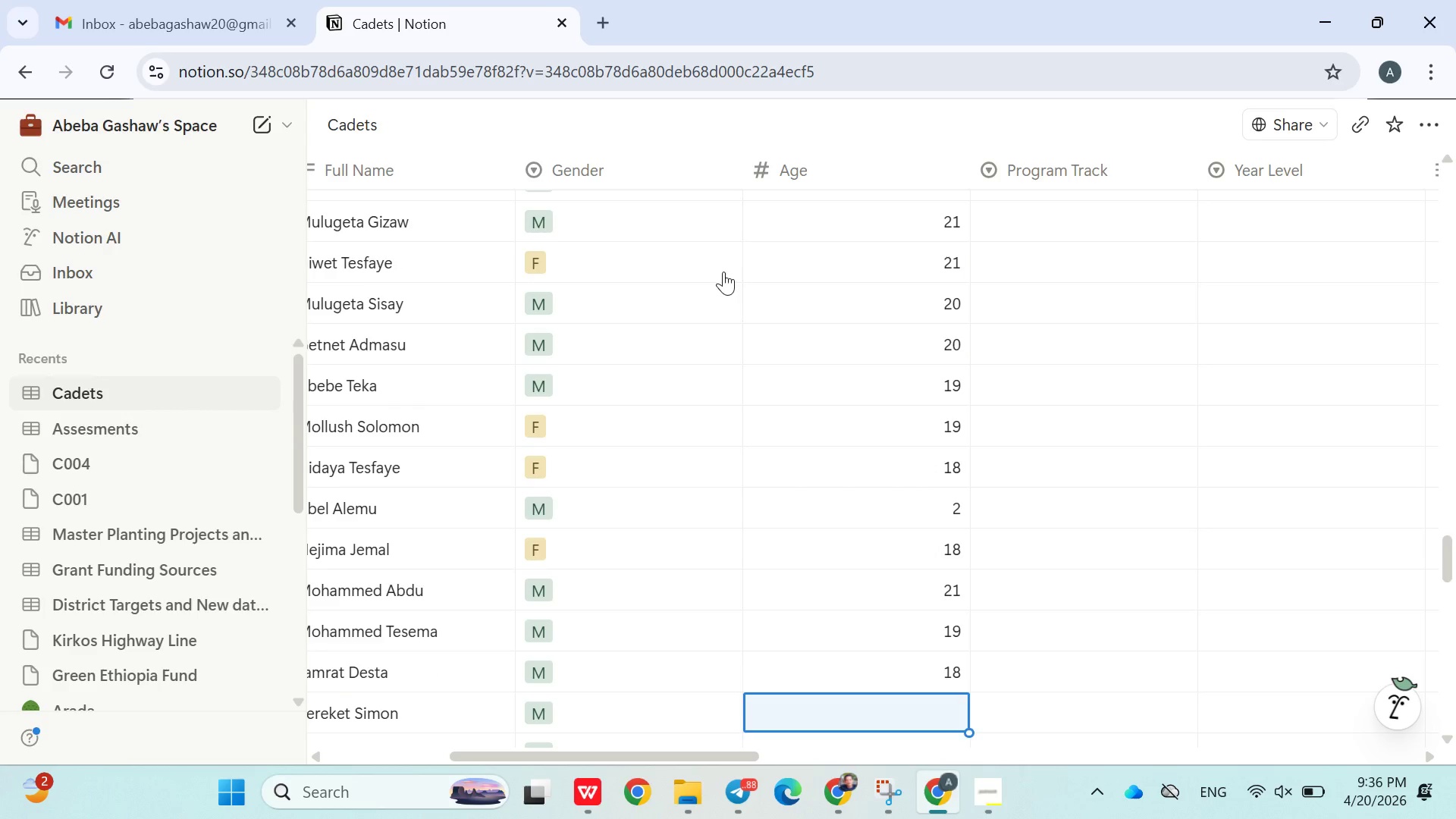 
type(18)
 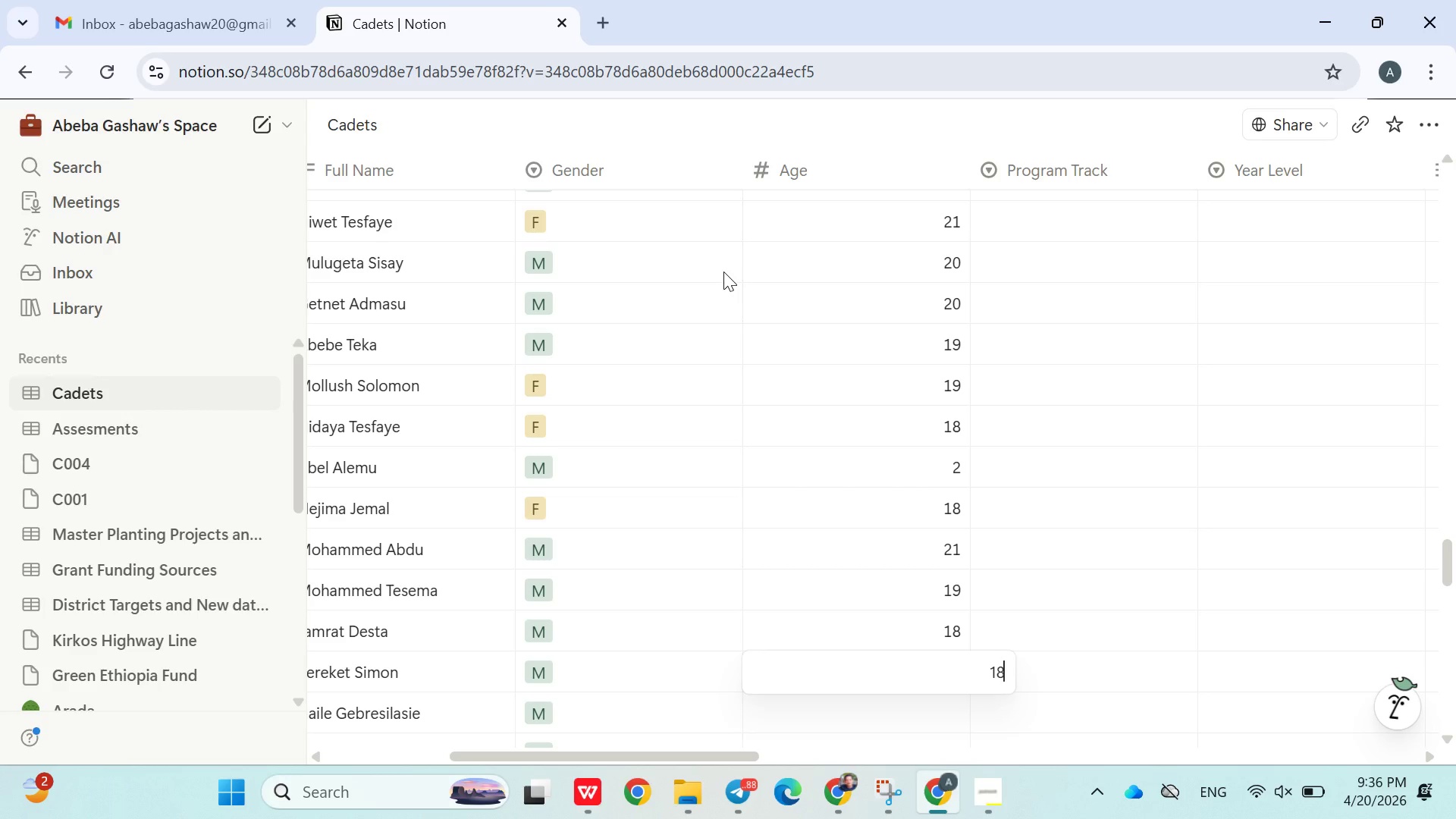 
key(Enter)
 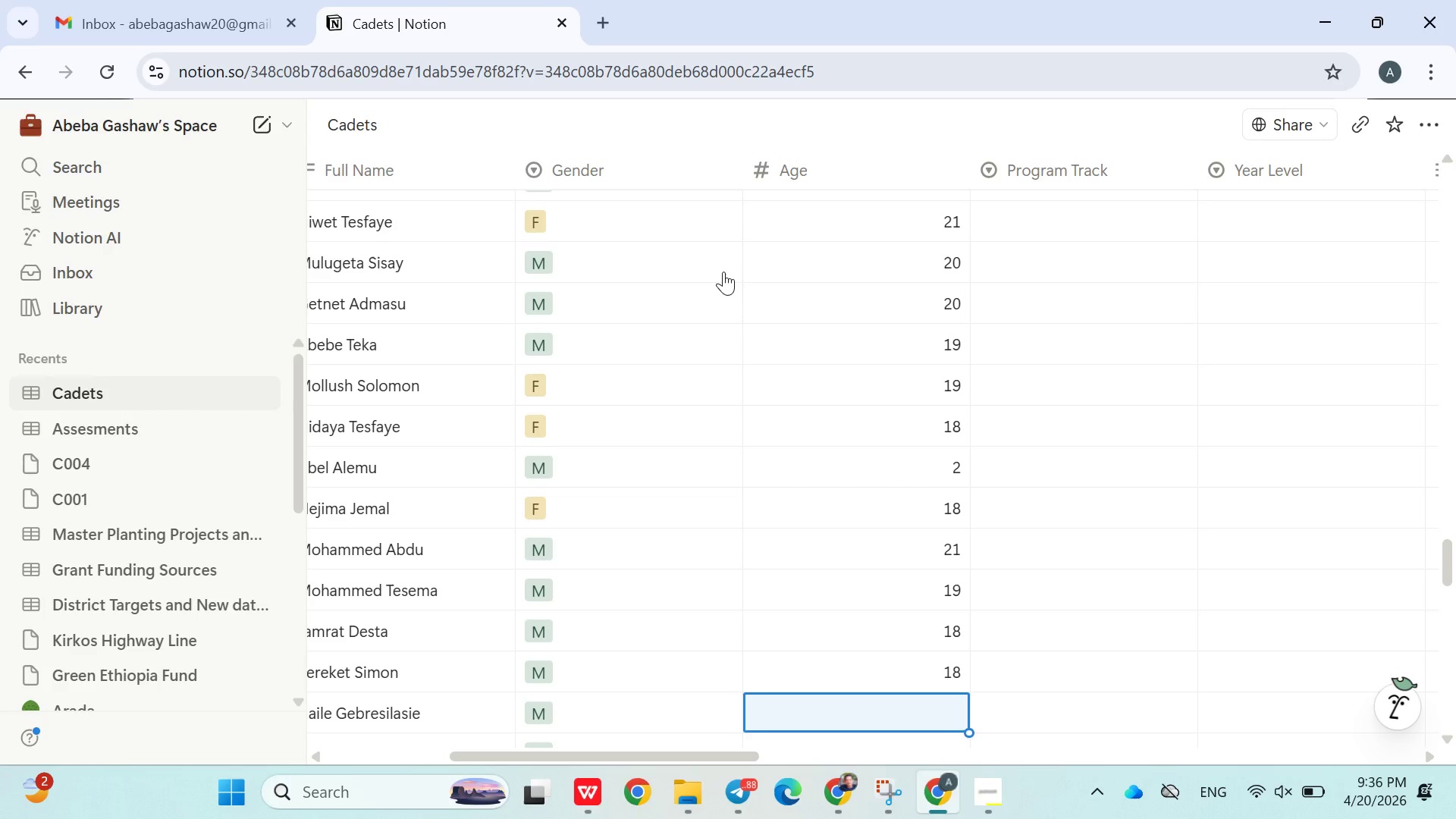 
type(19)
 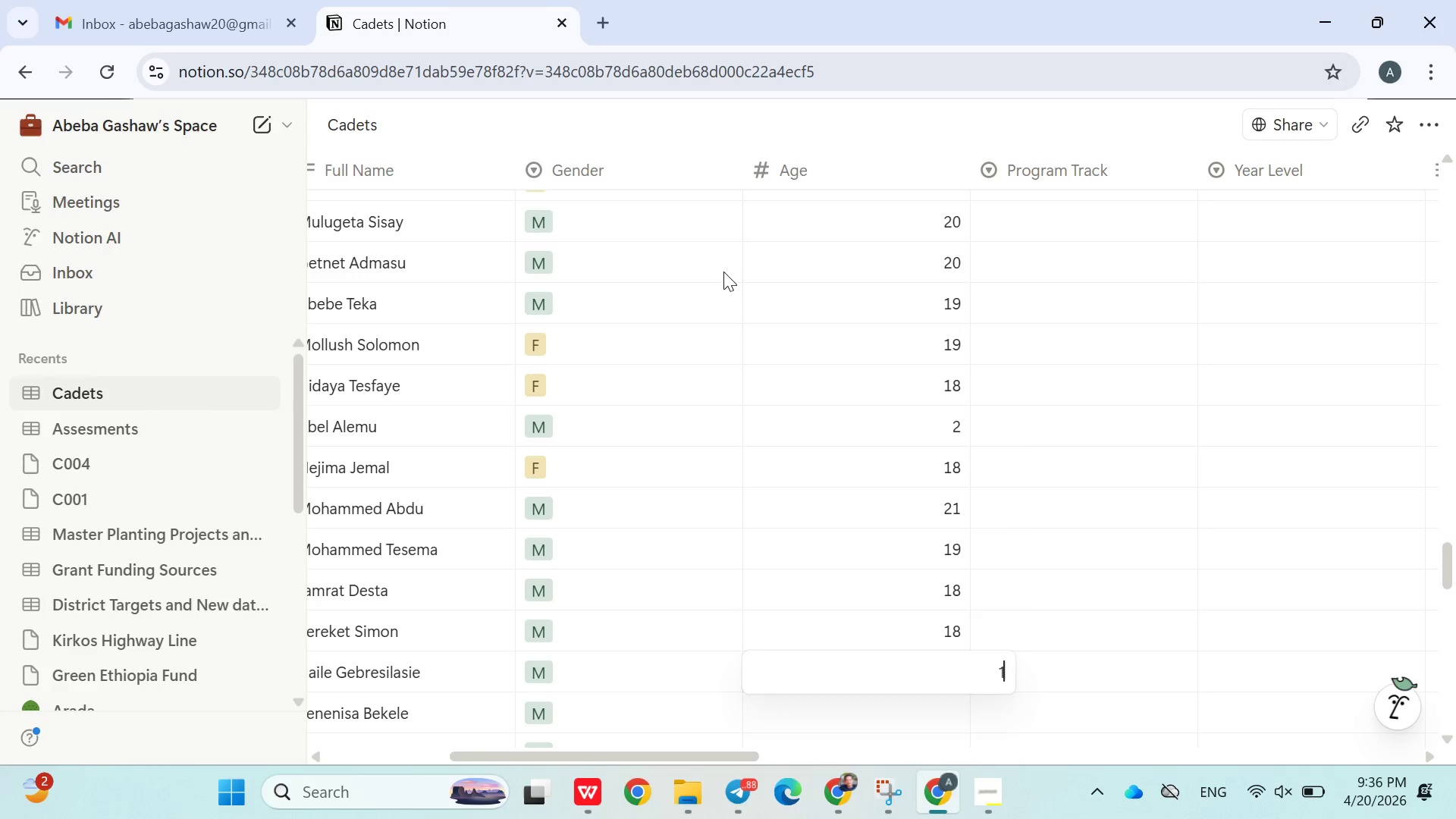 
key(Enter)
 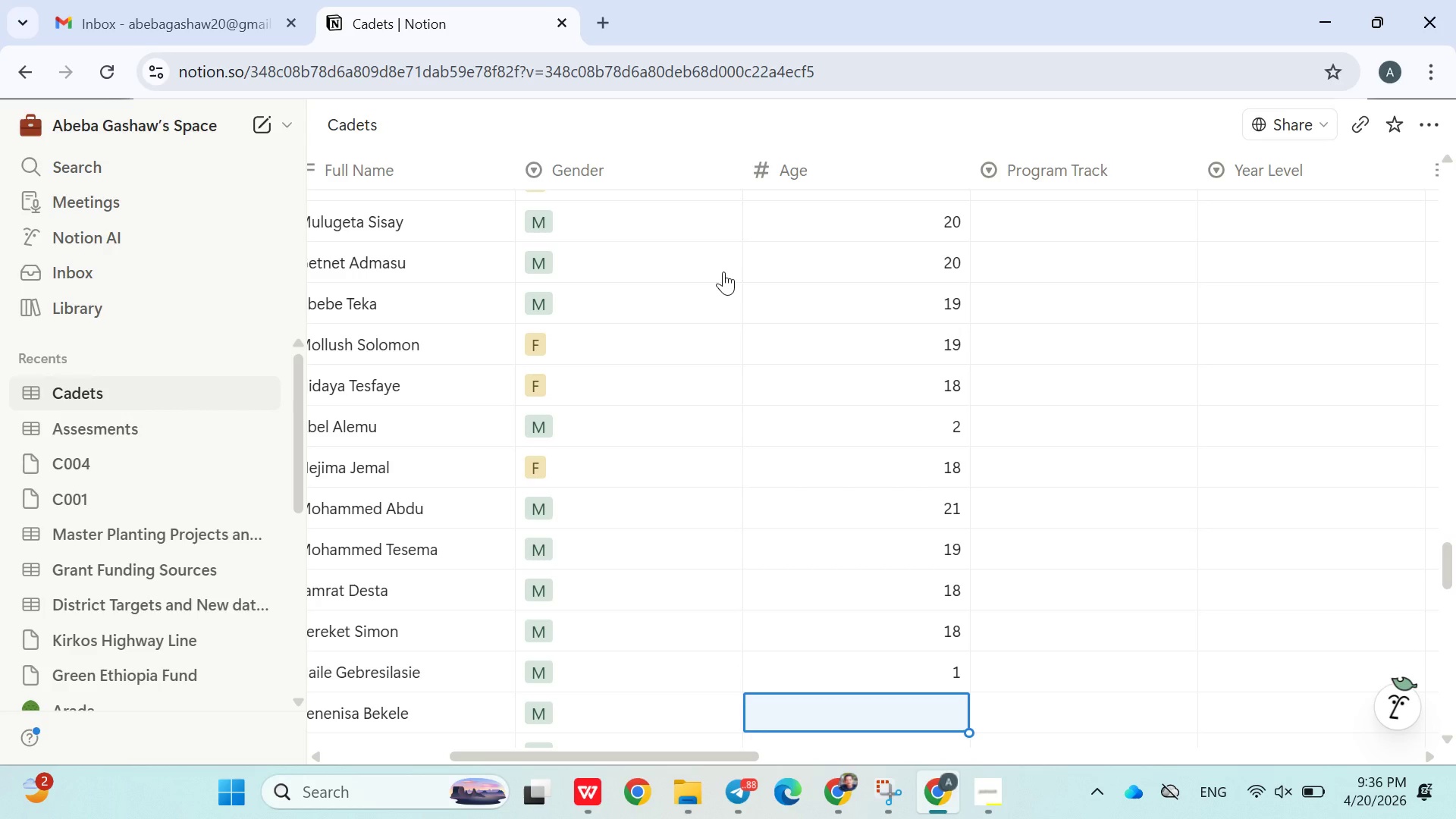 
type(21)
 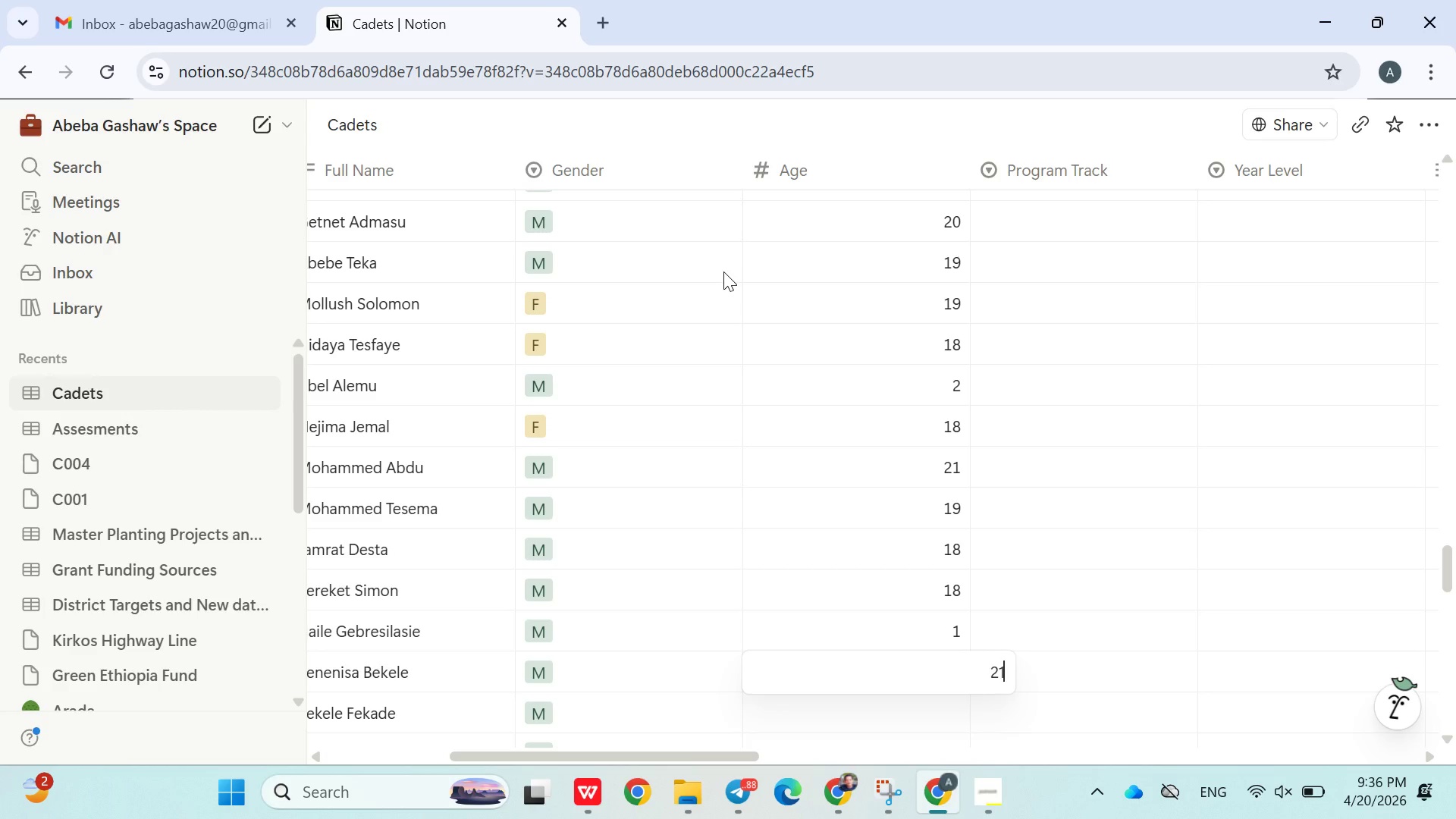 
key(Enter)
 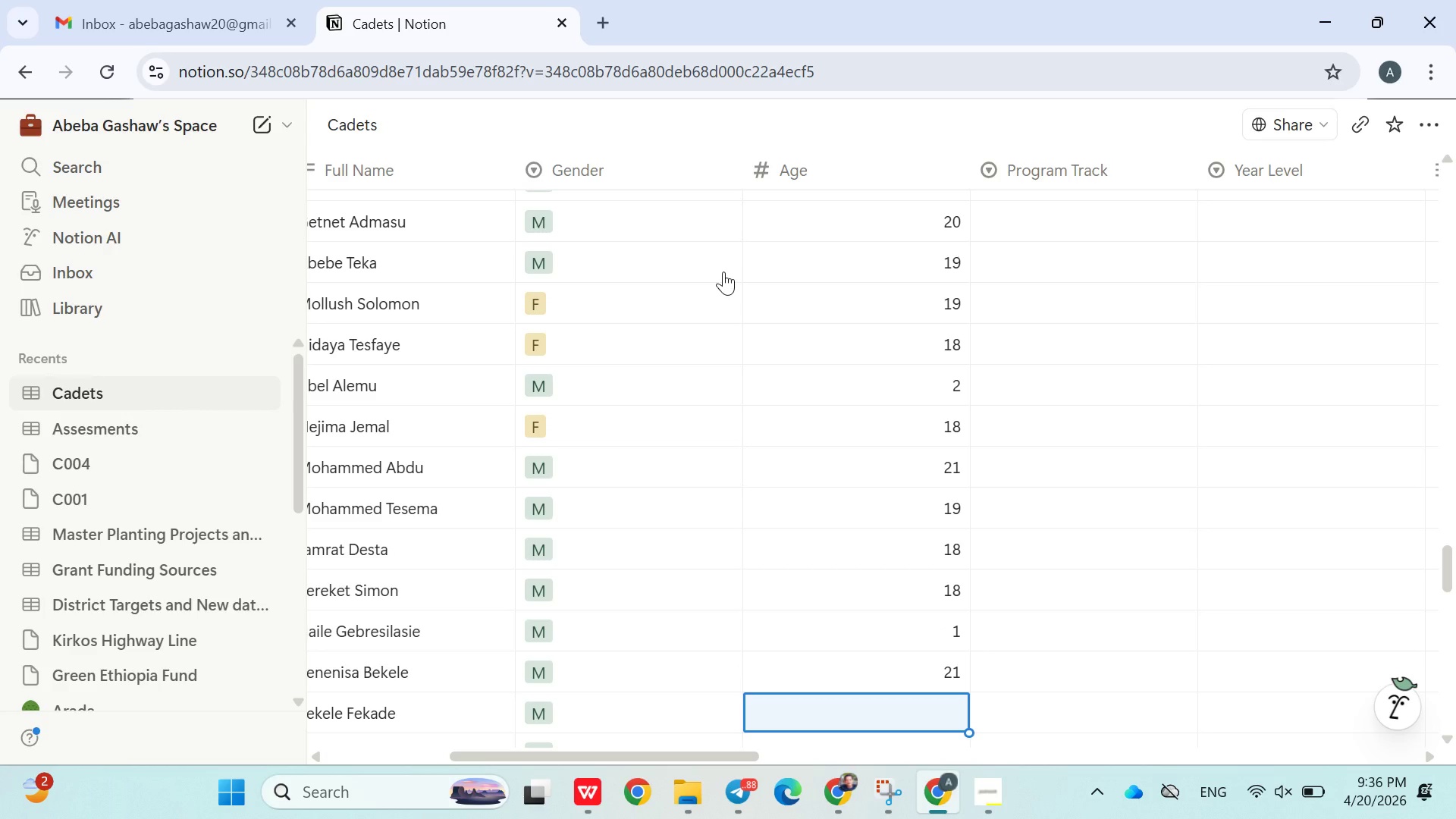 
type(20)
 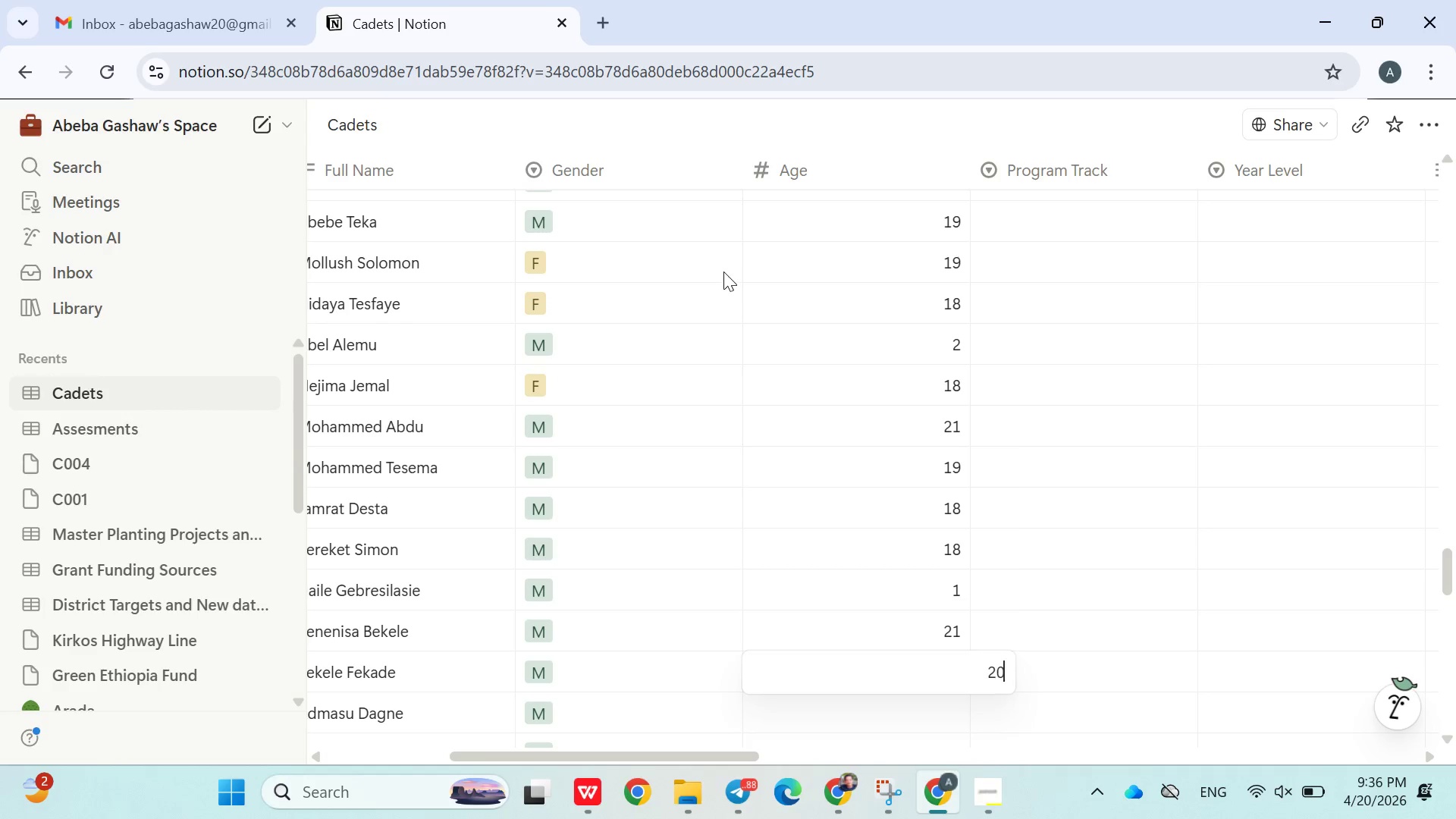 
key(Enter)
 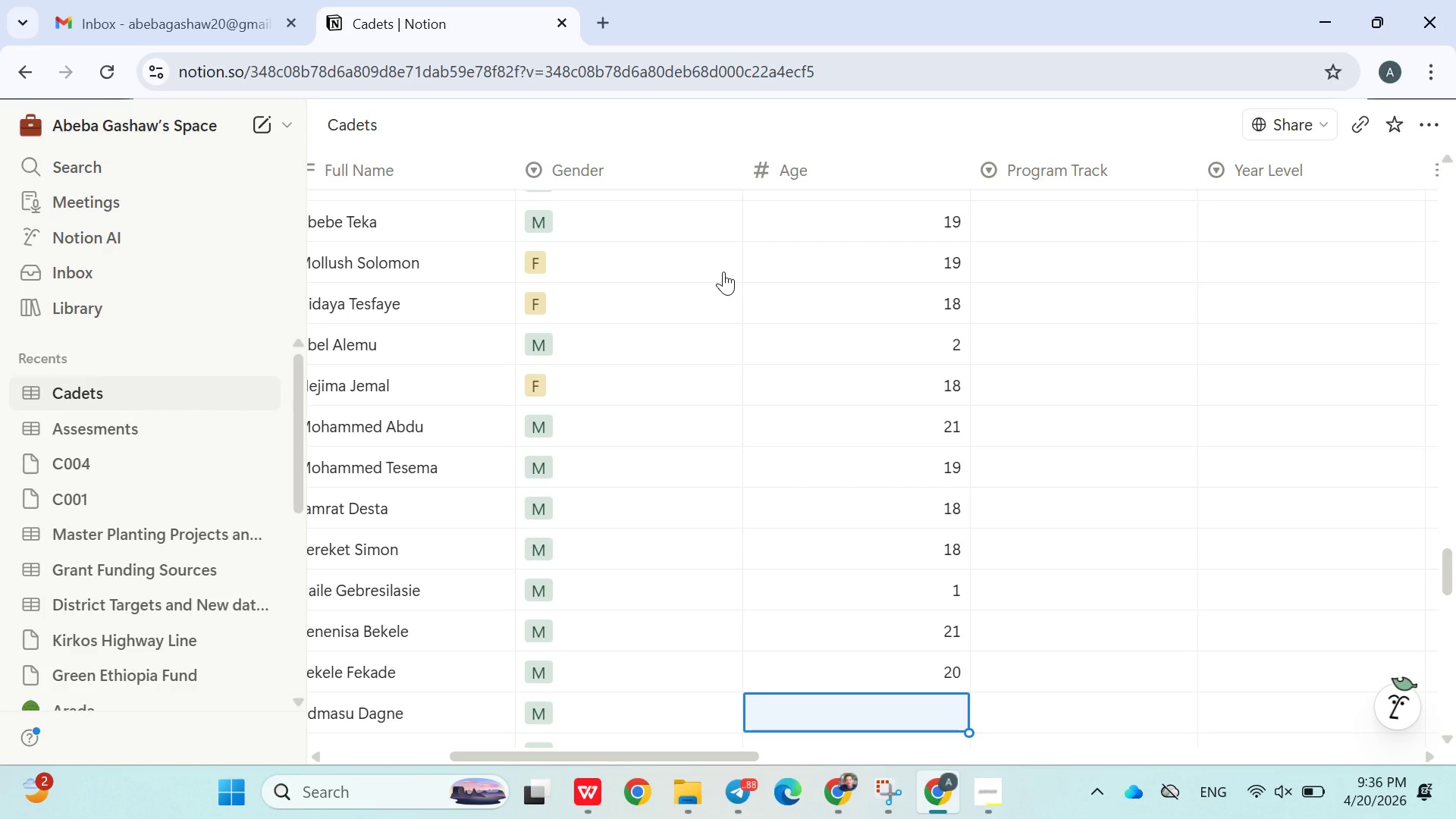 
type(21)
 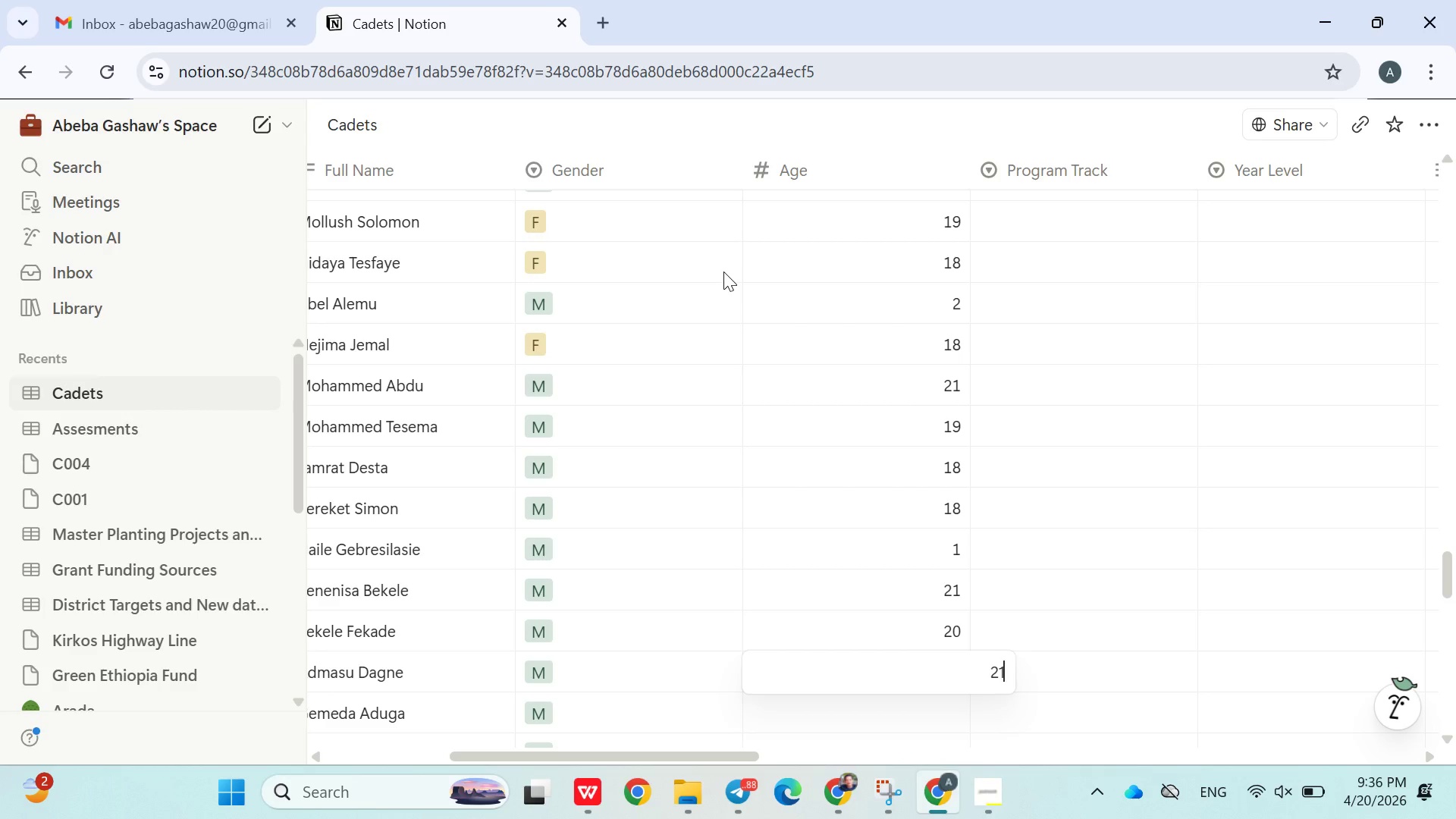 
key(Enter)
 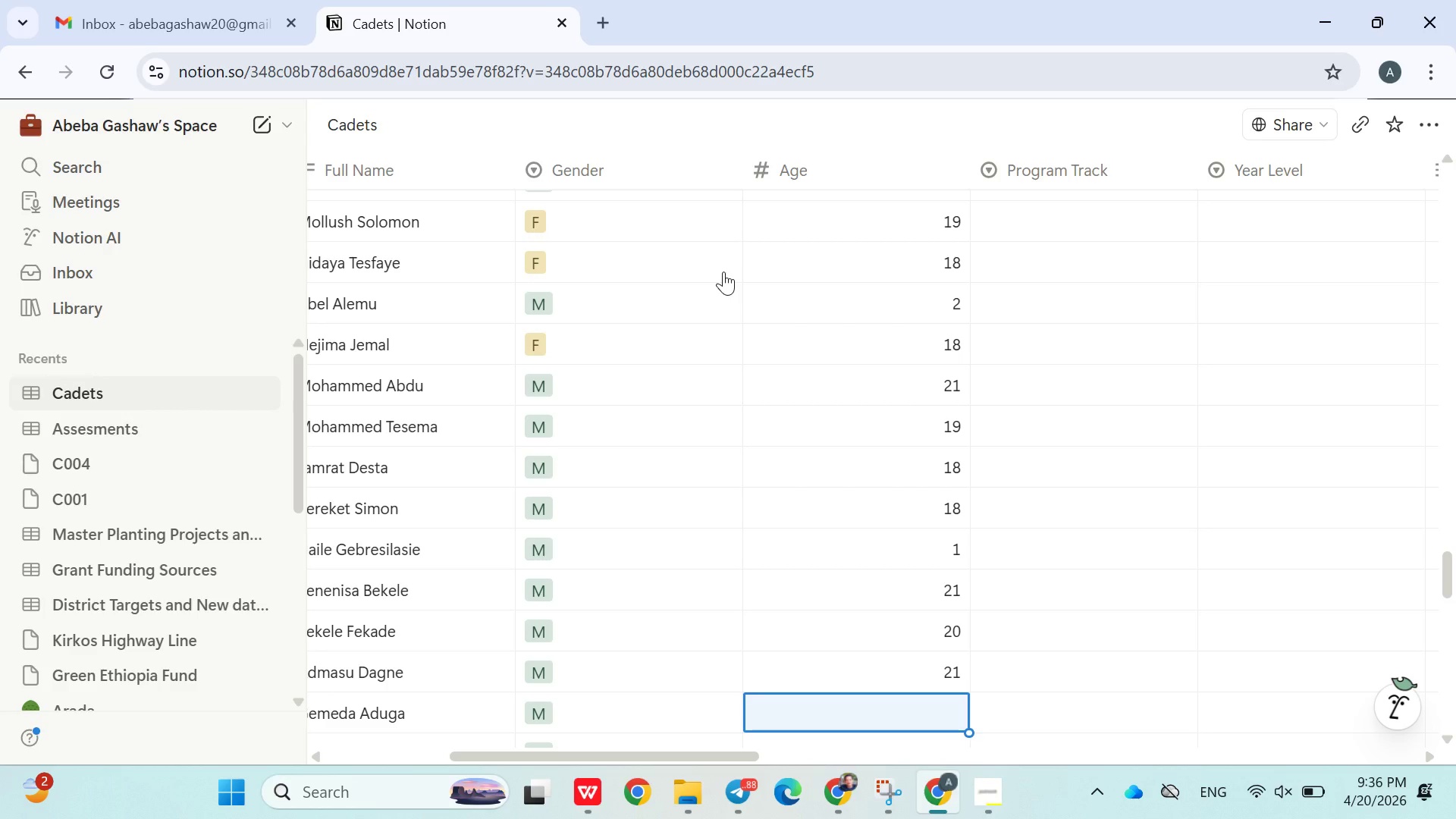 
type(20)
 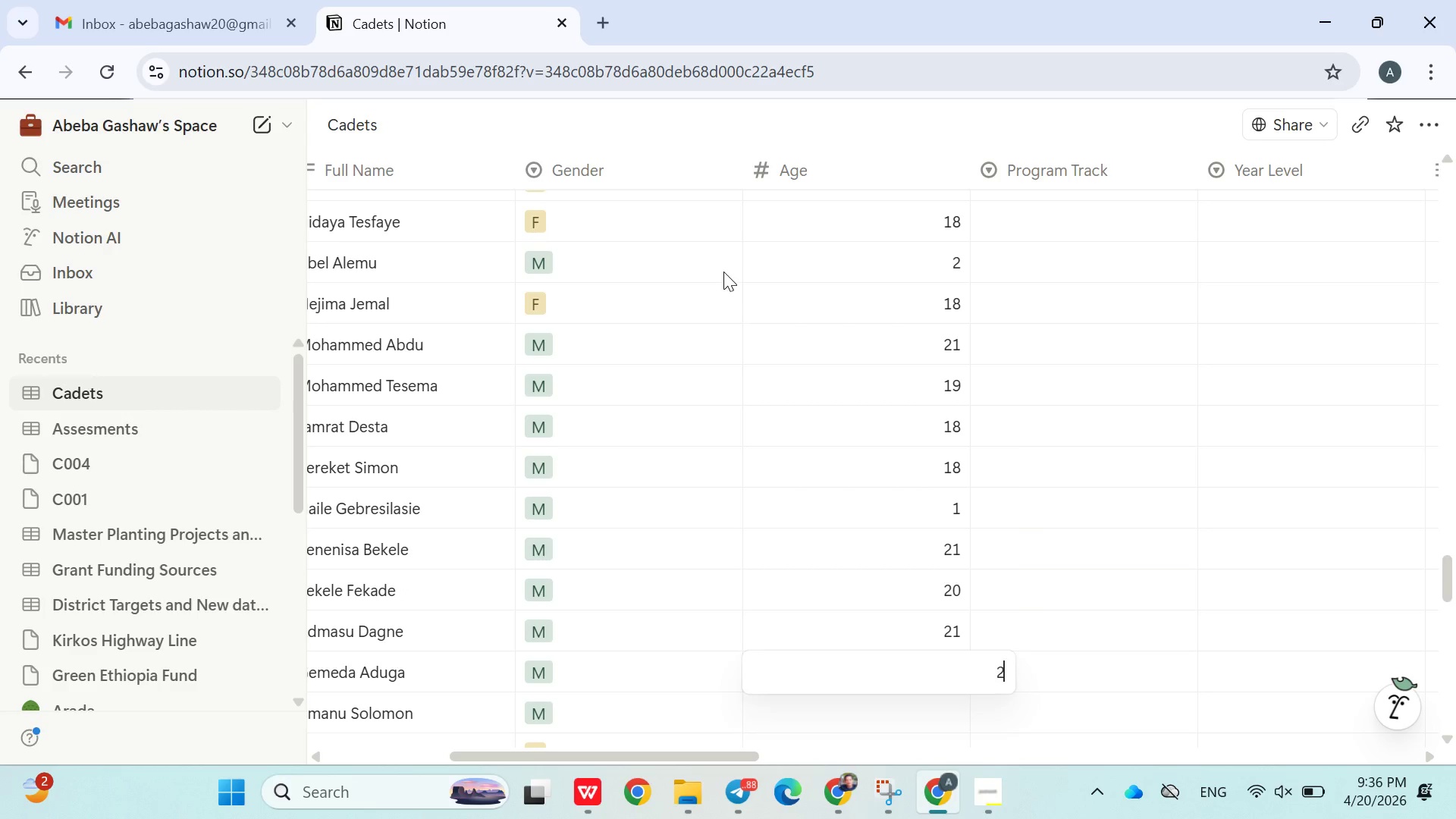 
key(Enter)
 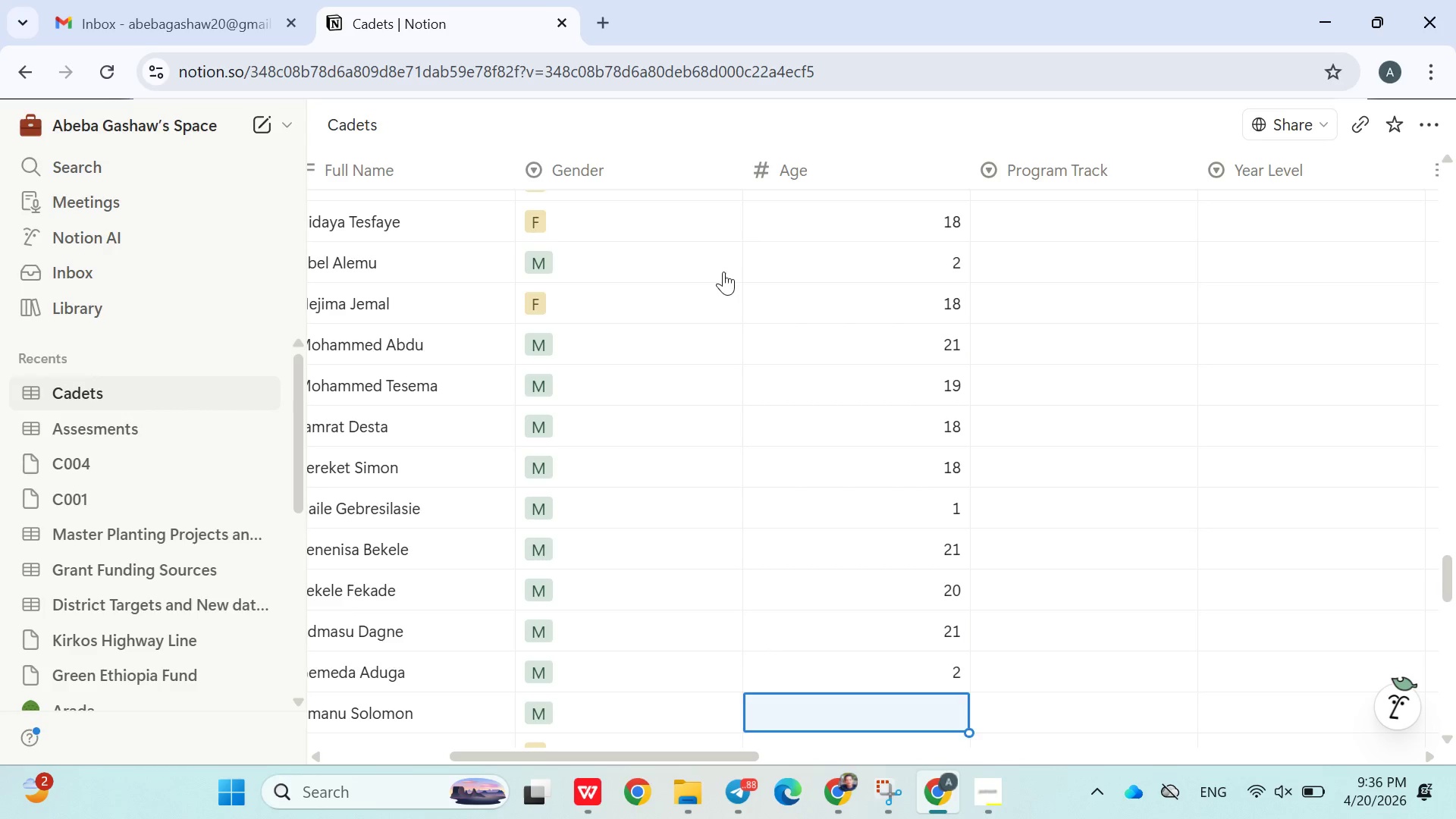 
type(20)
 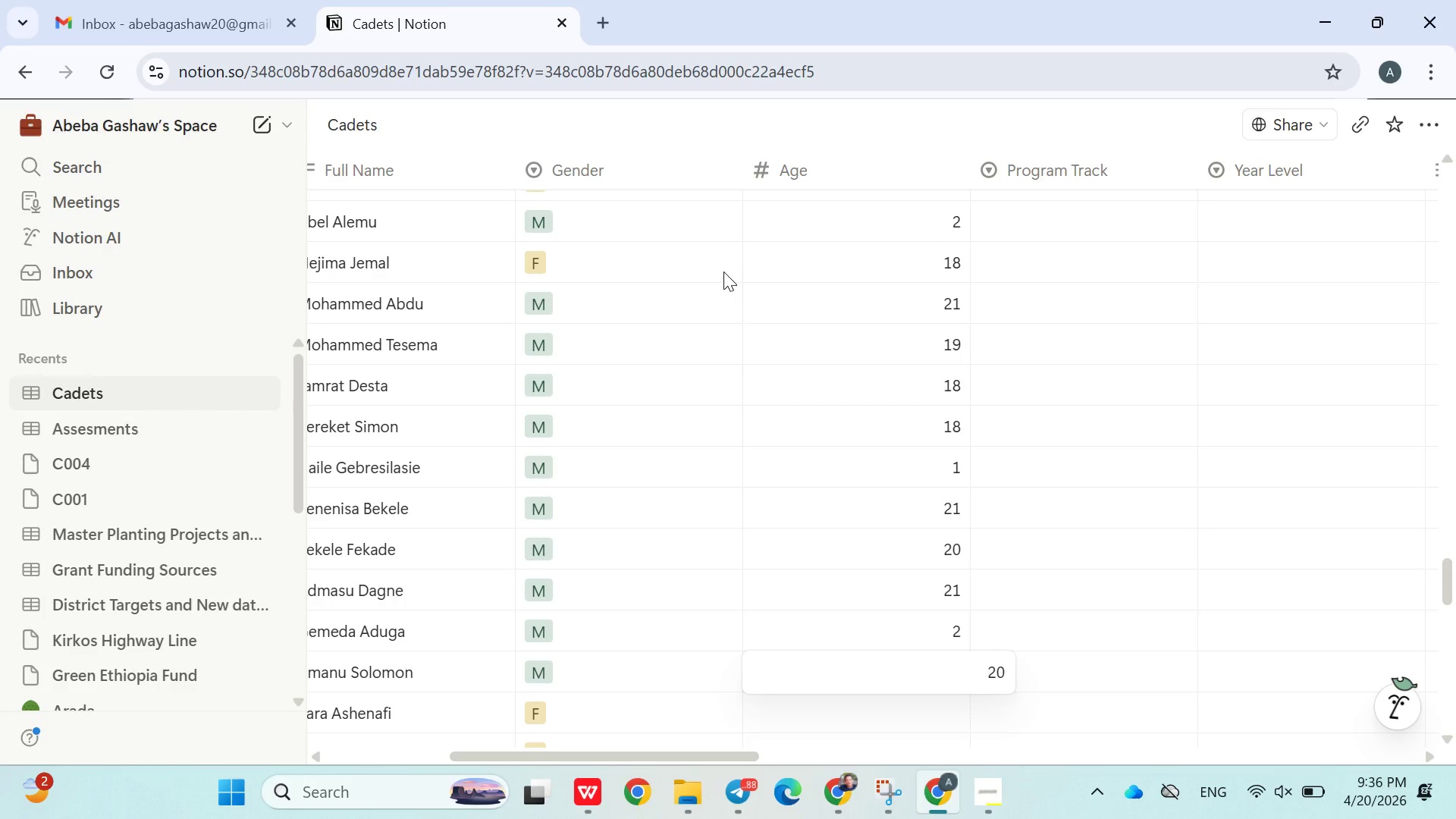 
key(Enter)
 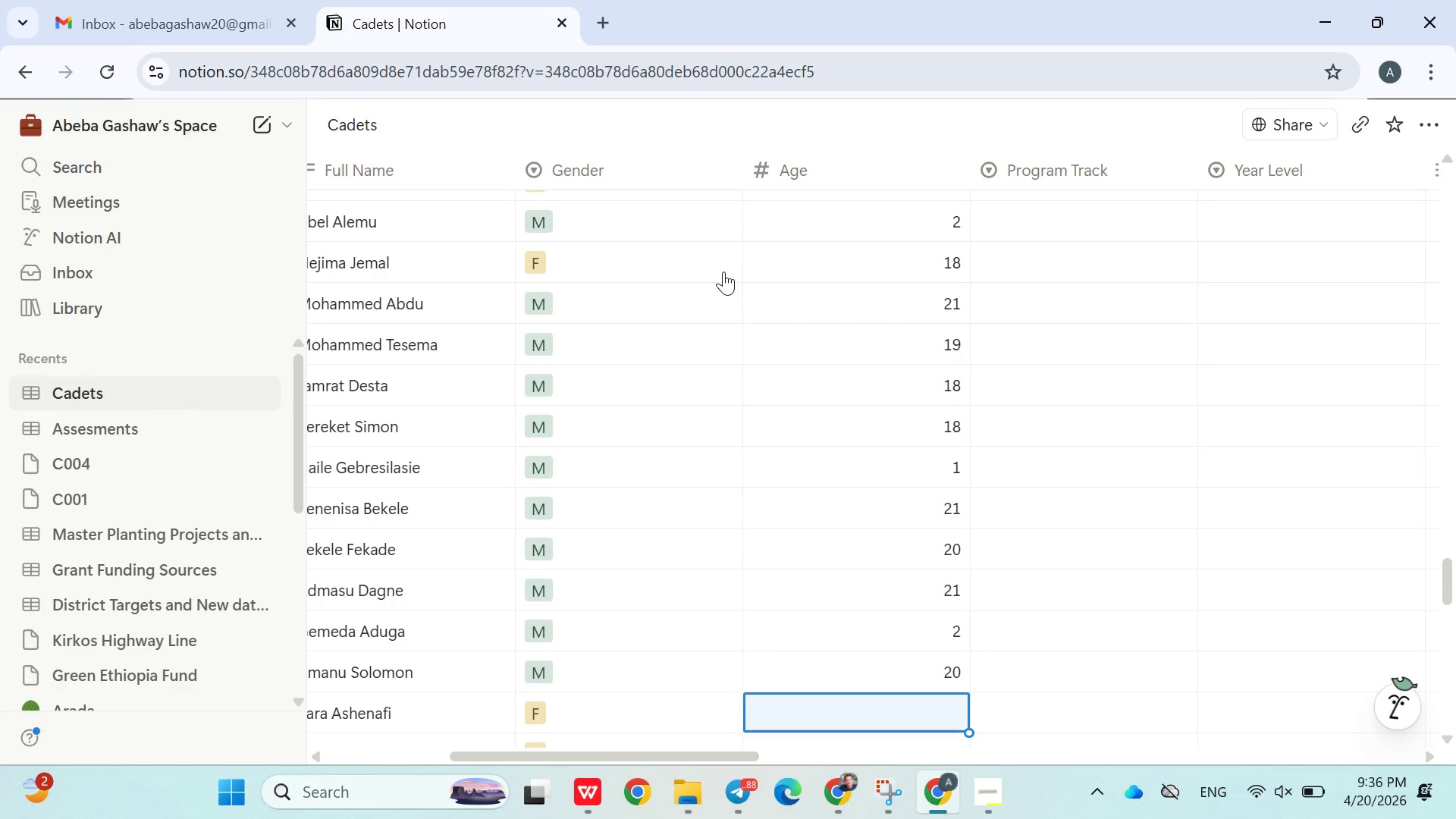 
key(ArrowUp)
 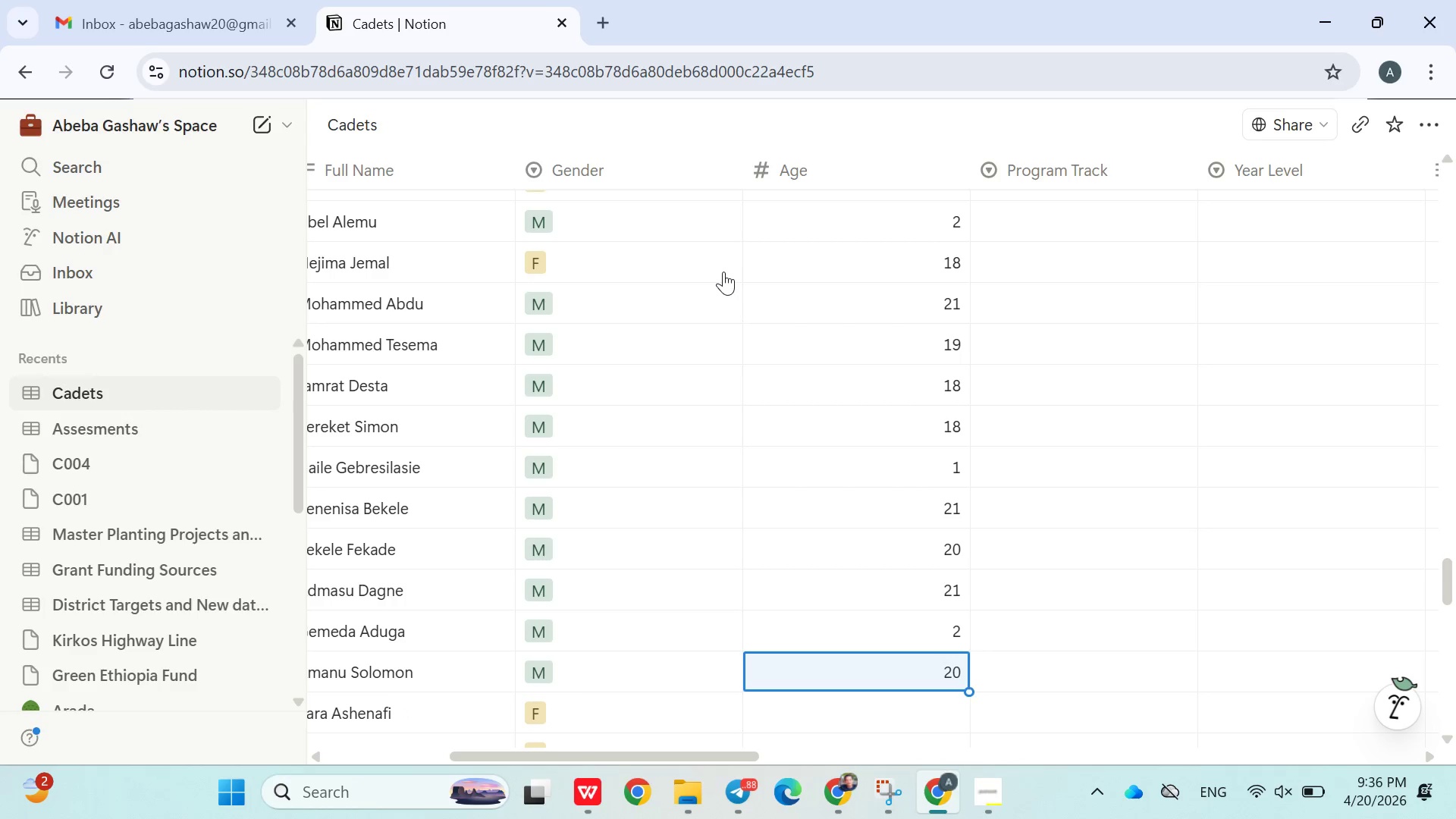 
key(ArrowUp)
 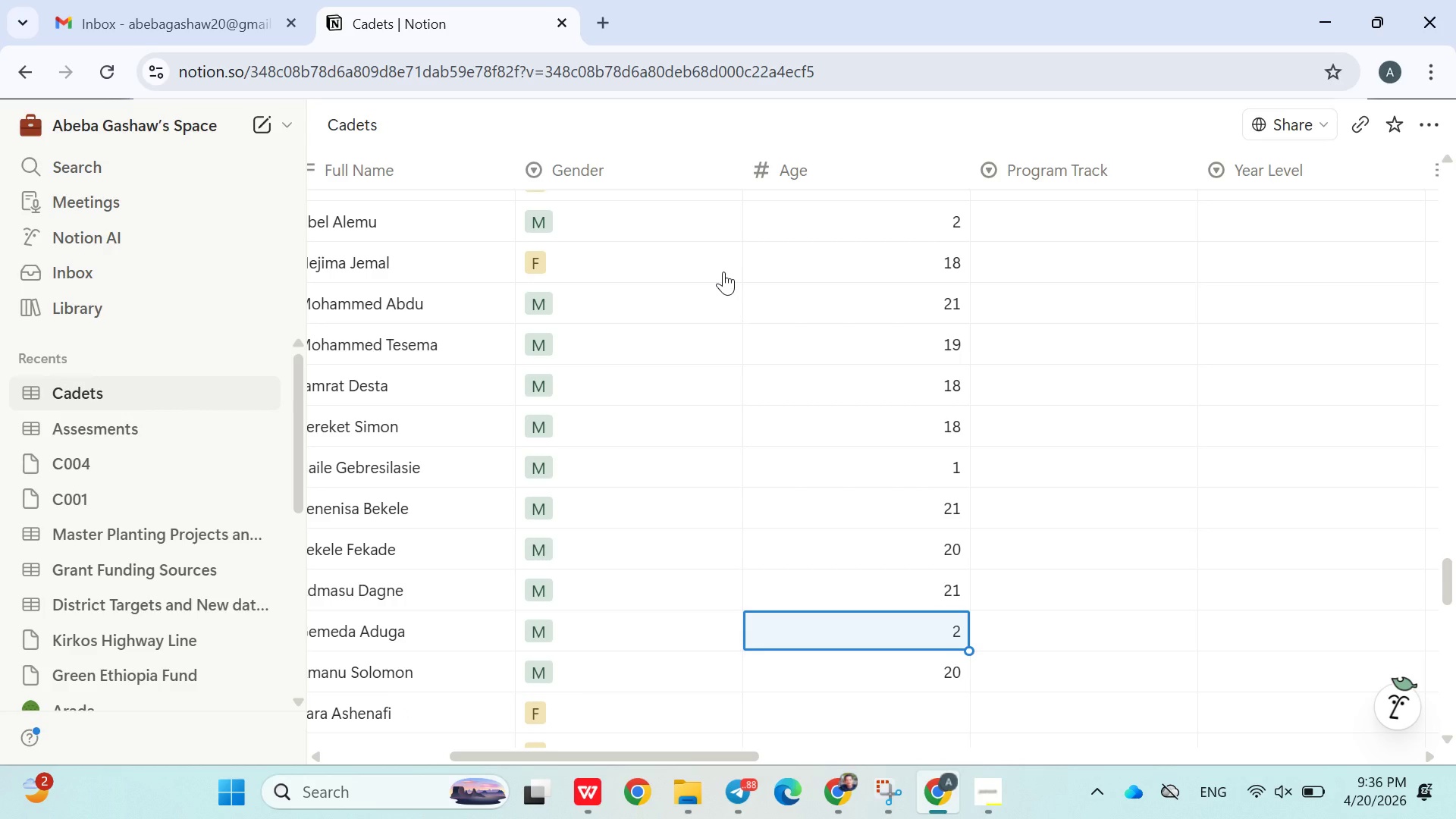 
type(21)
 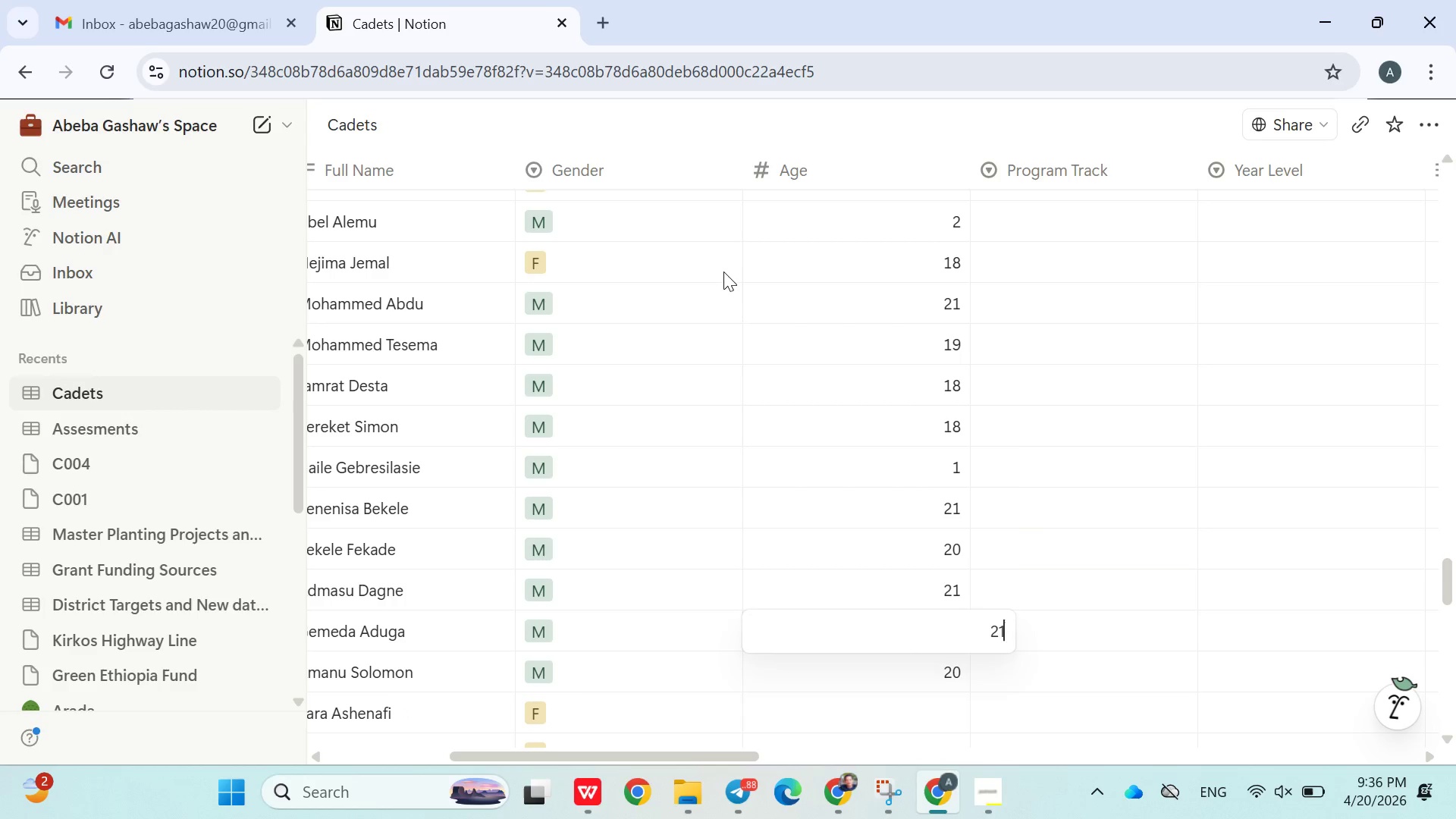 
key(Enter)
 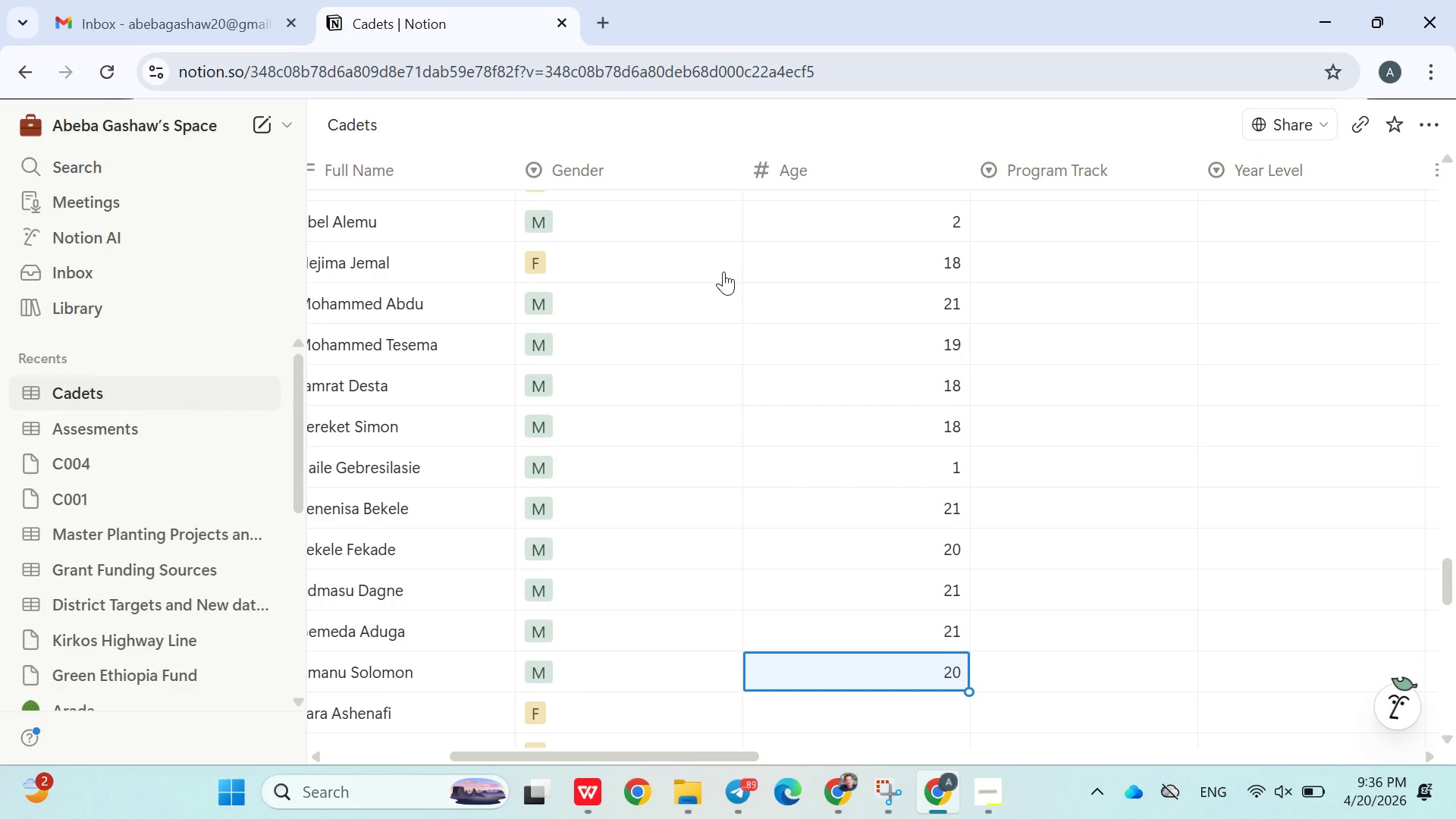 
key(Enter)
 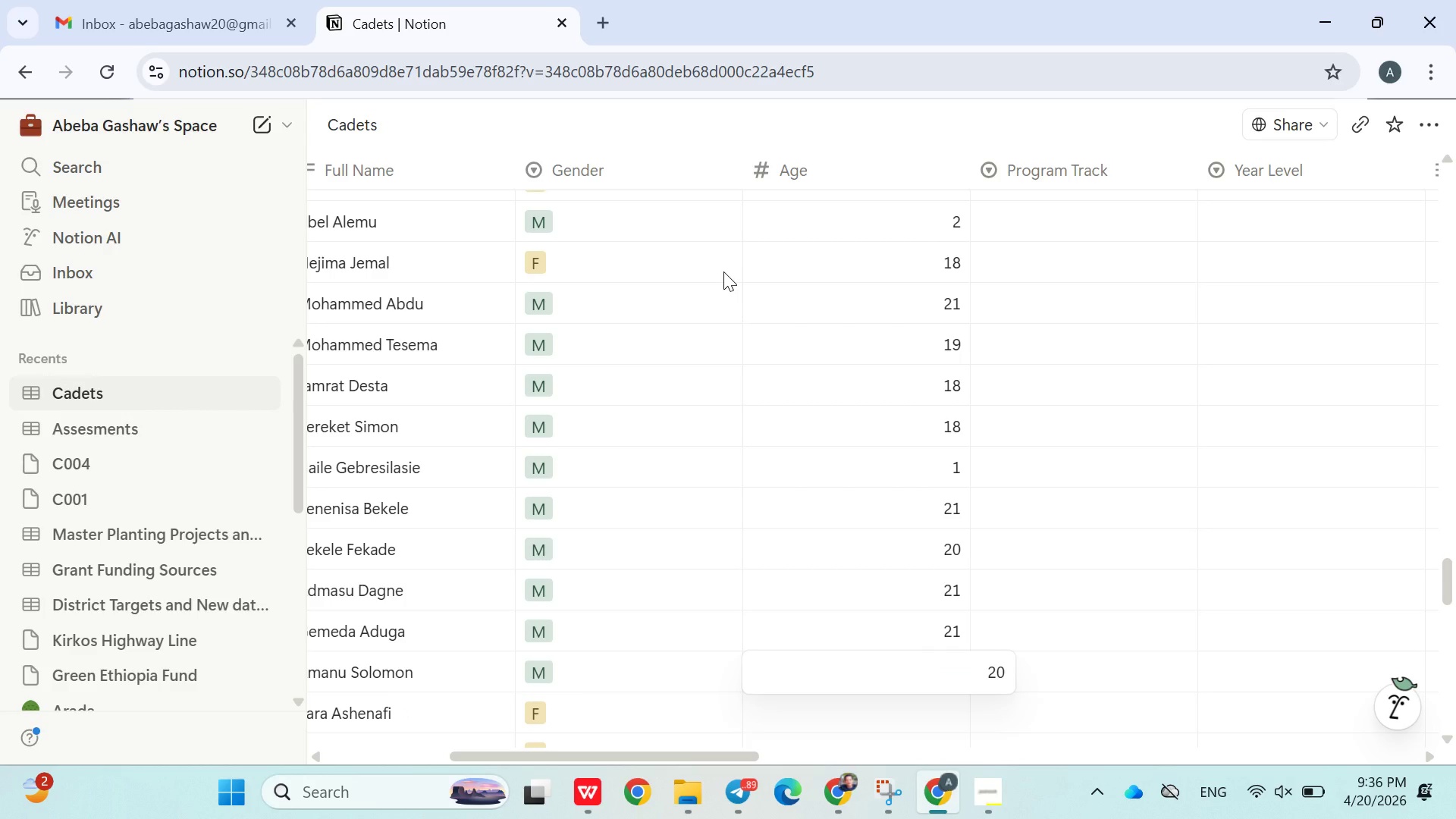 
key(Enter)
 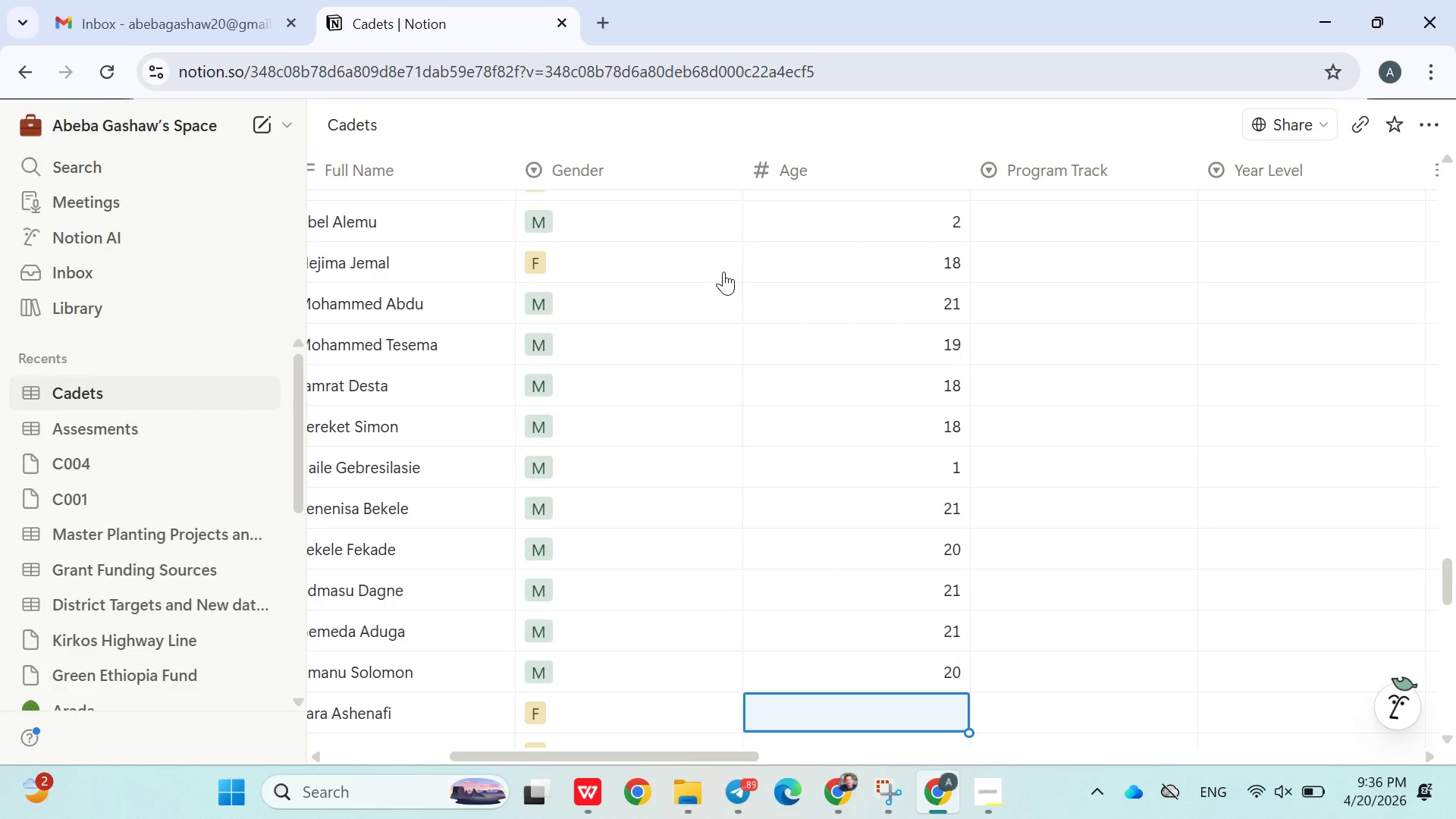 
type(19)
 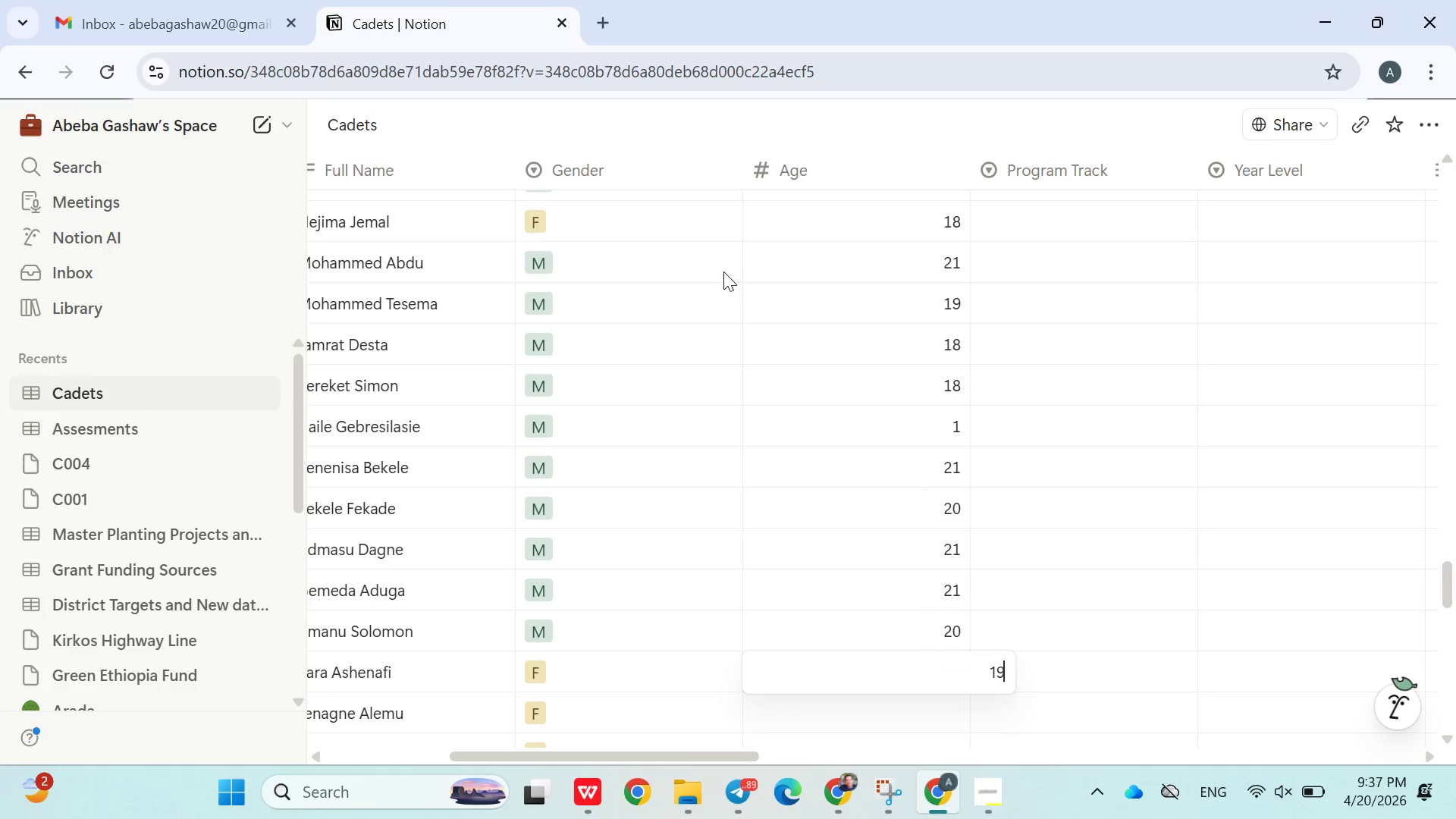 
key(Enter)
 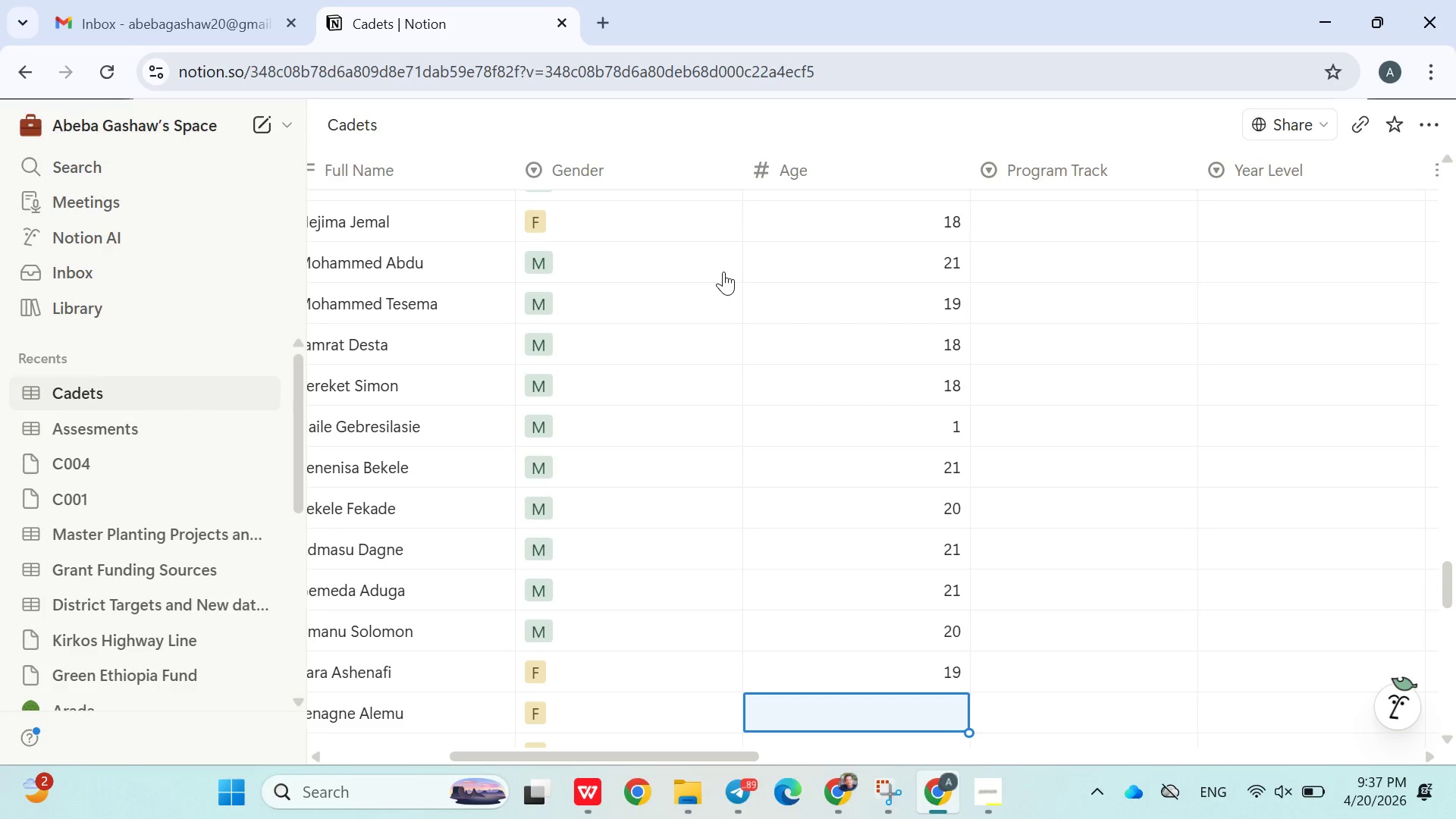 
type(19)
 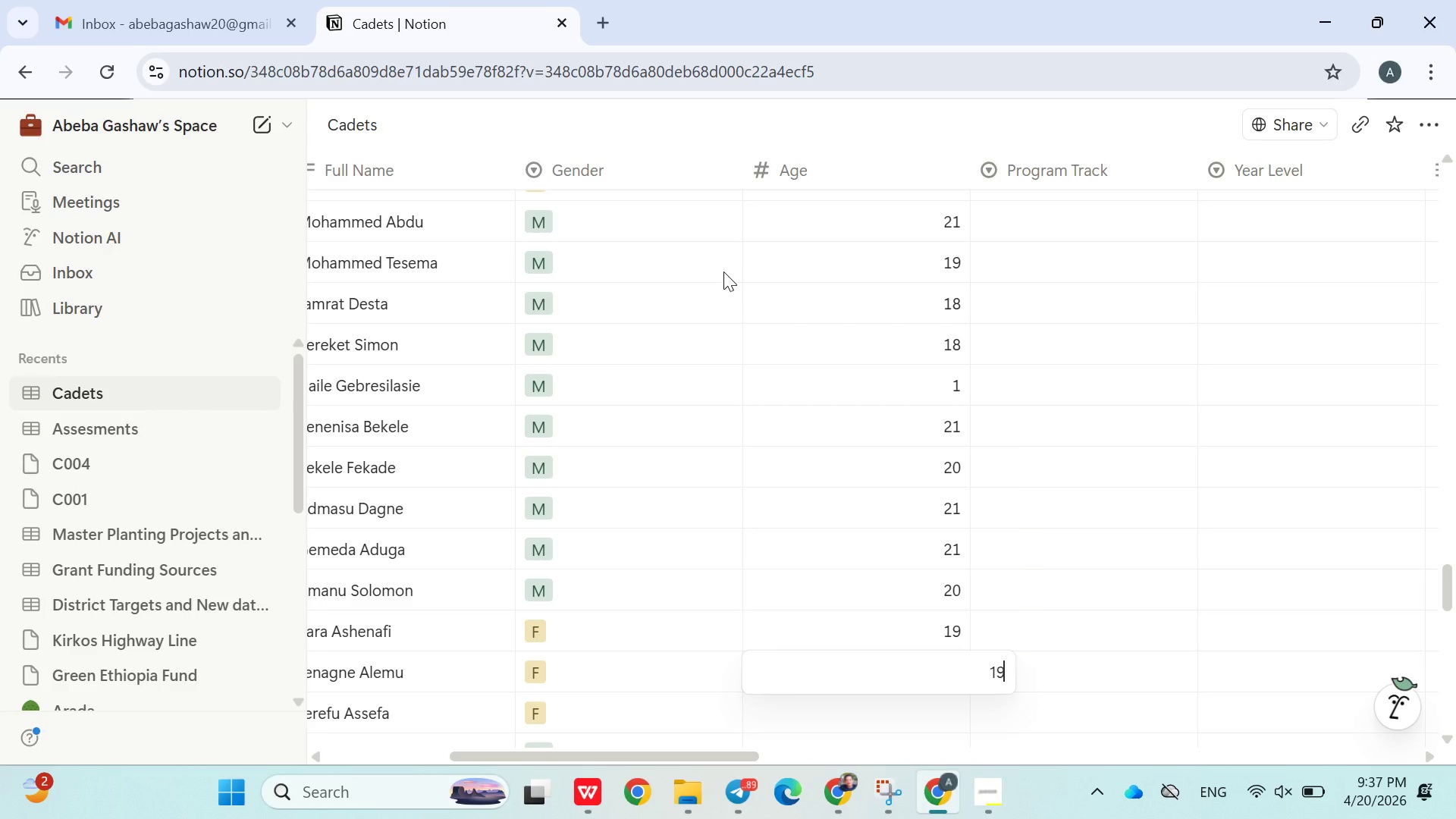 
key(Enter)
 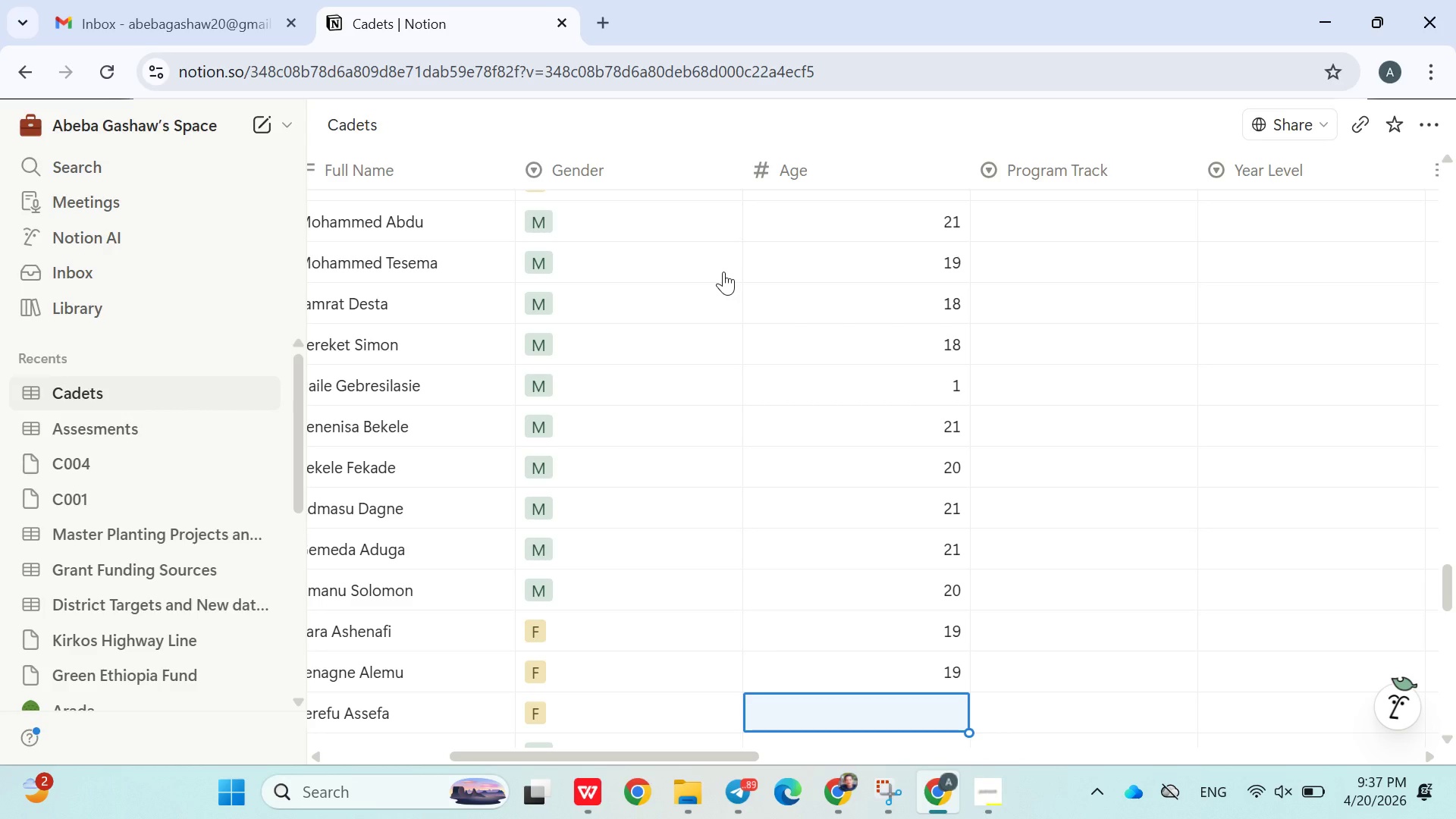 
type(18)
 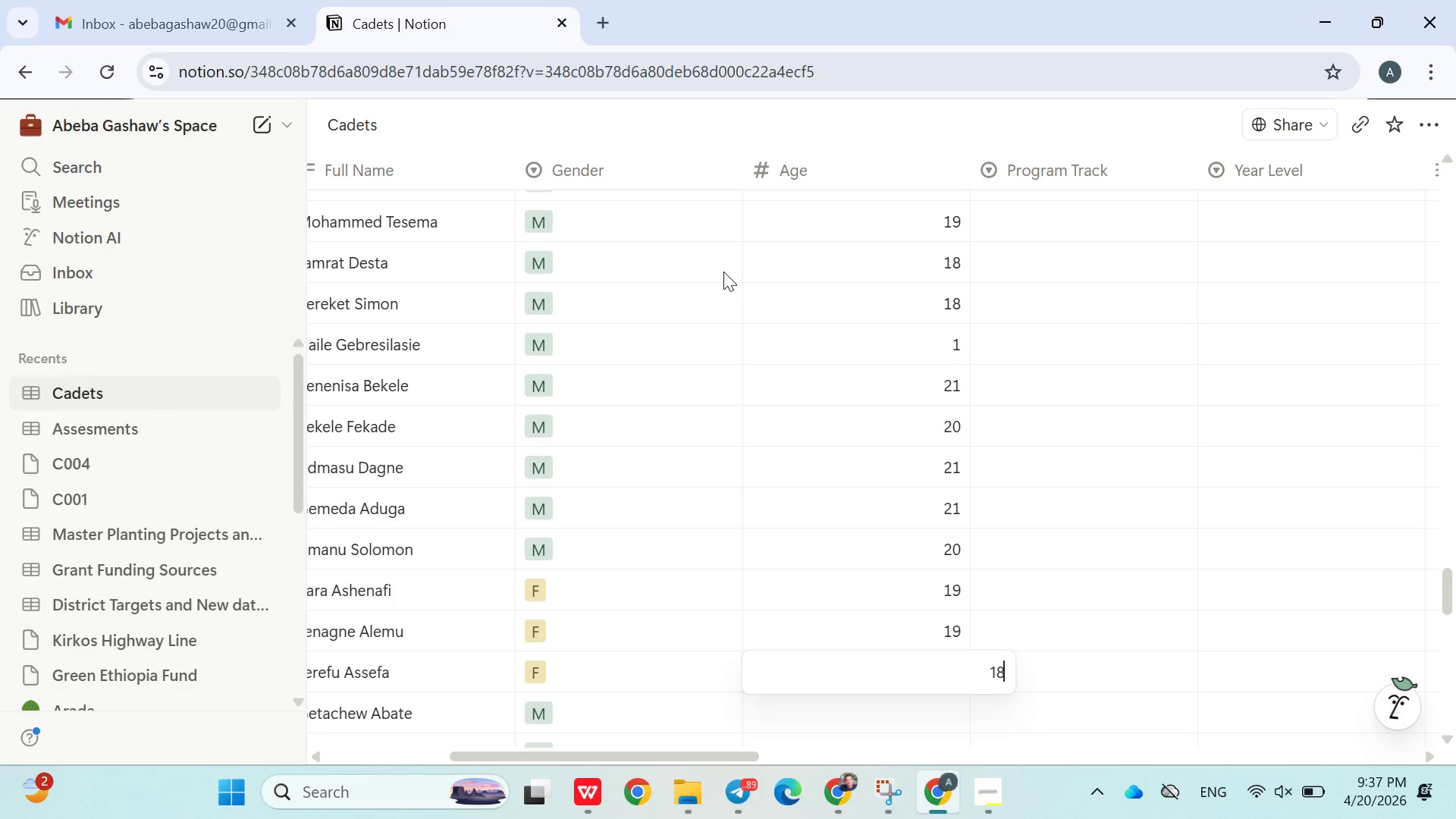 
key(Enter)
 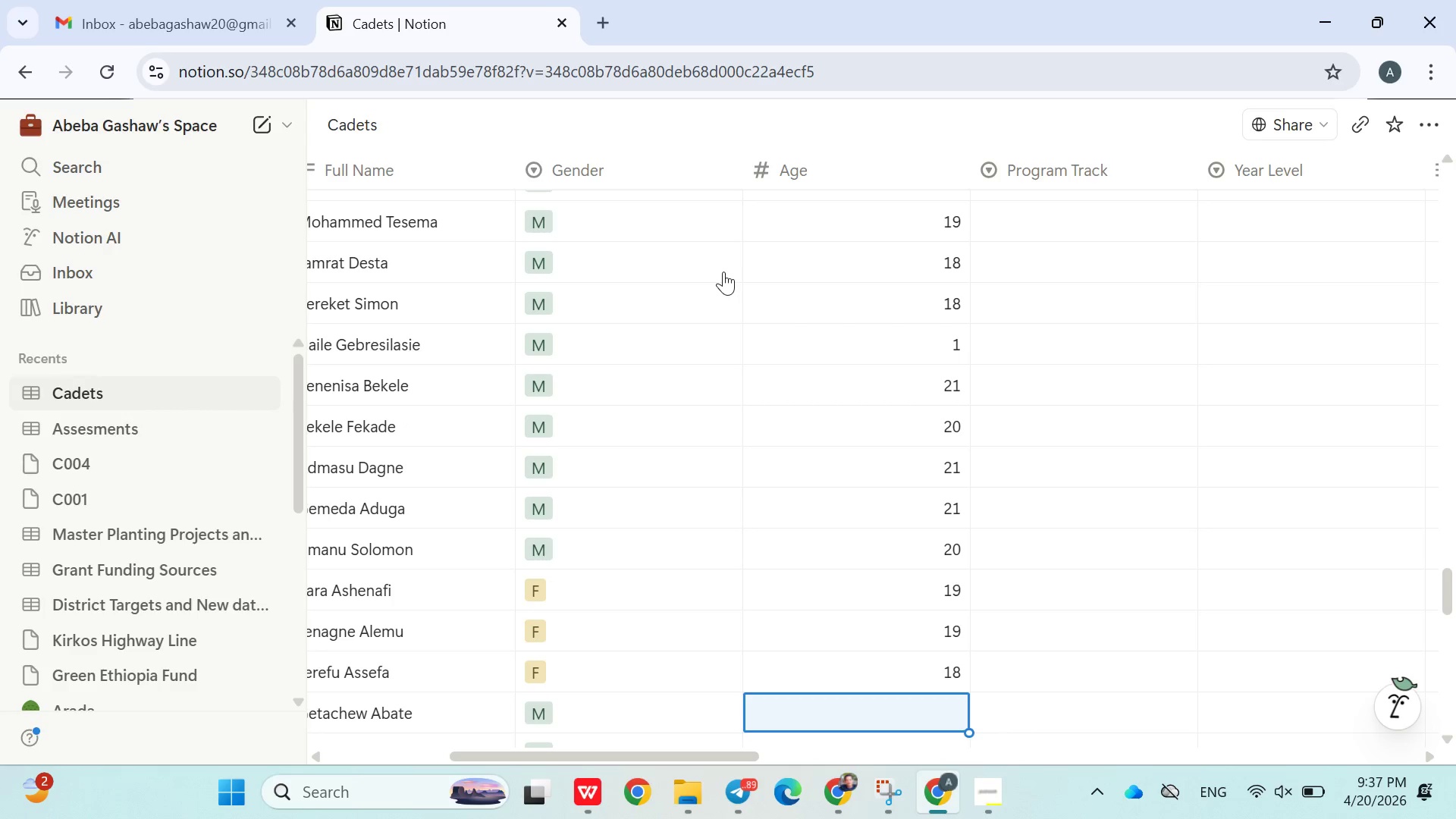 
type(18)
 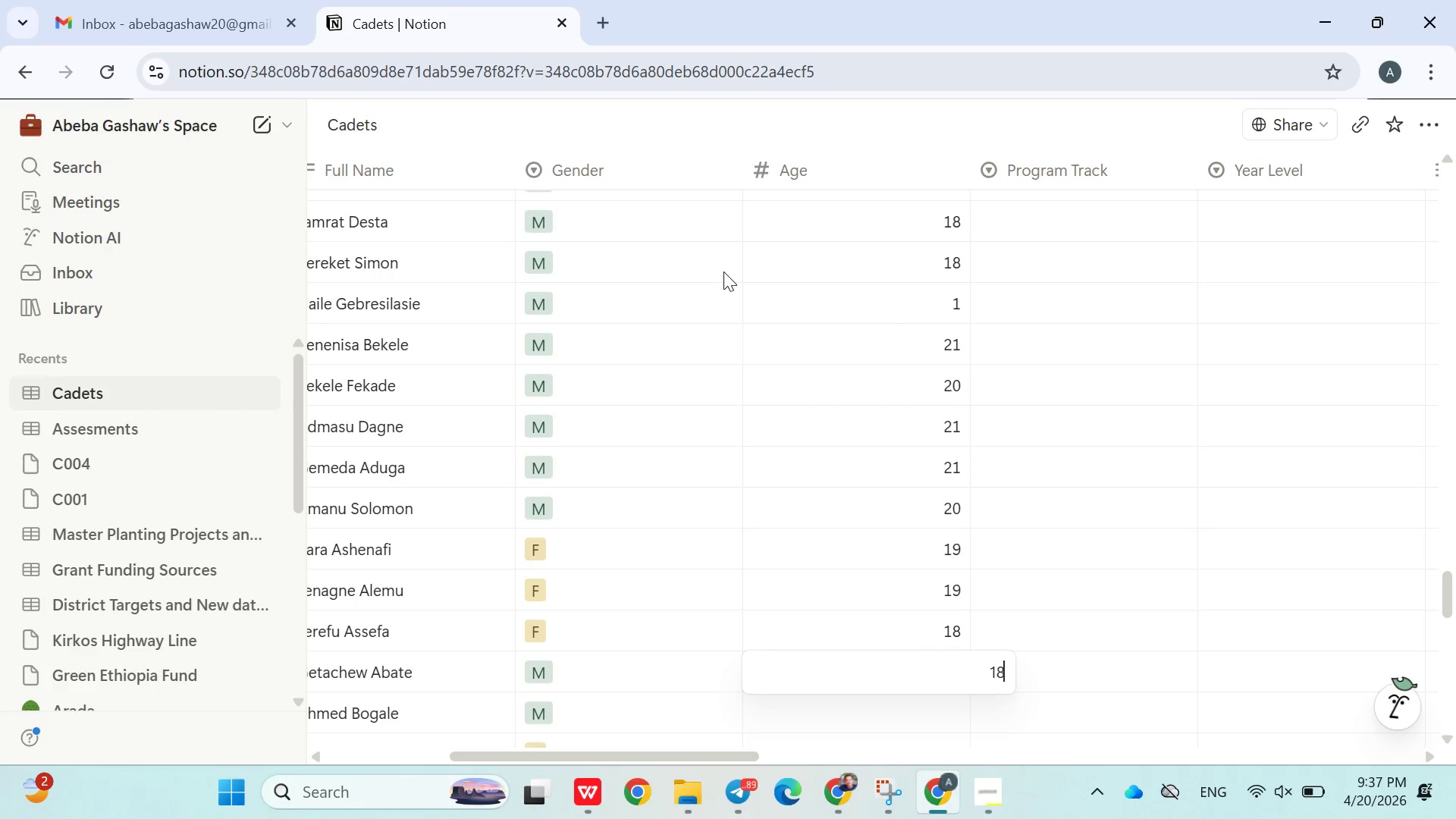 
key(Enter)
 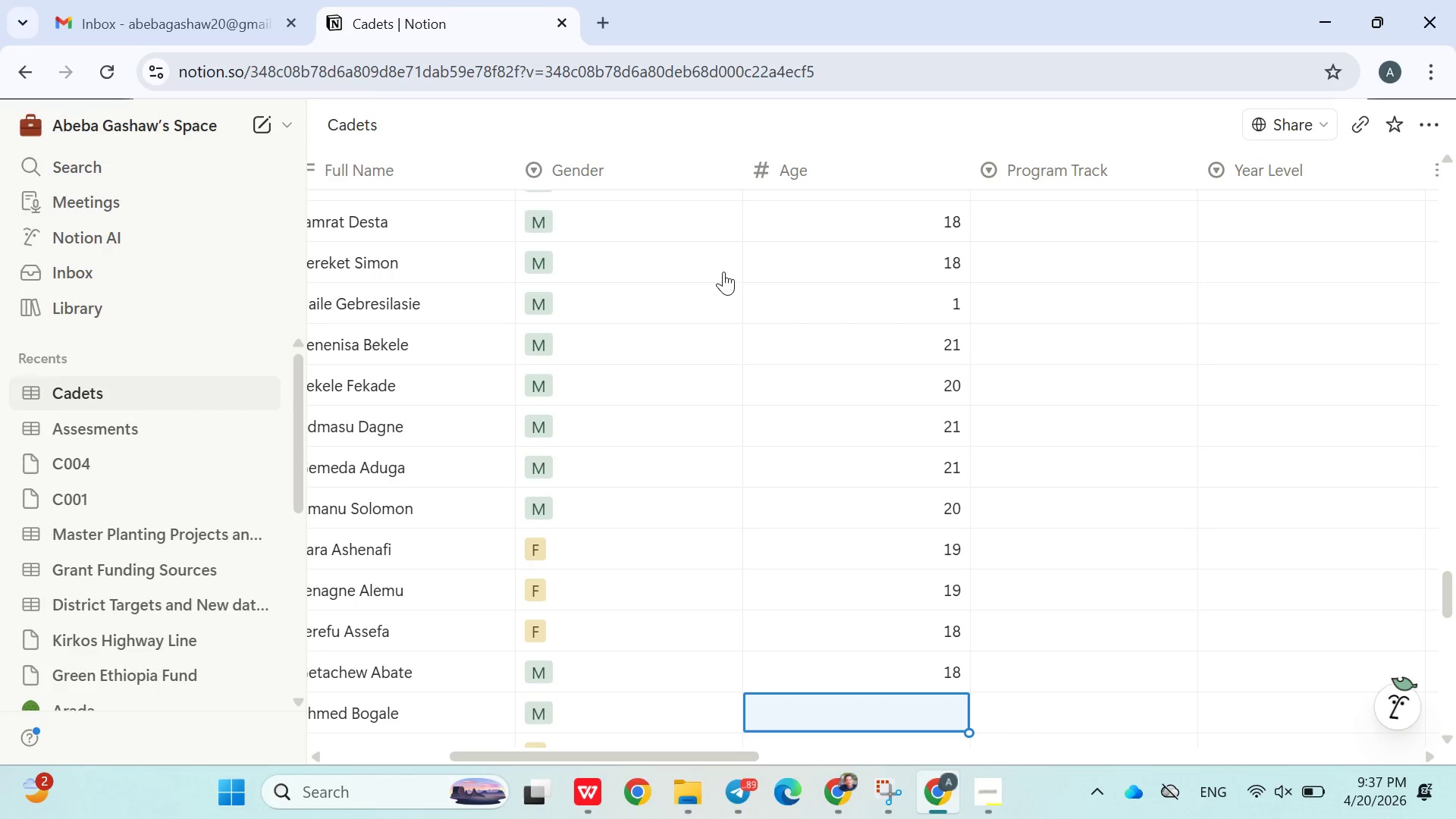 
type(18)
 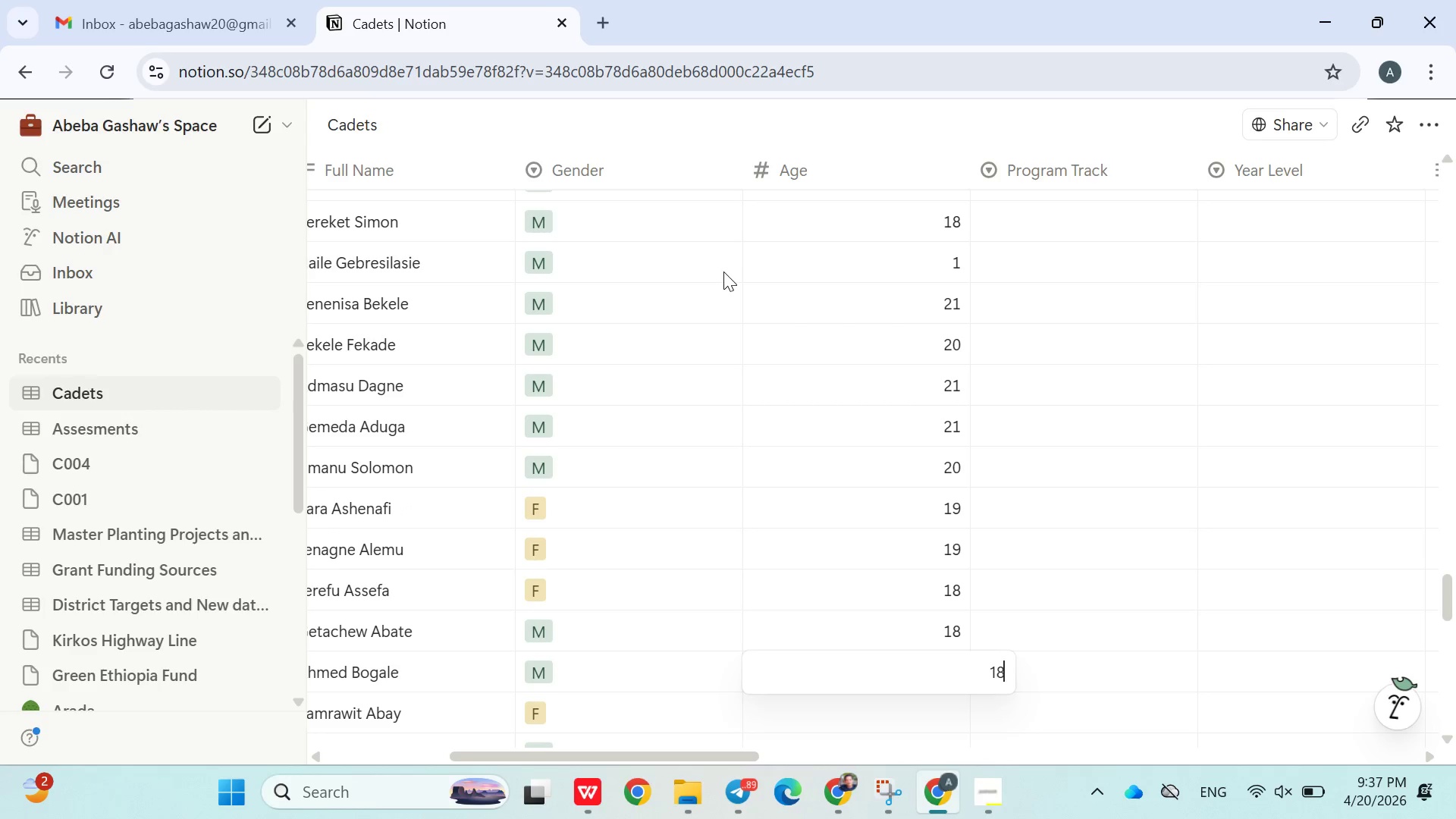 
key(Enter)
 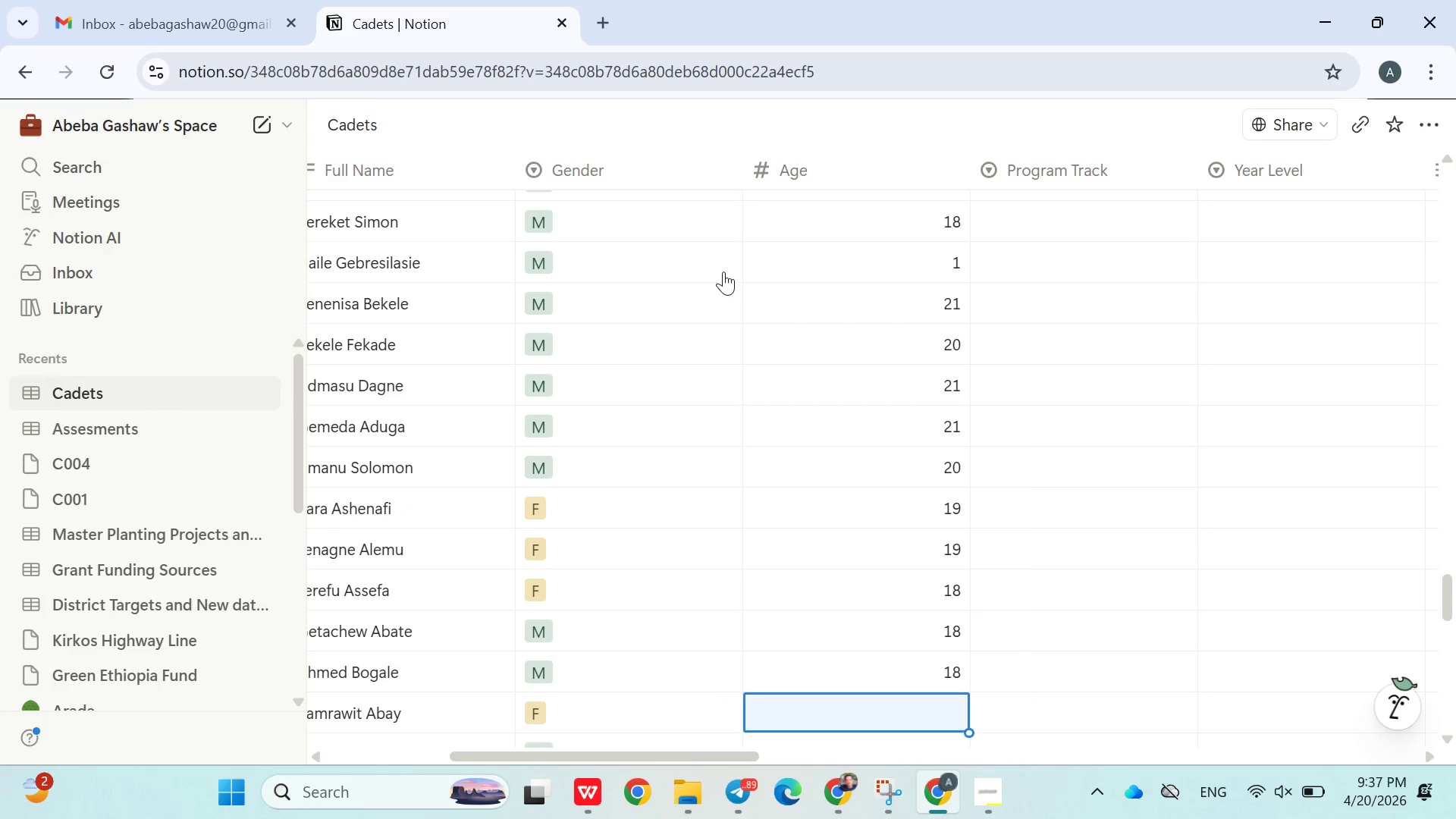 
type(191)
 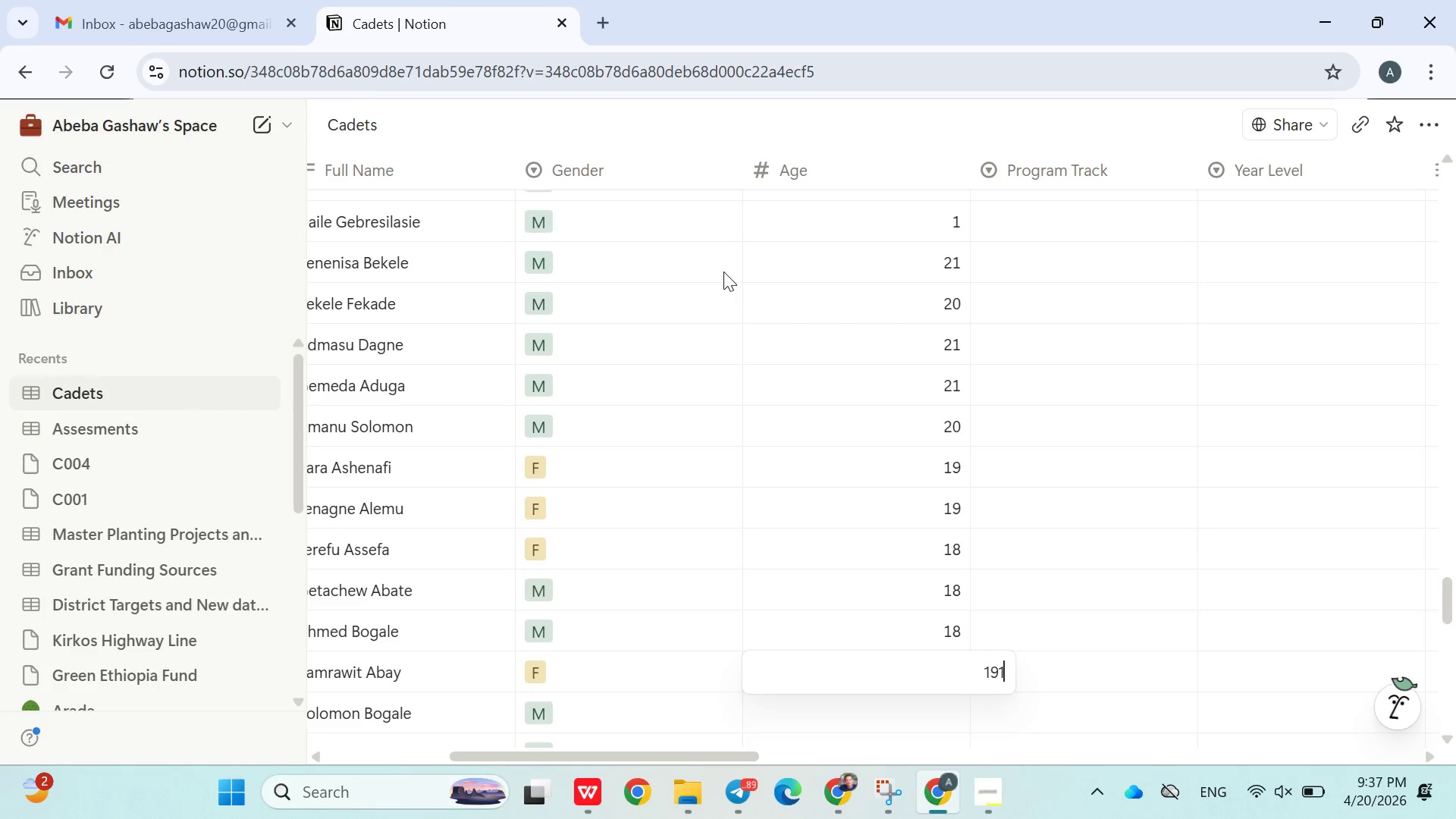 
key(Enter)
 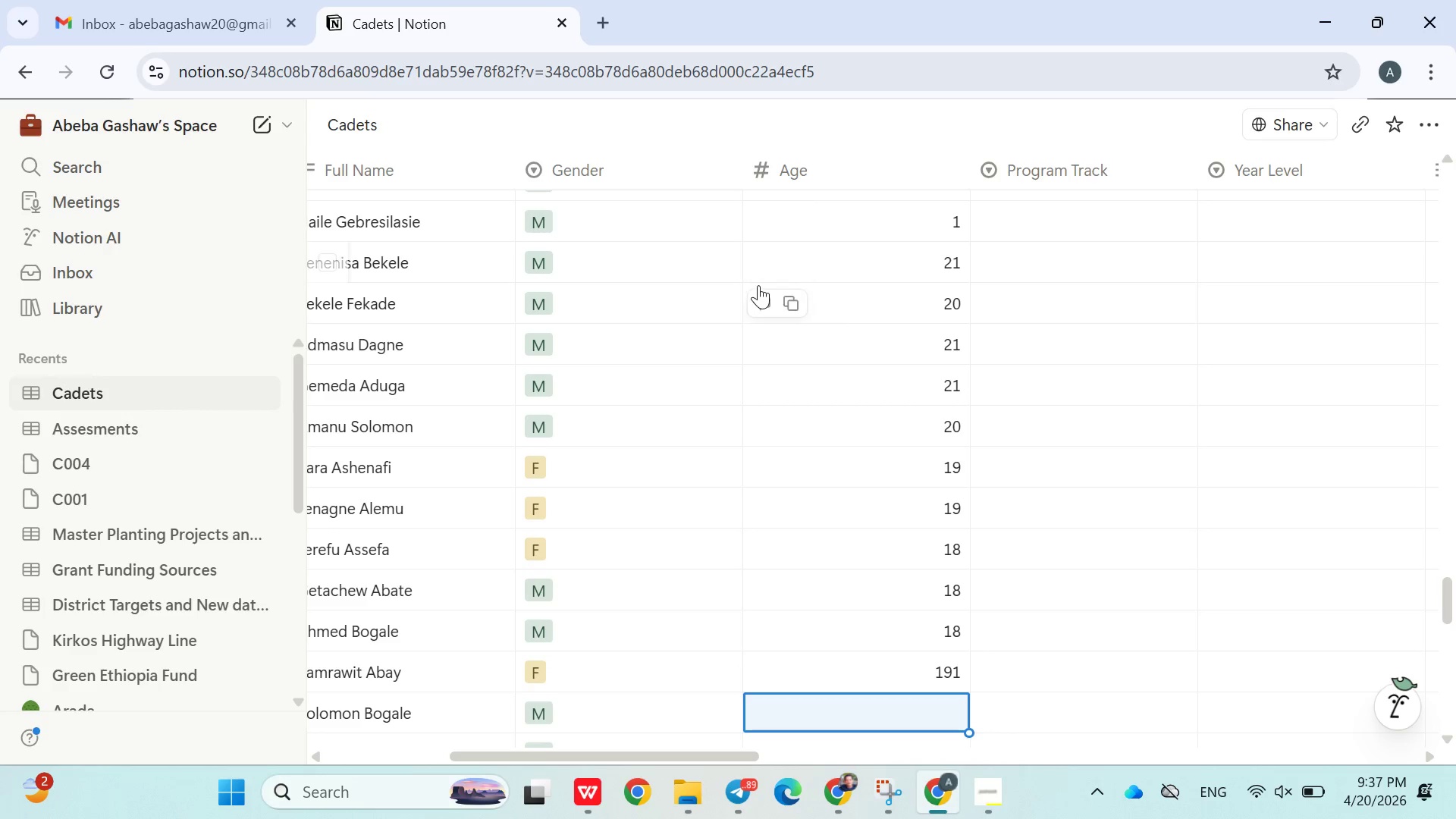 
key(ArrowUp)
 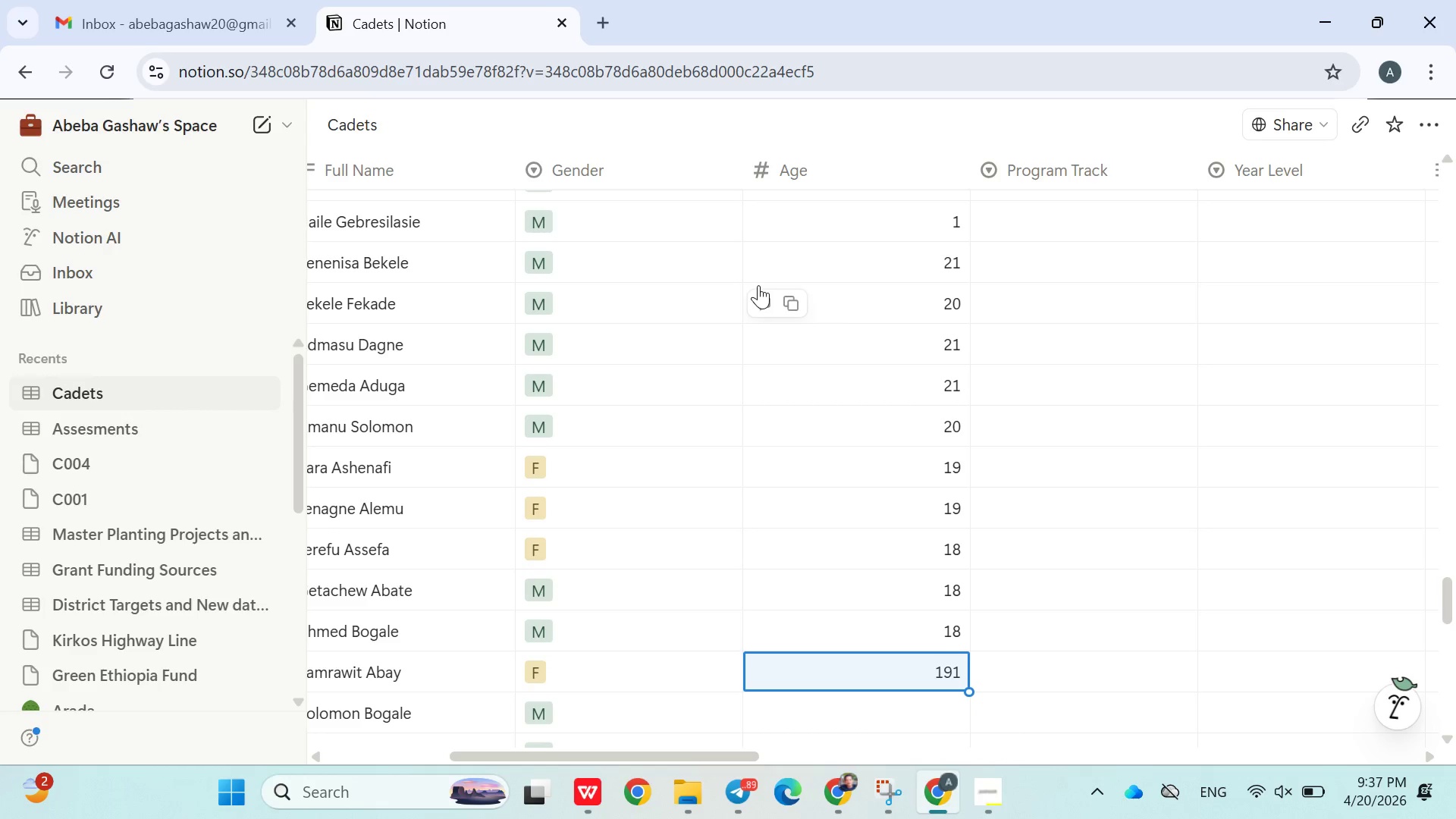 
type(19)
 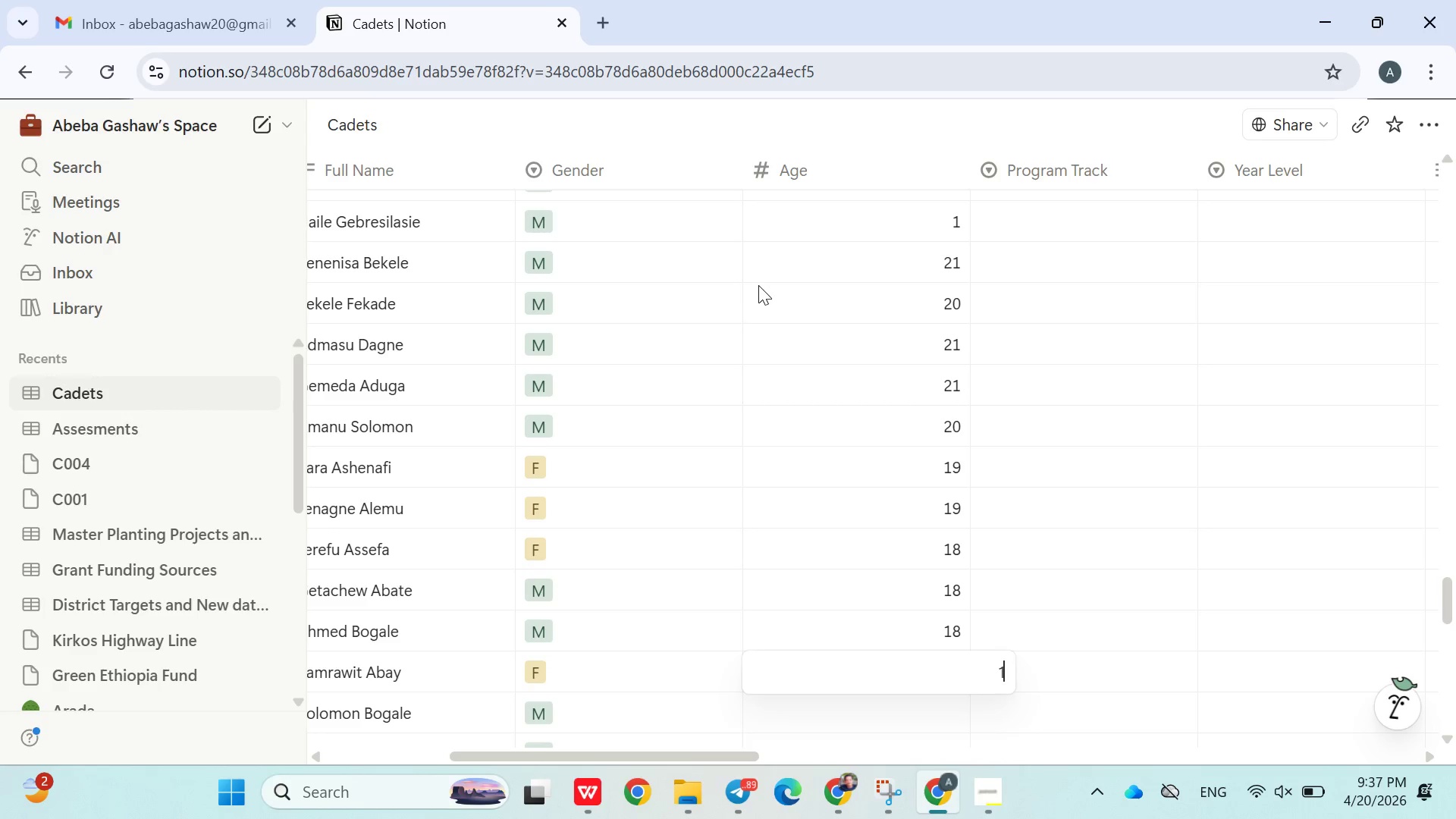 
key(Enter)
 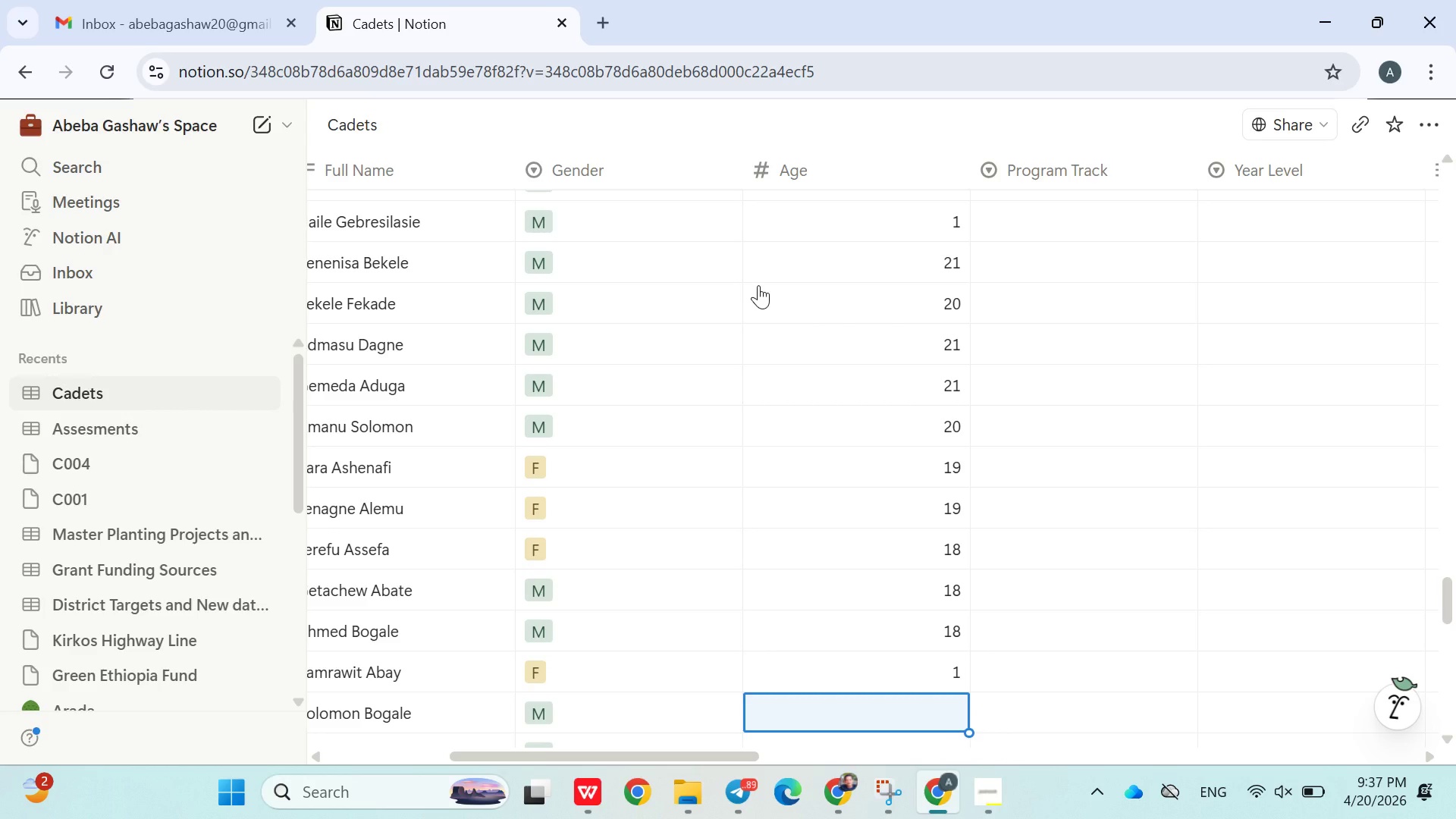 
key(ArrowUp)
 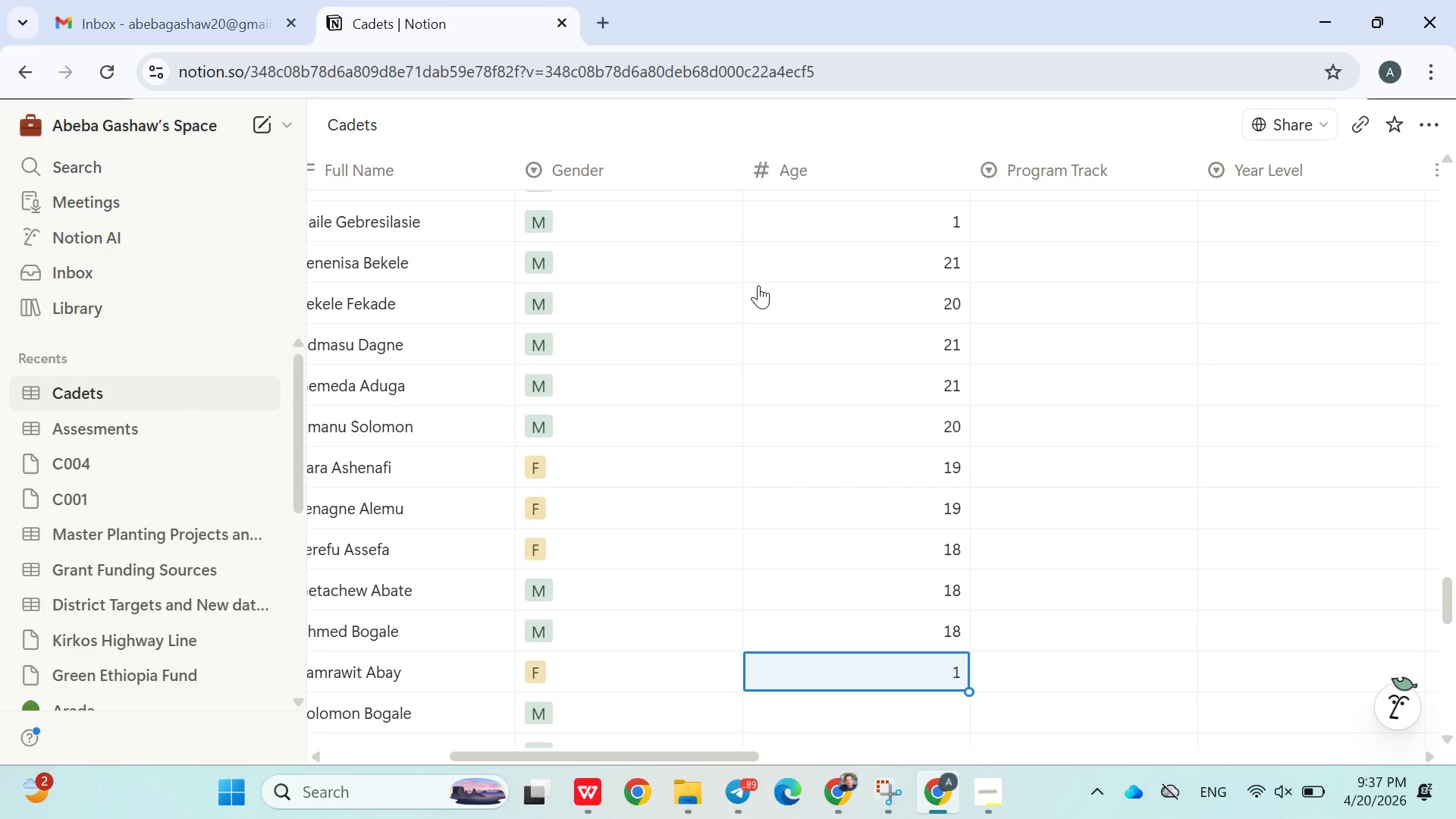 
type(19)
 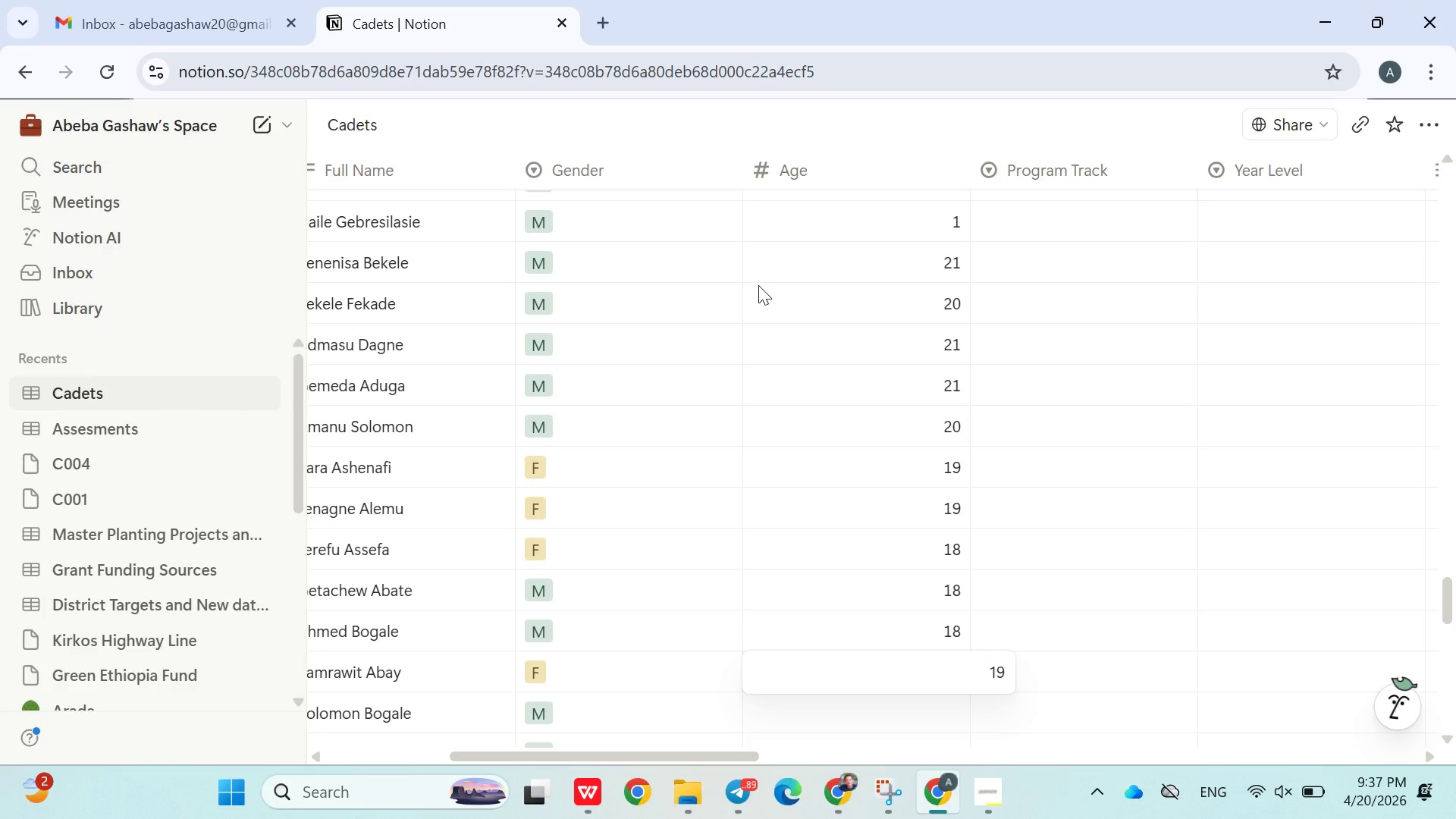 
key(Enter)
 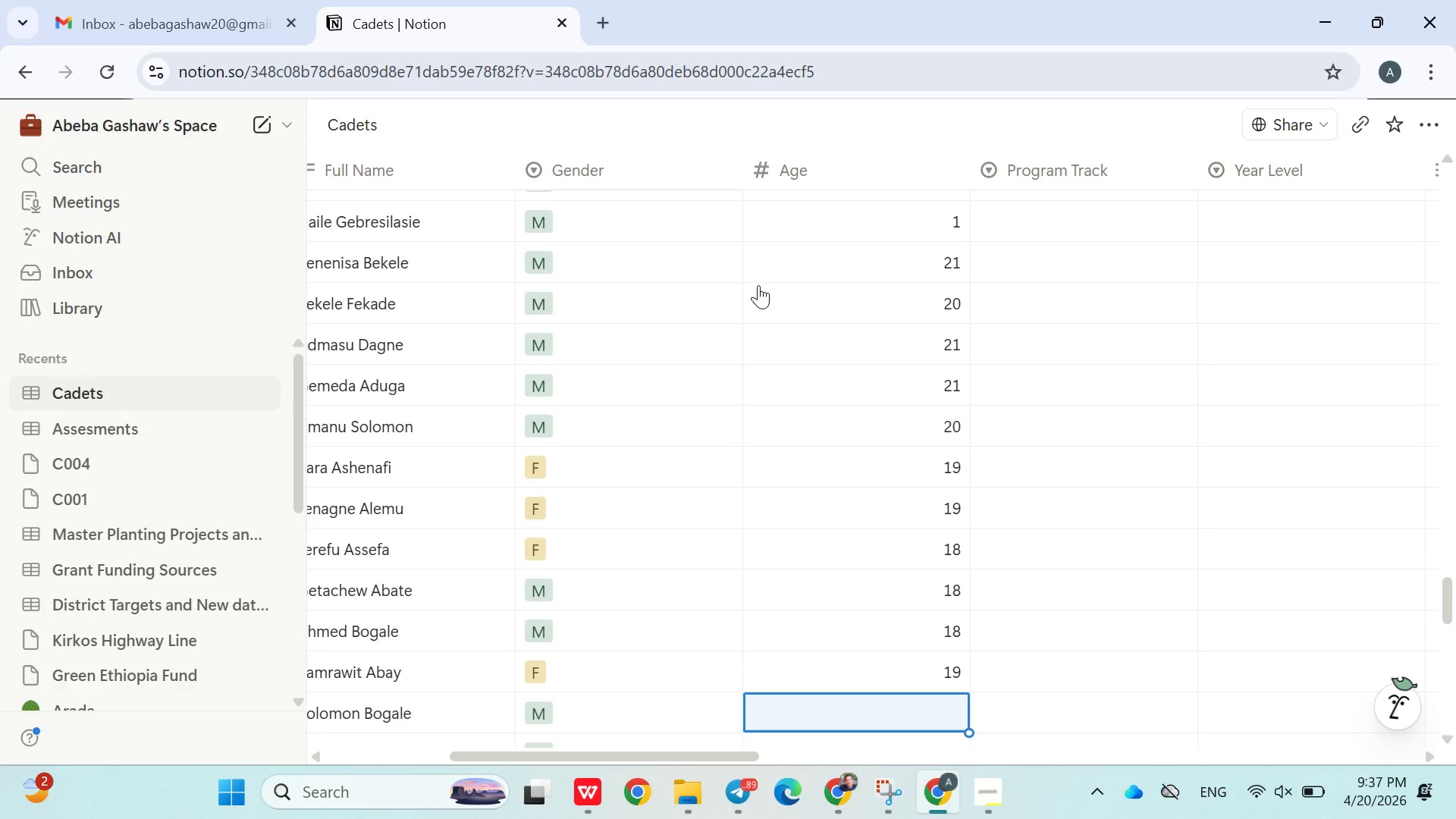 
wait(11.5)
 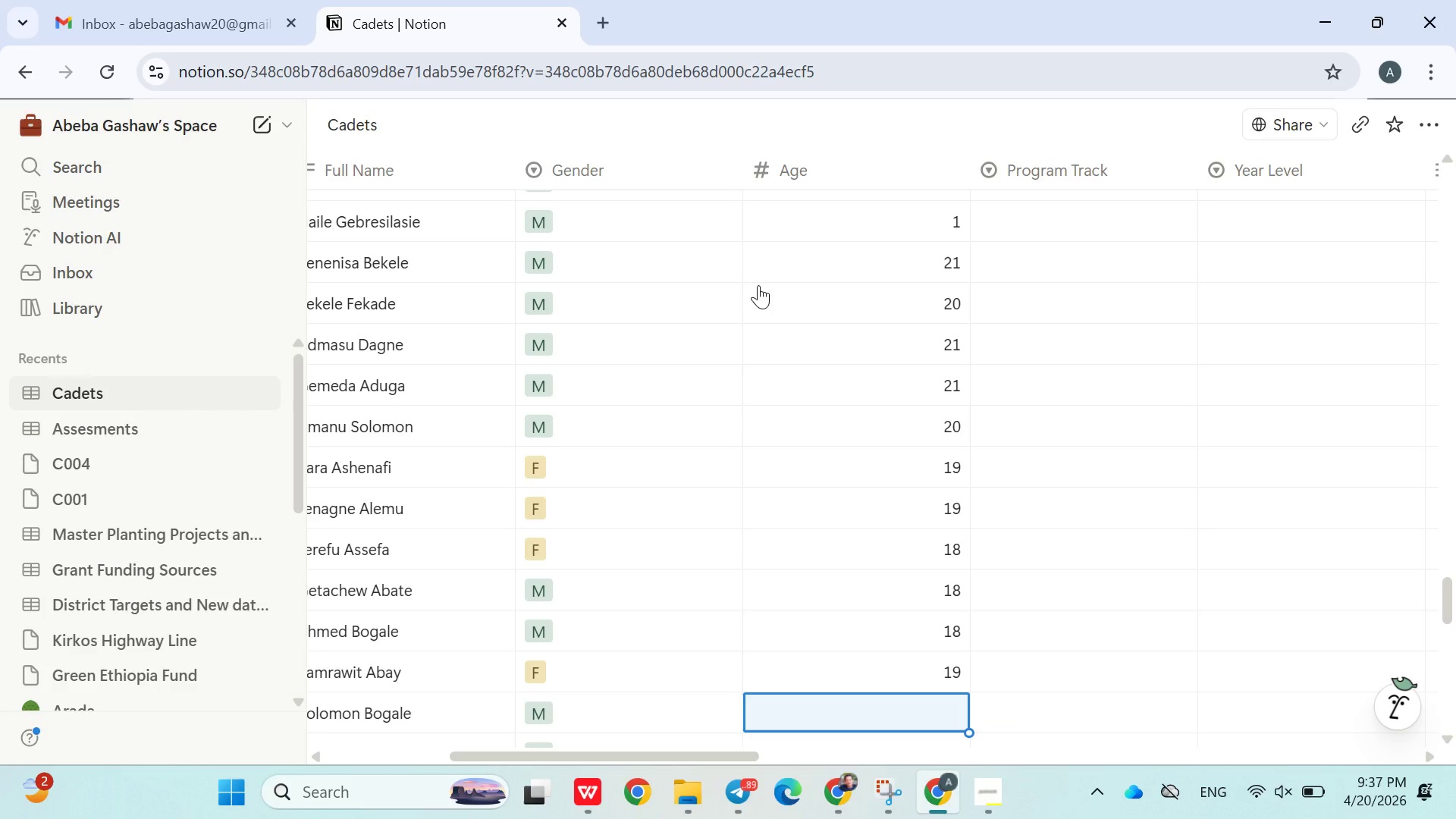 
type(21)
 